 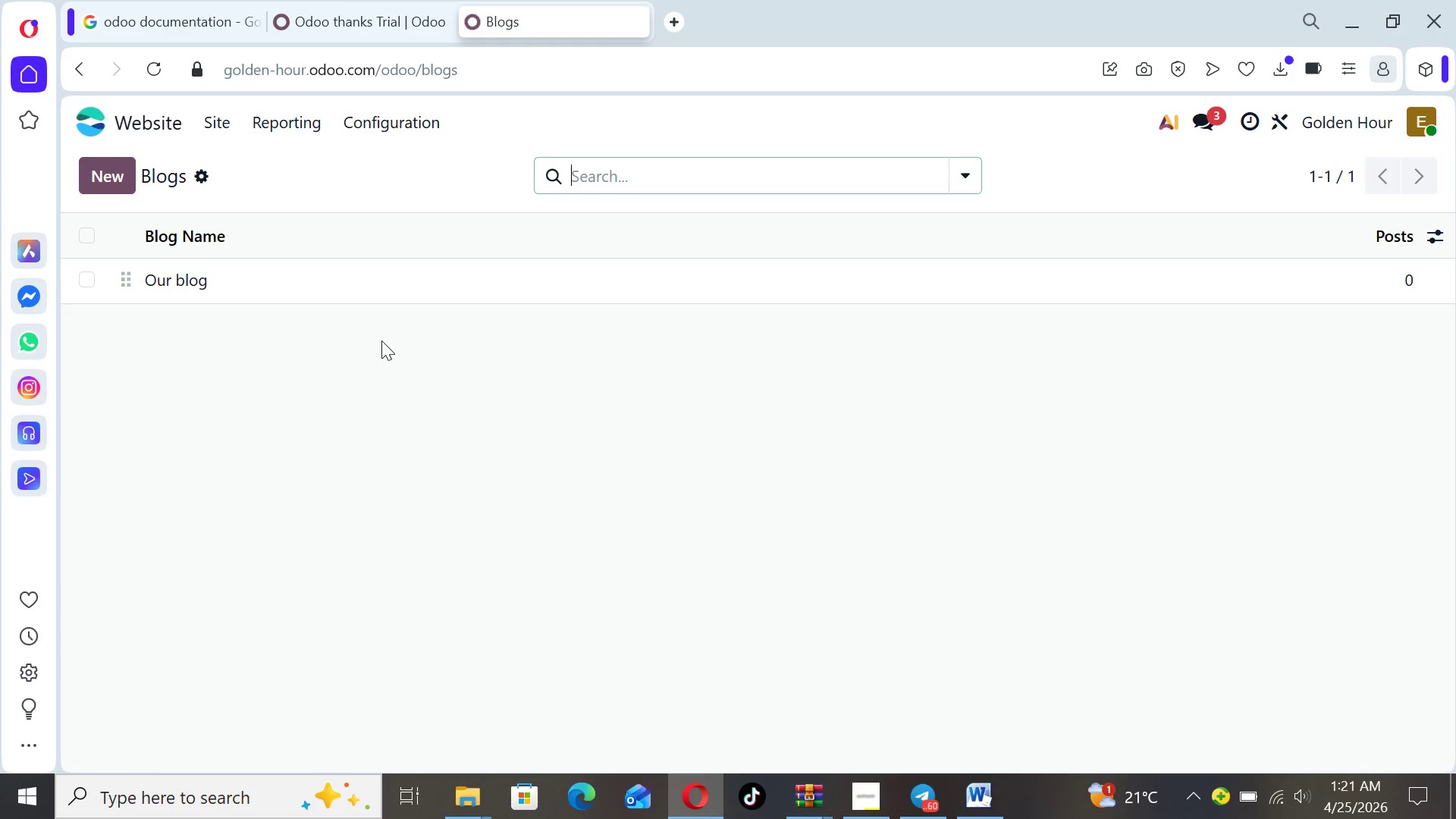 
left_click([108, 174])
 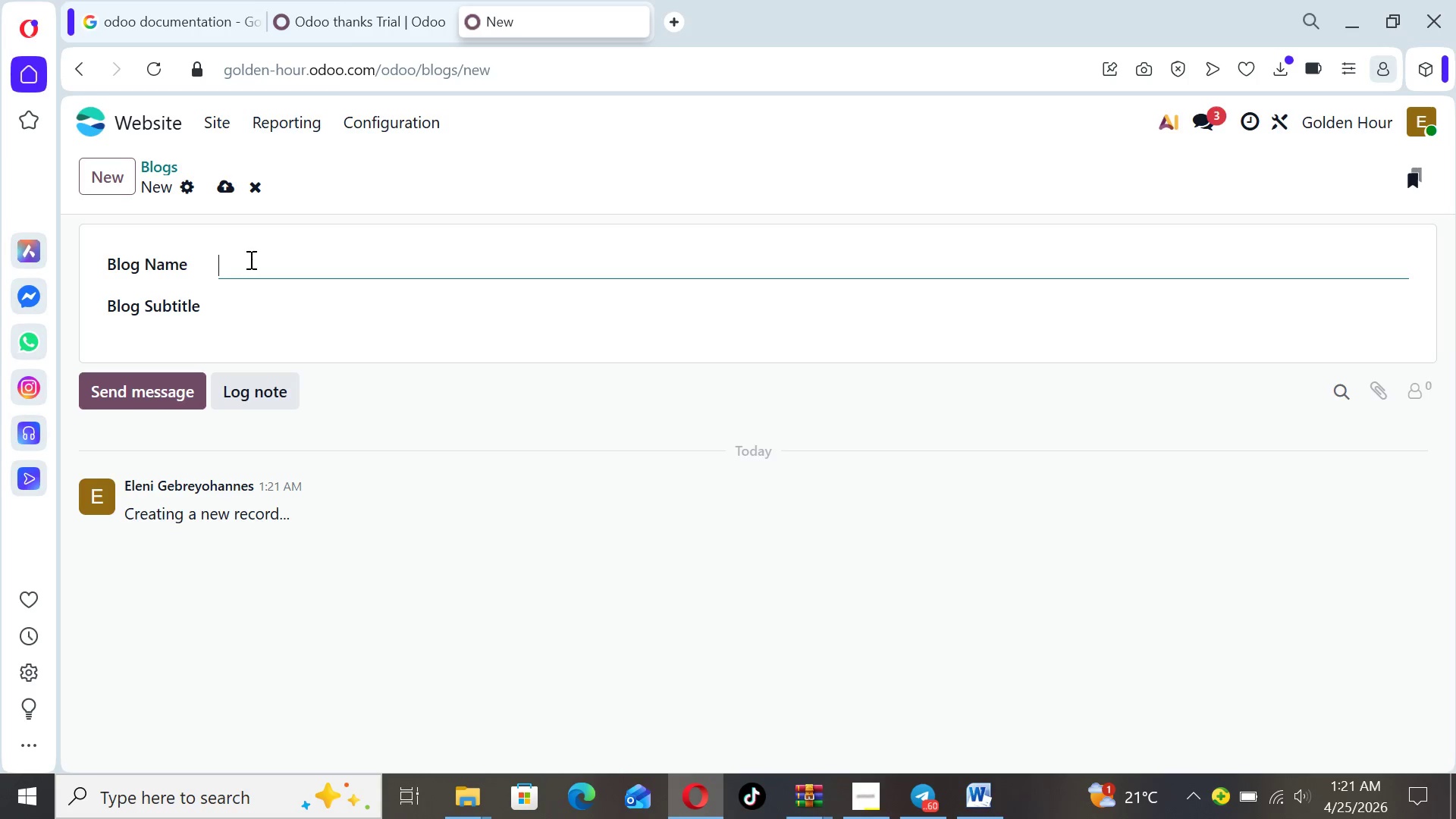 
wait(5.39)
 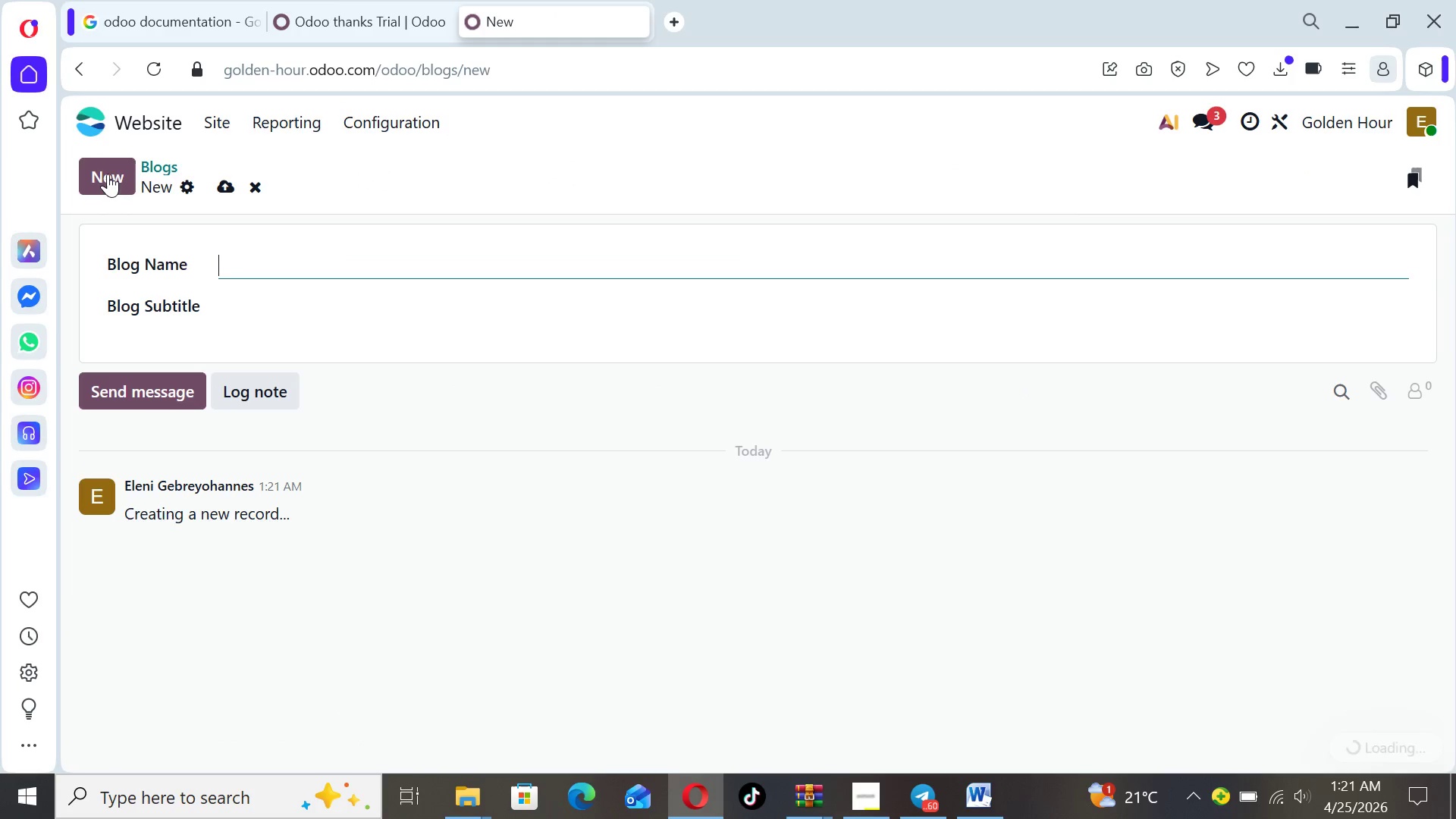 
type(Twilight Photography)
 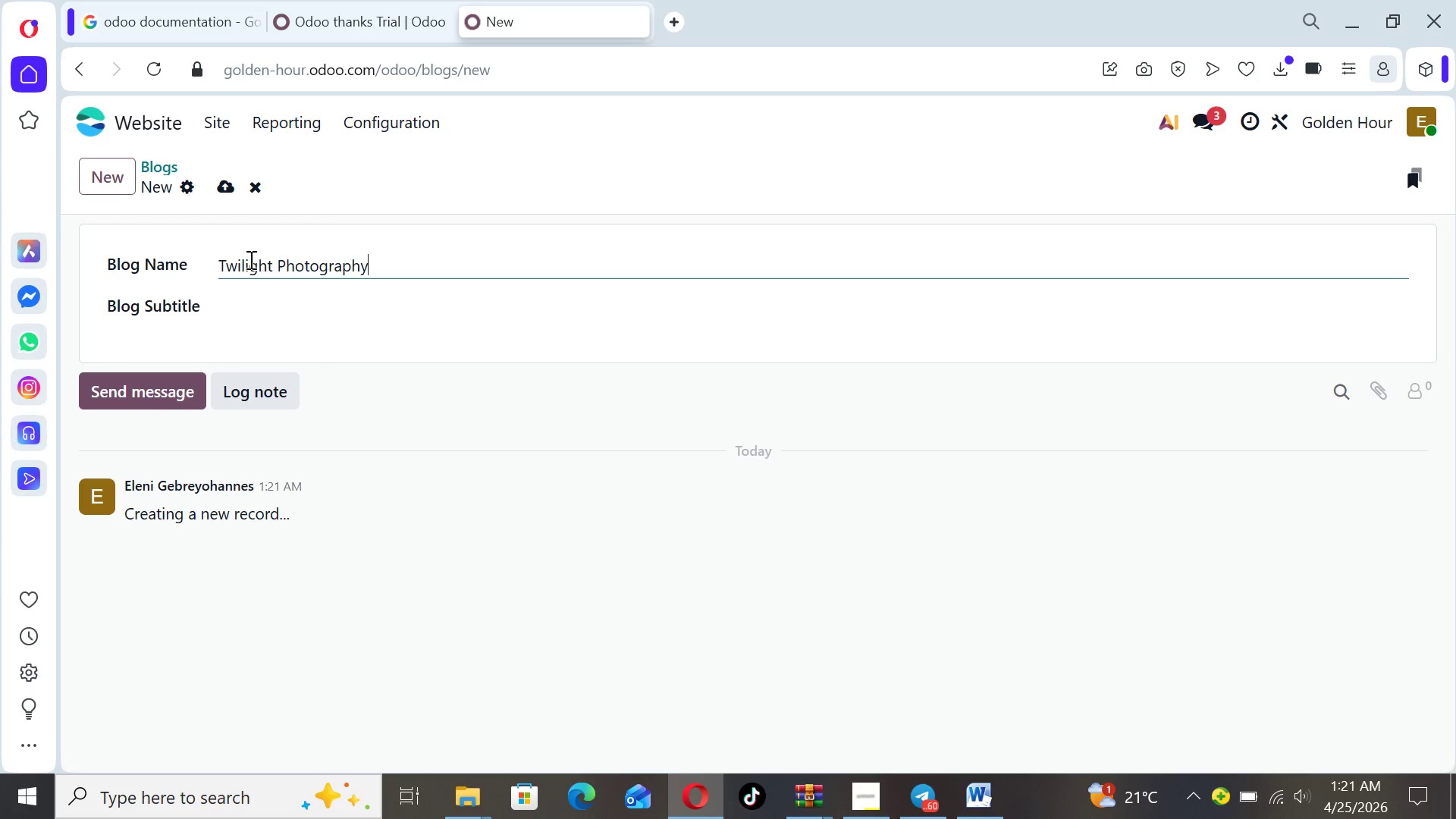 
wait(10.22)
 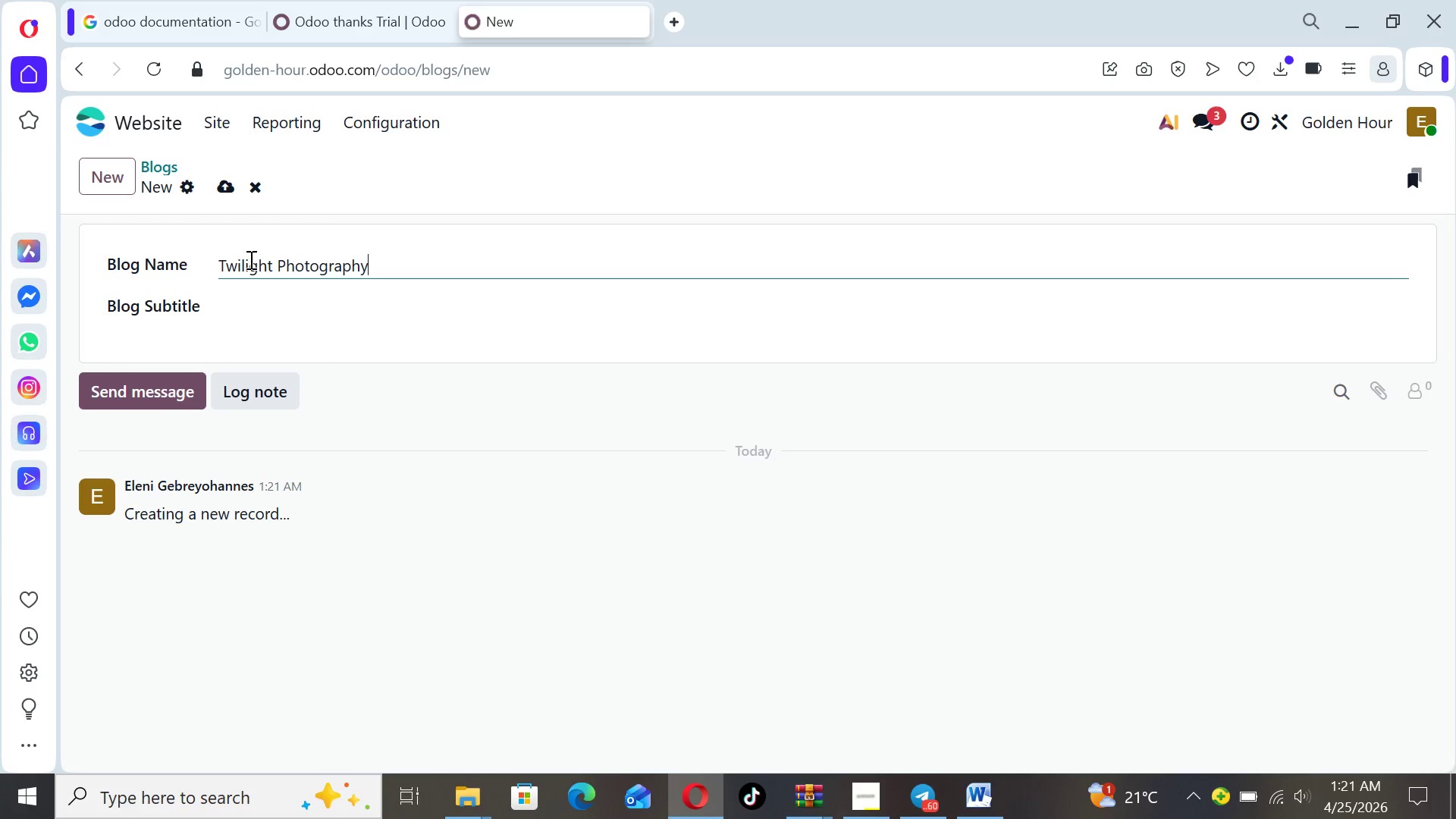 
left_click([222, 188])
 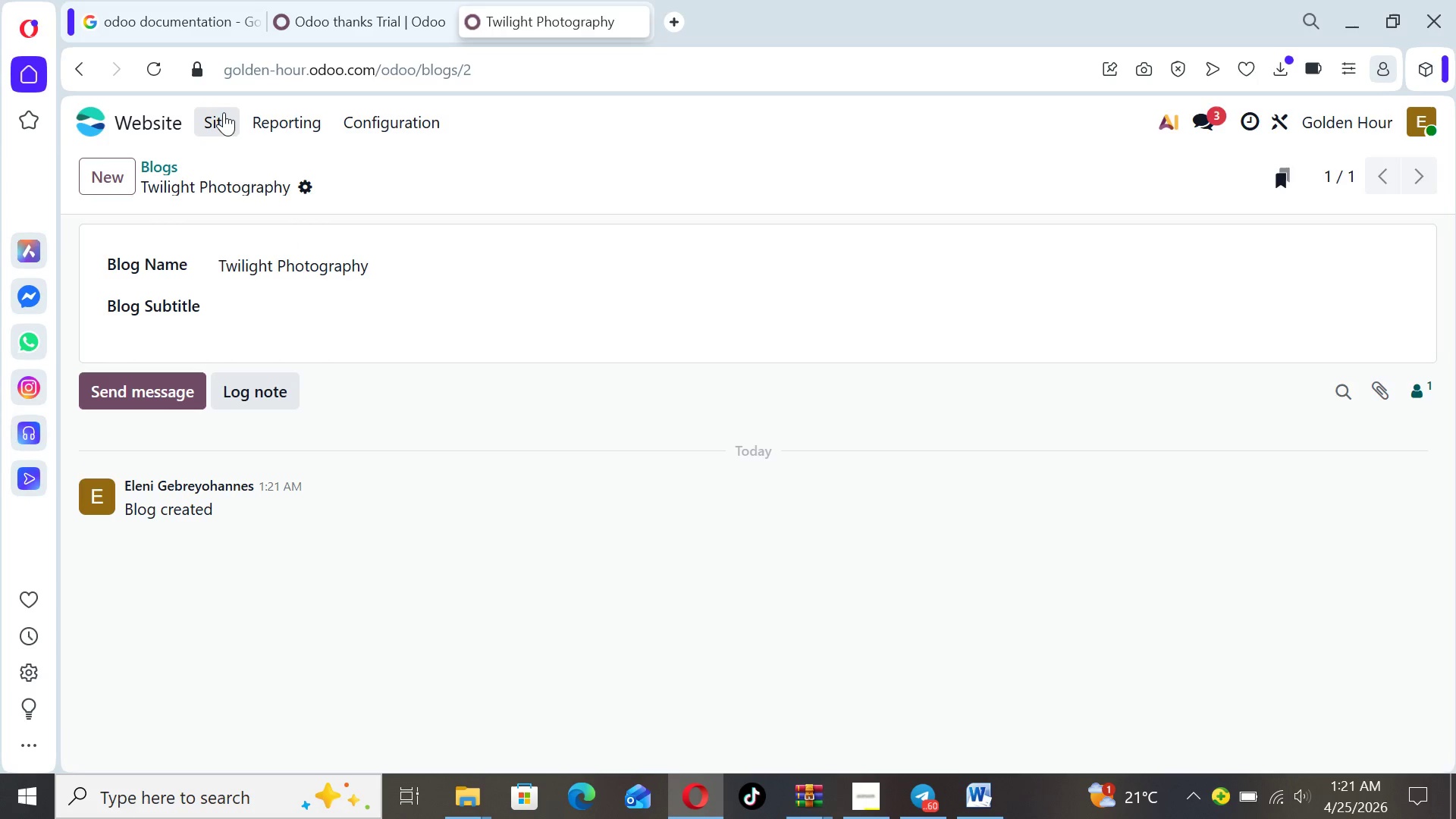 
left_click([222, 115])
 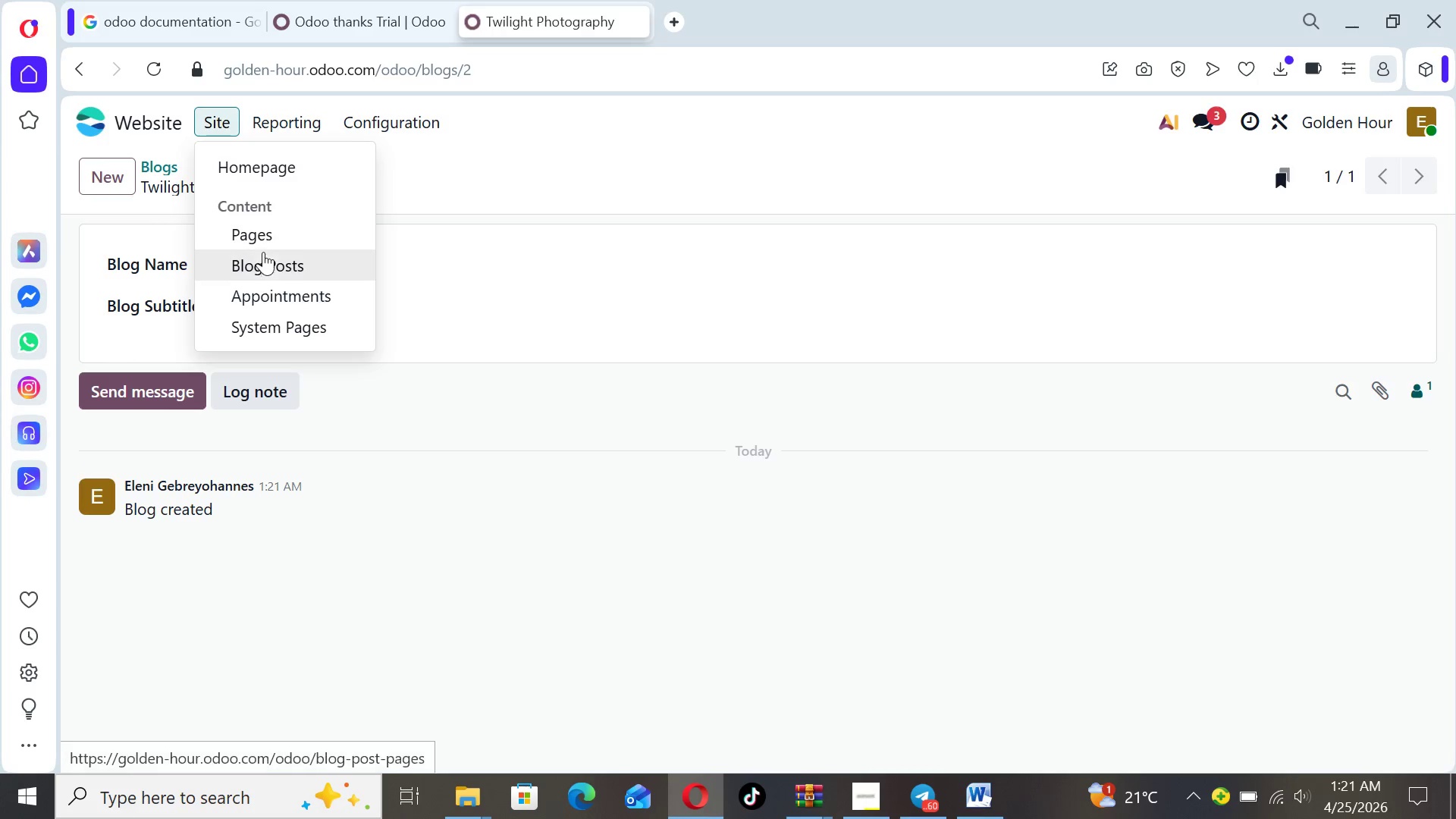 
left_click([265, 259])
 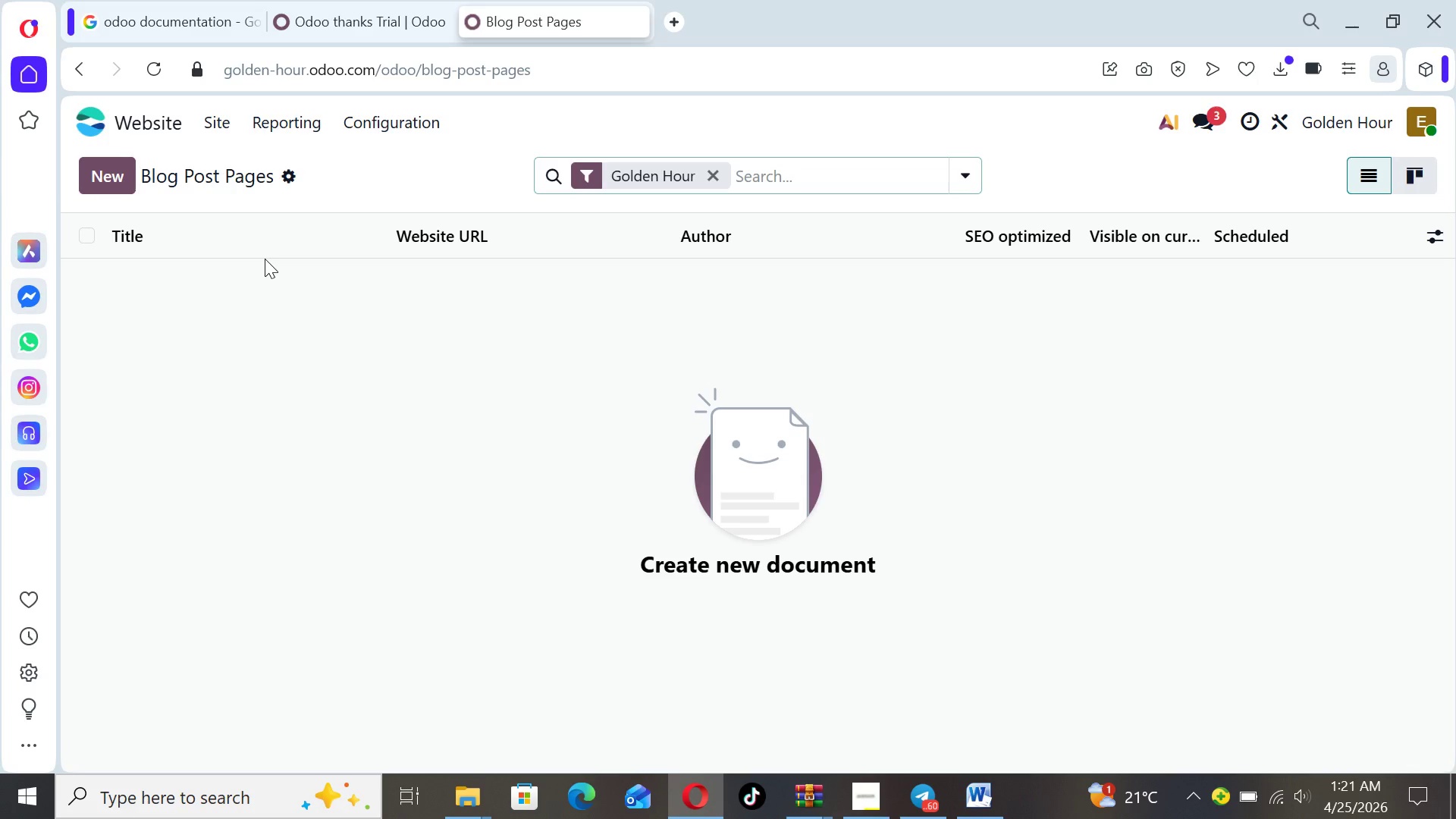 
wait(19.31)
 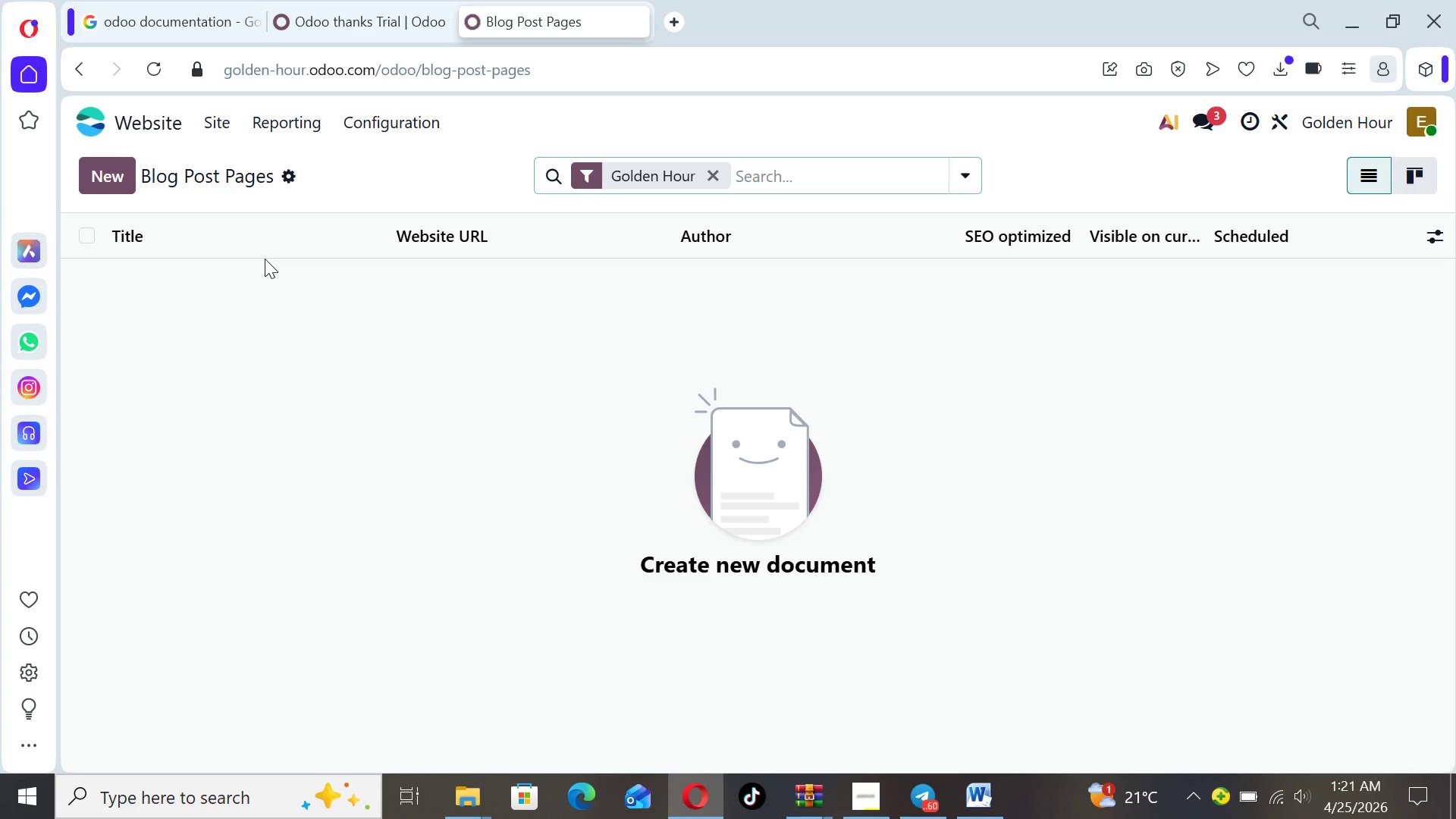 
left_click([108, 182])
 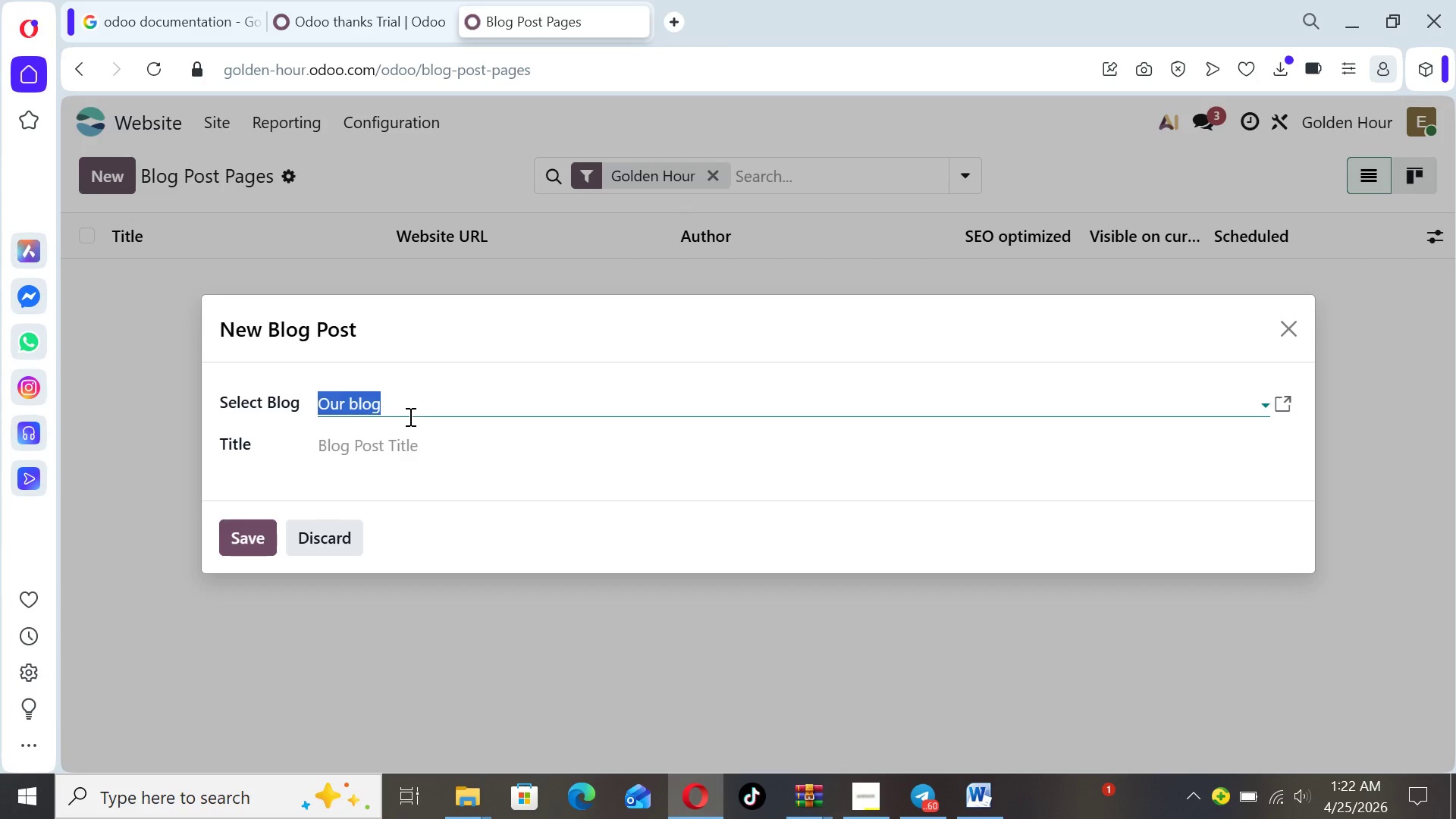 
left_click([409, 413])
 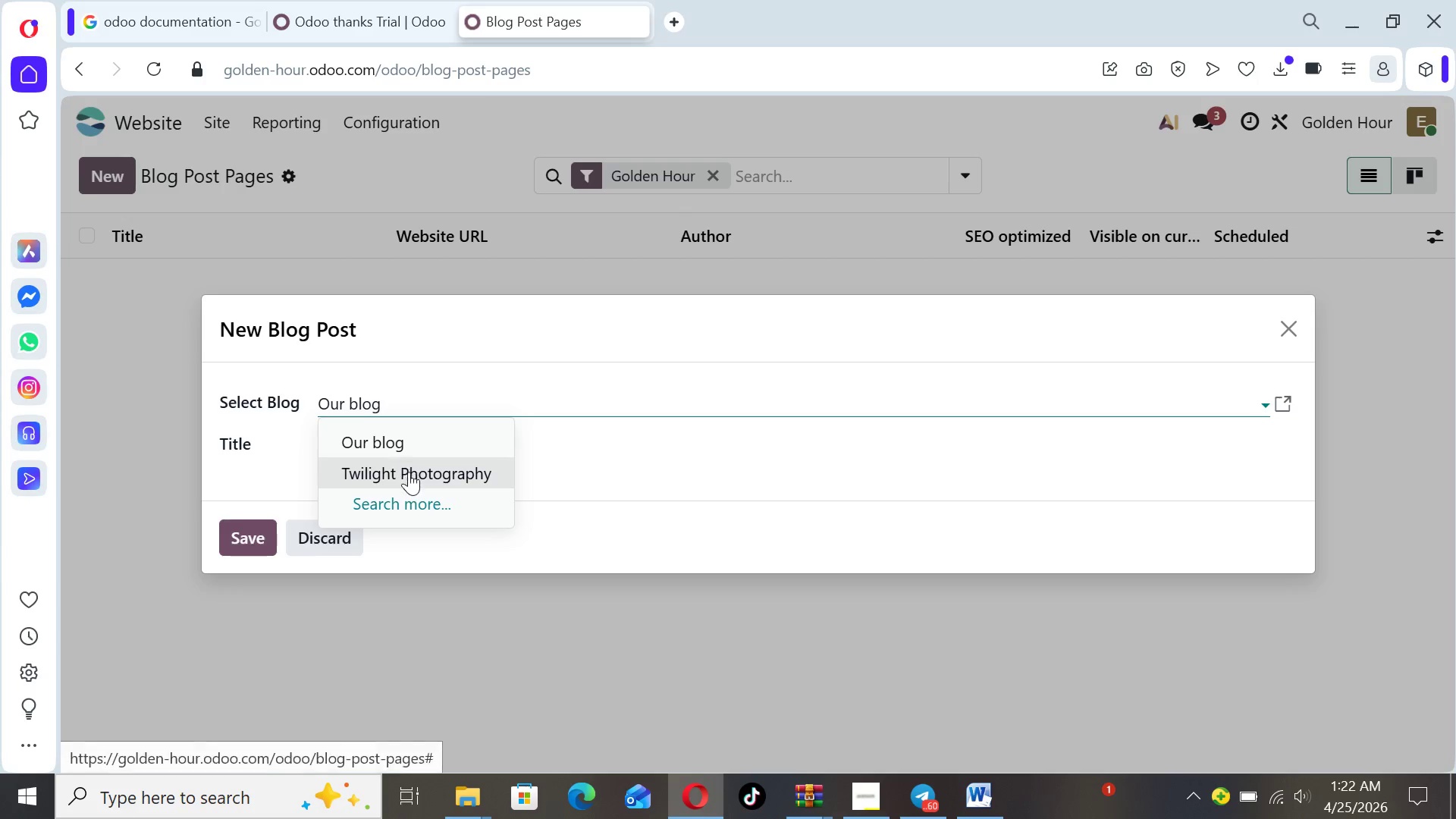 
left_click([409, 473])
 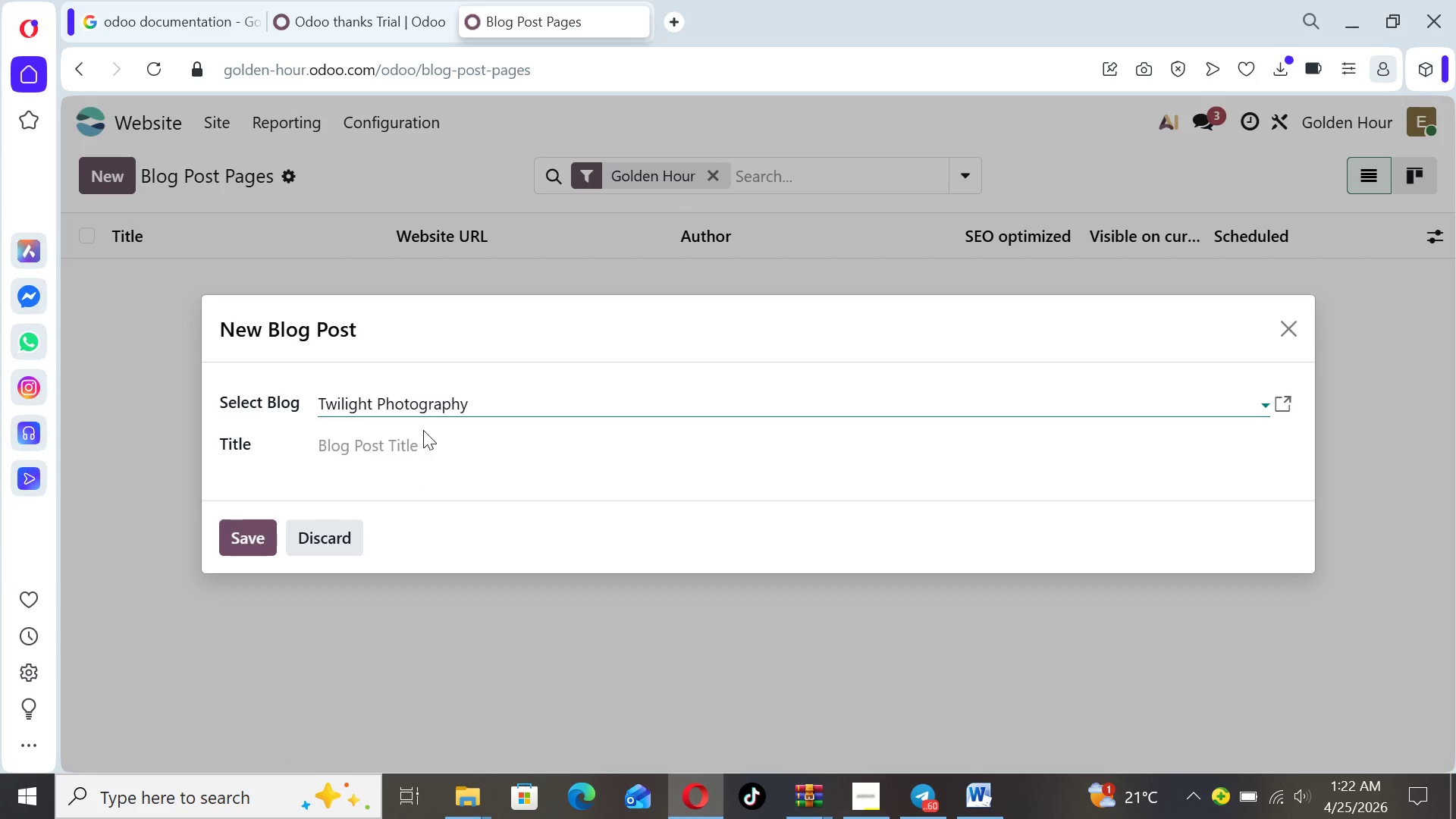 
left_click([423, 440])
 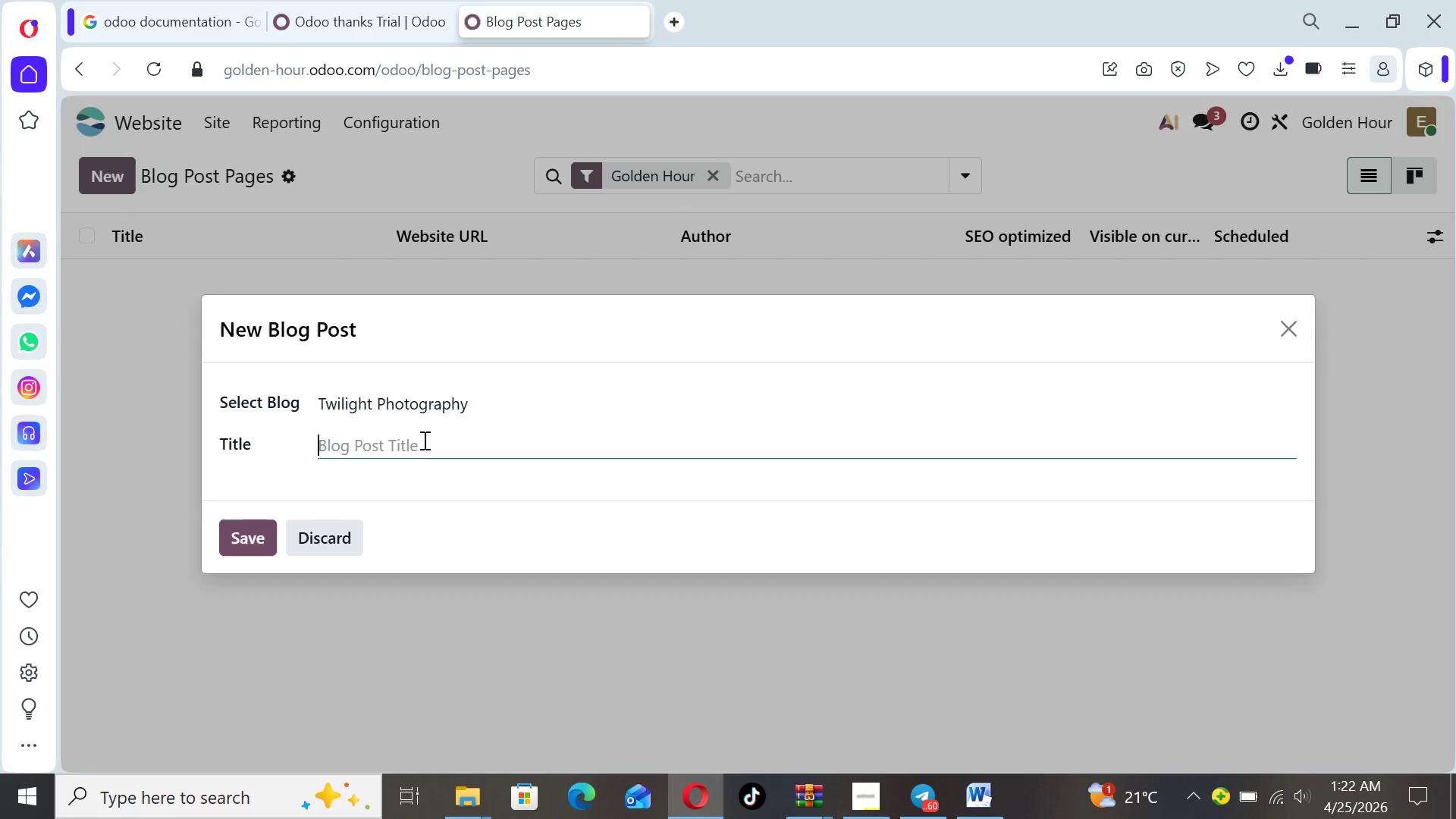 
type(Te)
key(Backspace)
type(he Twilight Advantage ;)
 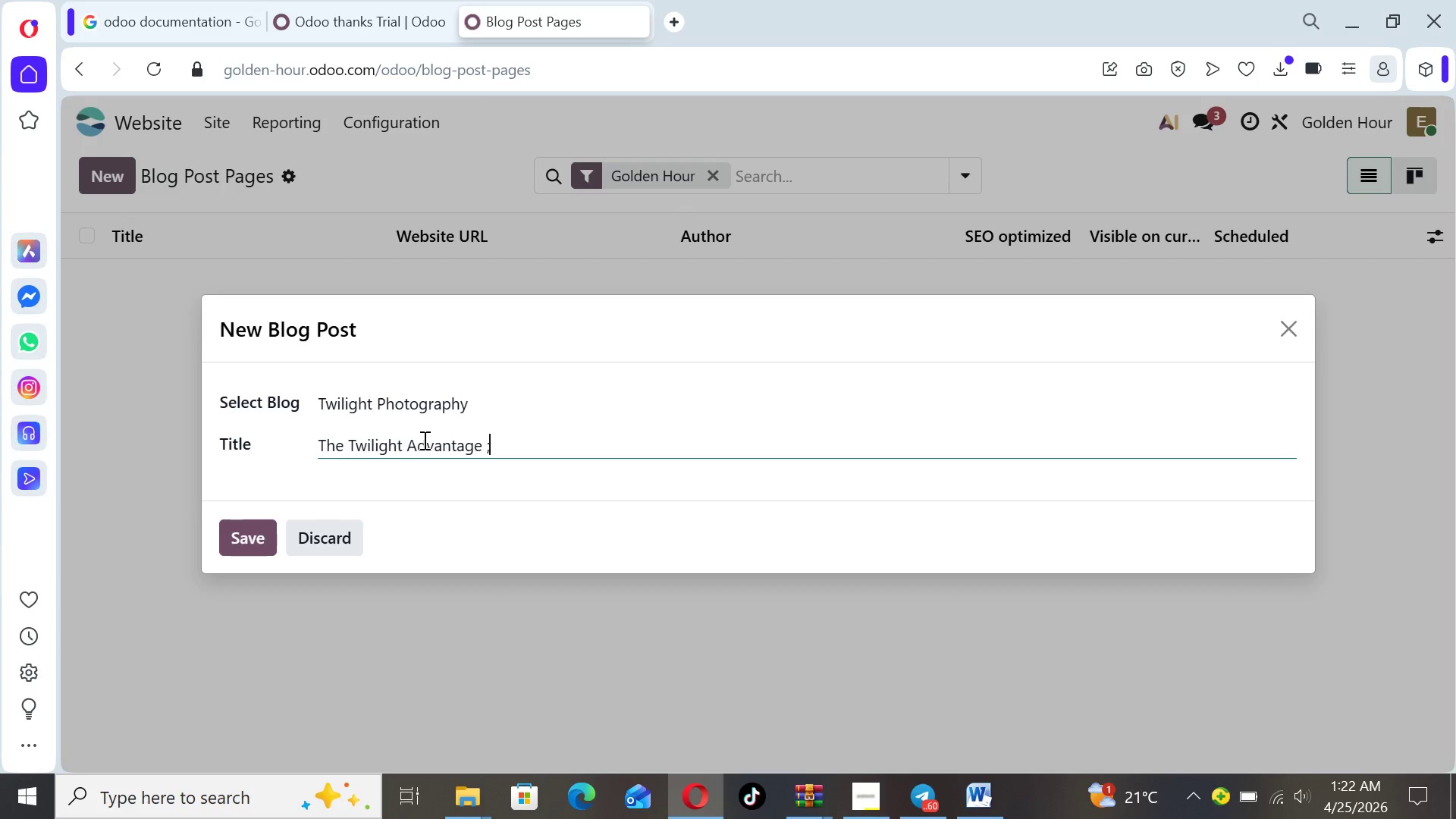 
key(Enter)
 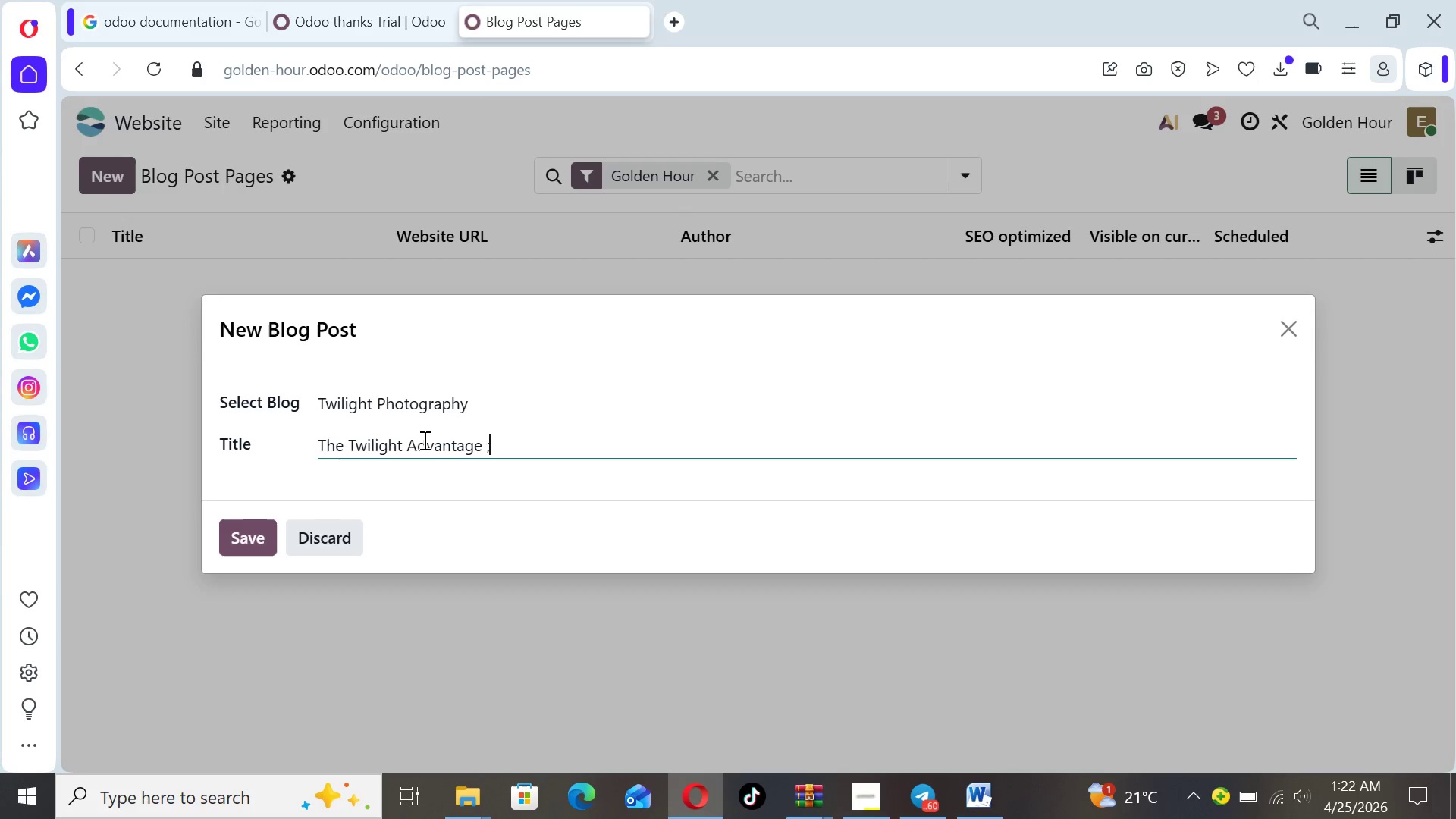 
type(:)
key(Backspace)
key(Backspace)
type(: Why l)
key(Backspace)
type(Luxury )
 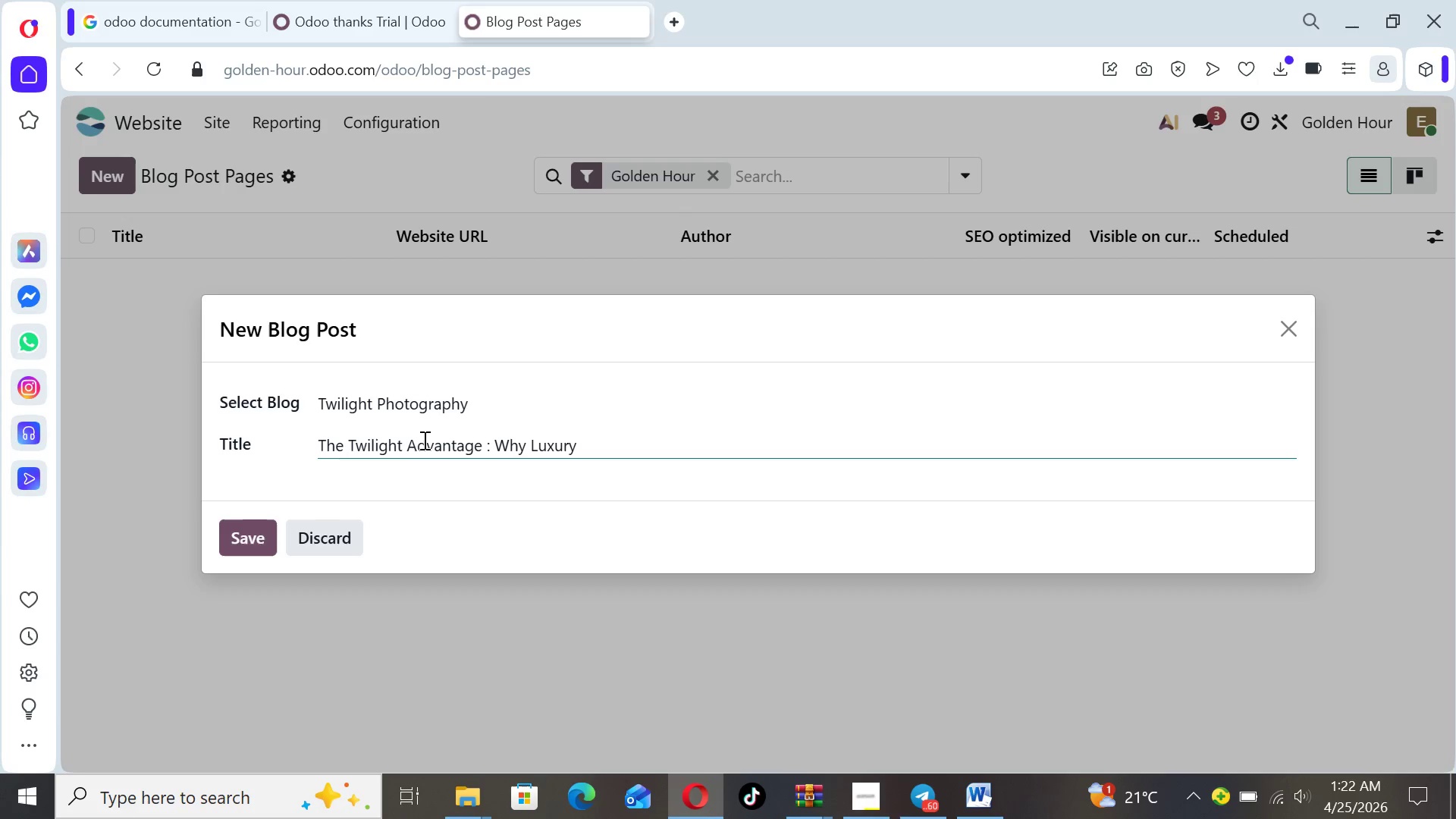 
type(Listings sell Faster After Dark)
 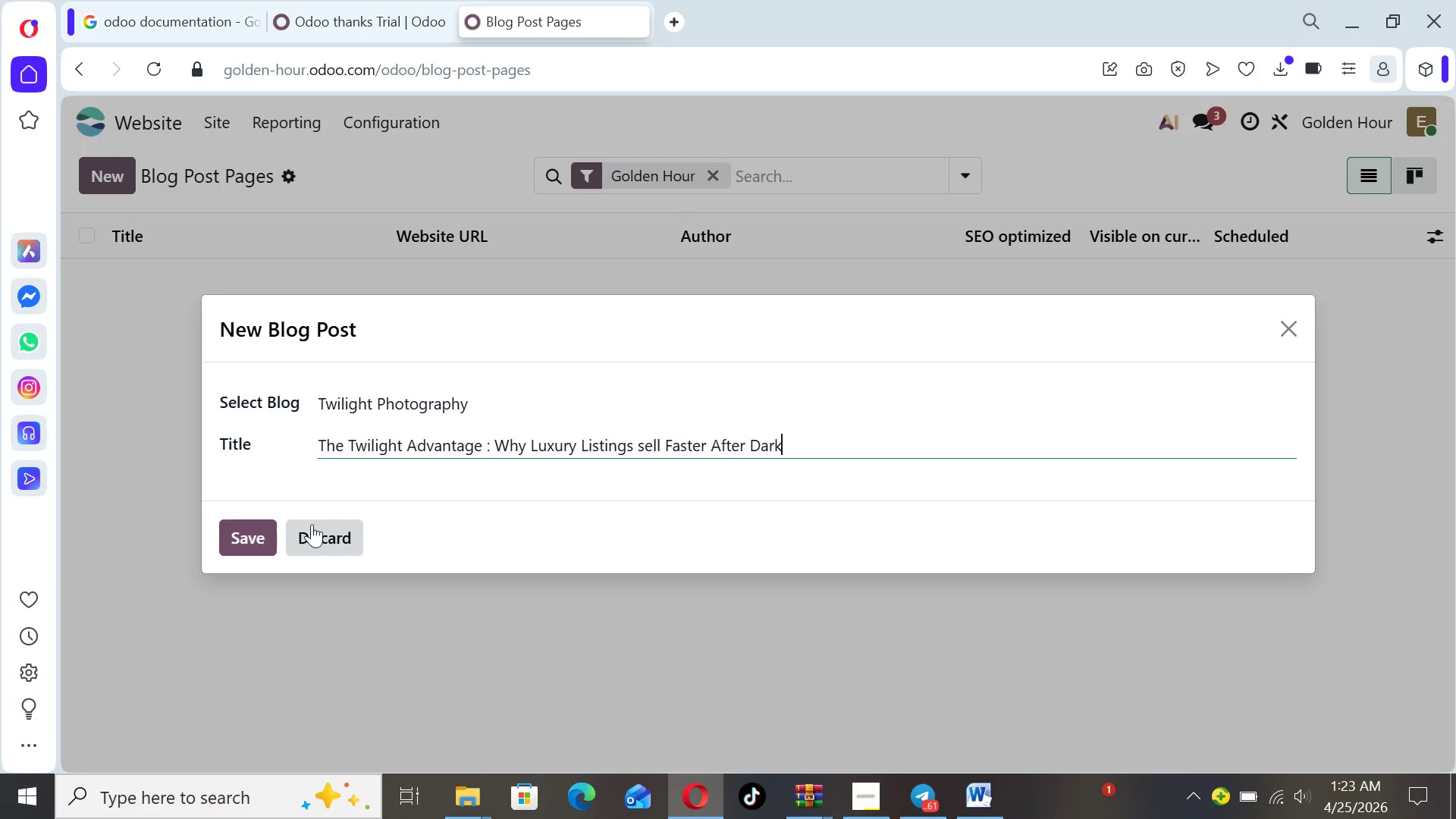 
left_click([248, 529])
 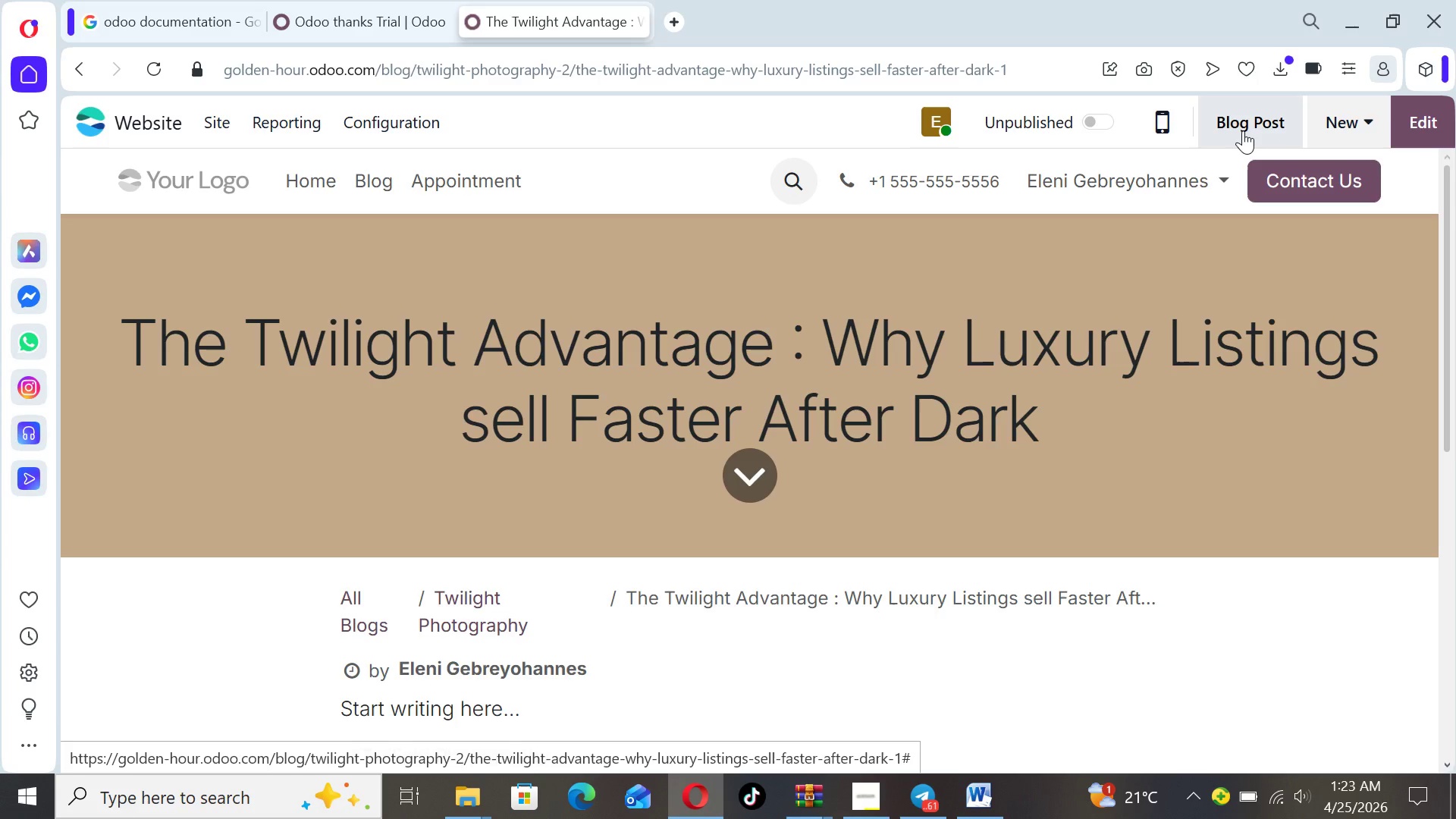 
wait(22.77)
 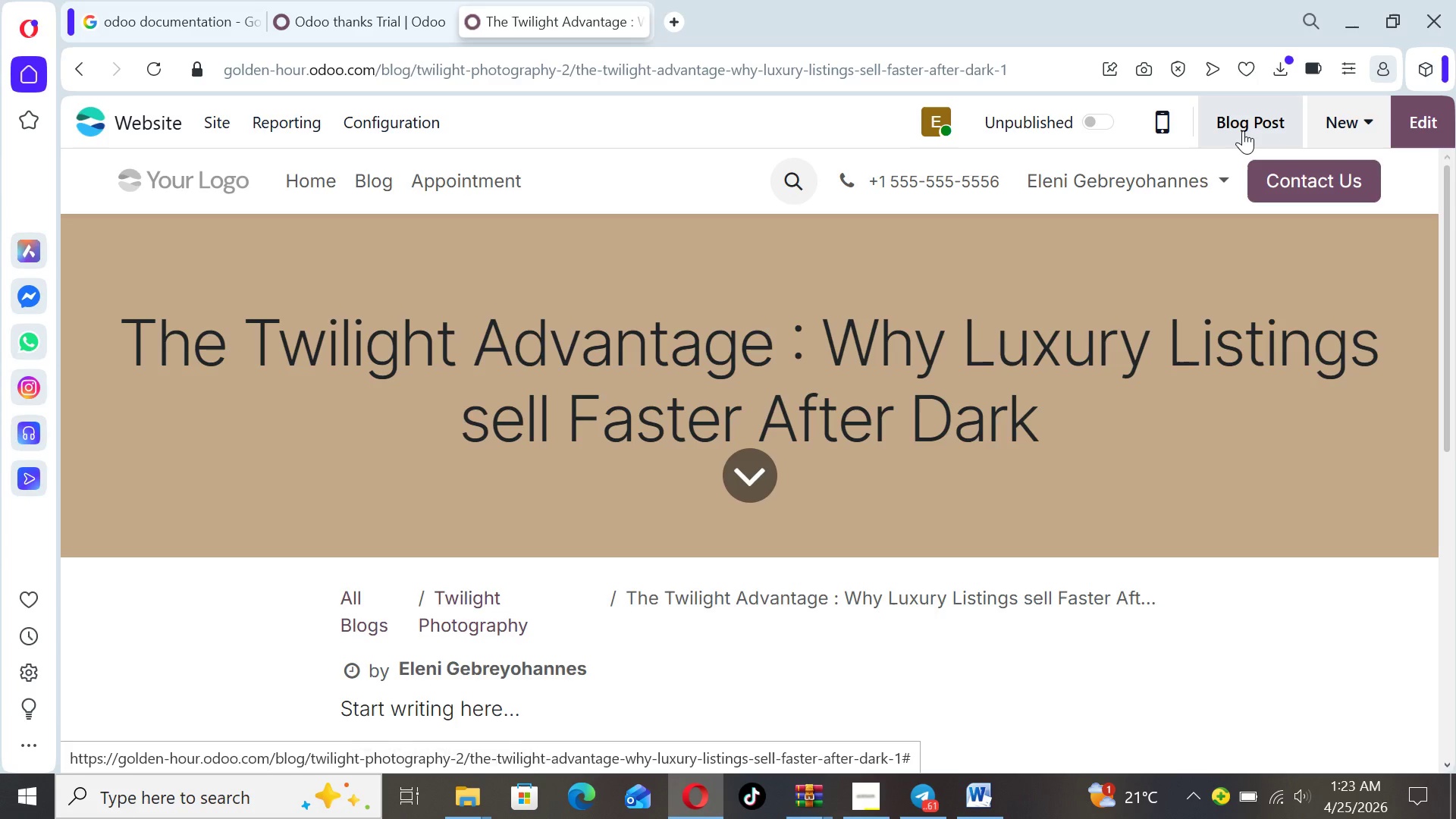 
left_click([1243, 130])
 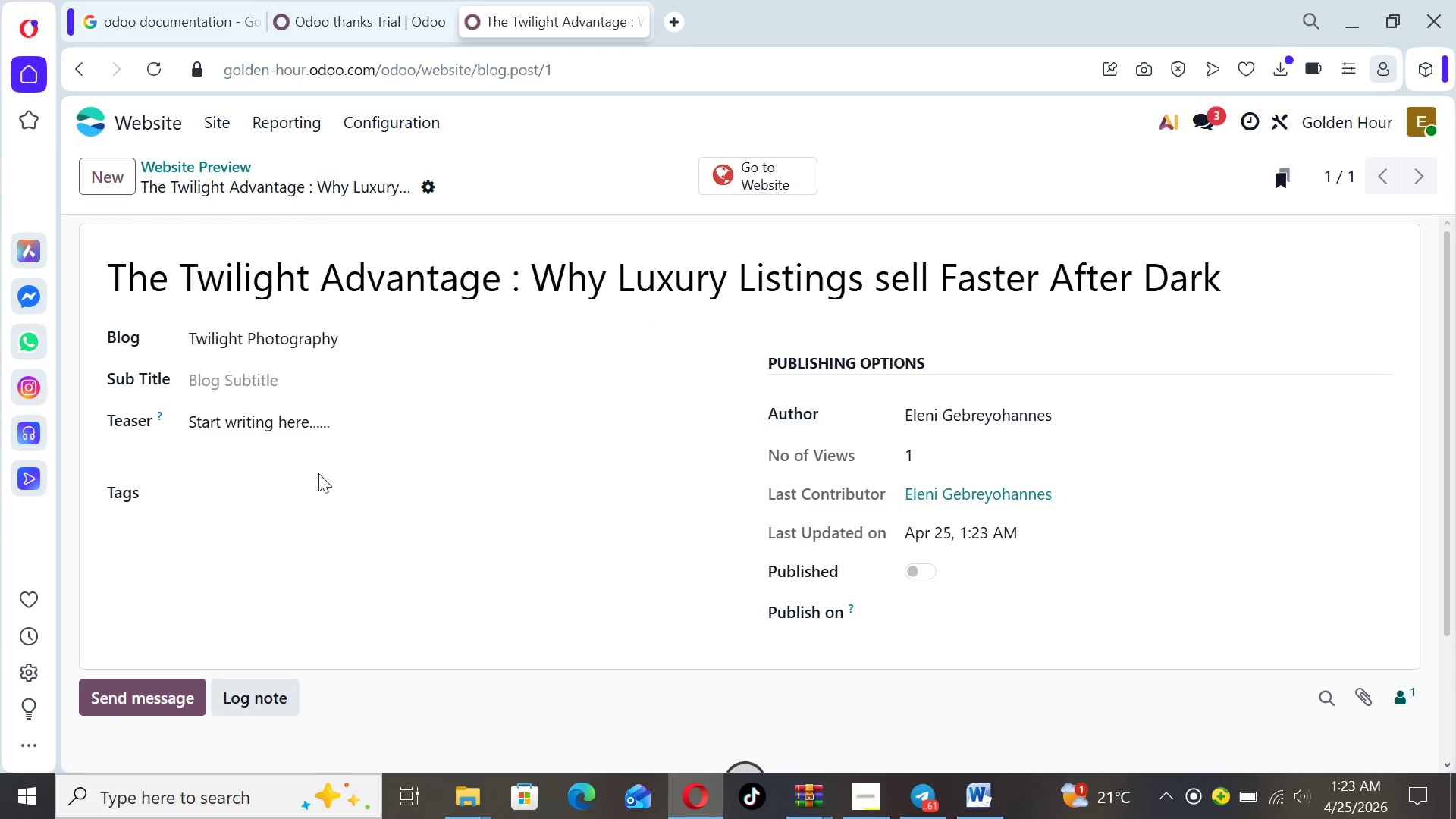 
left_click([442, 499])
 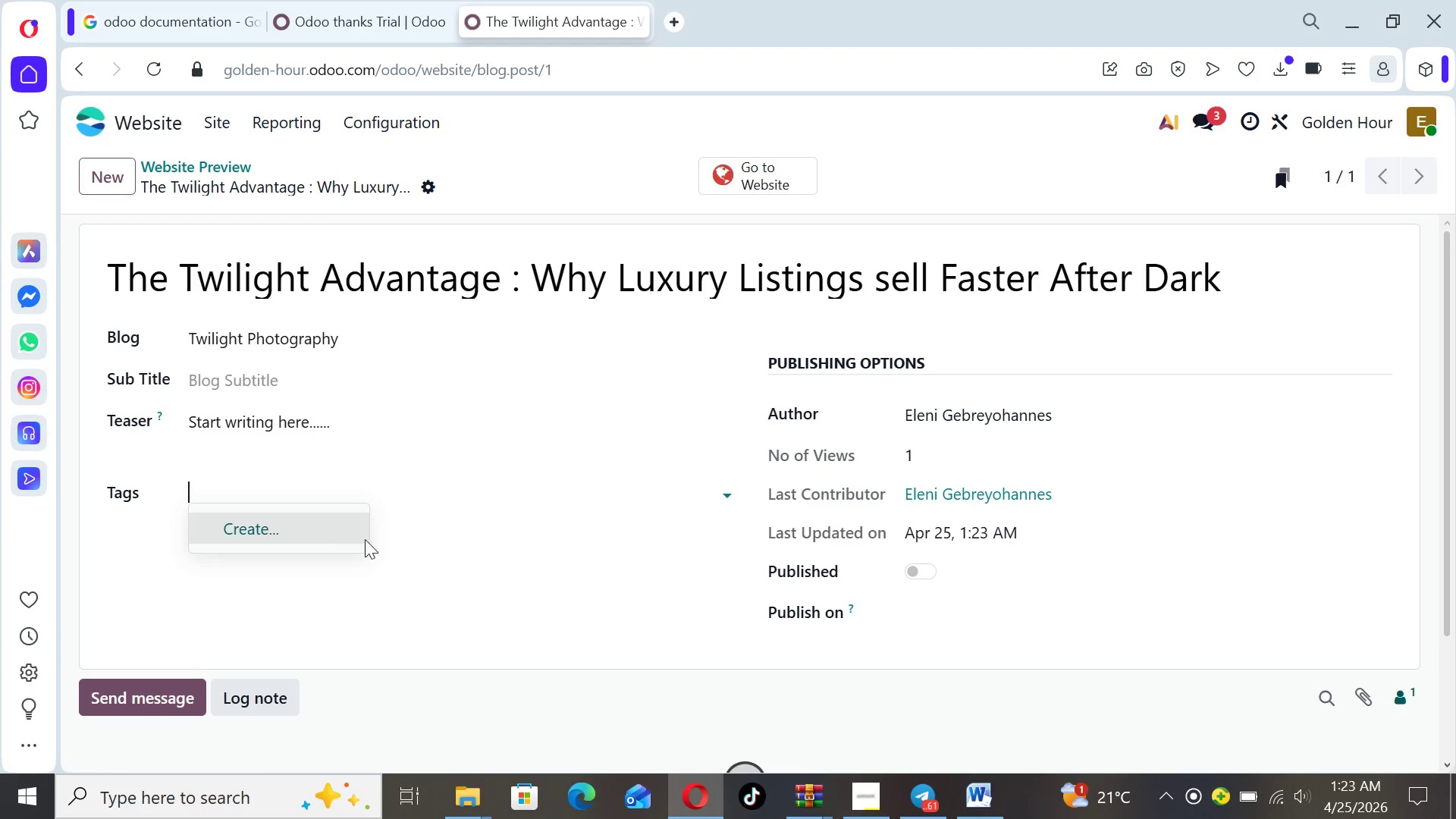 
left_click([320, 532])
 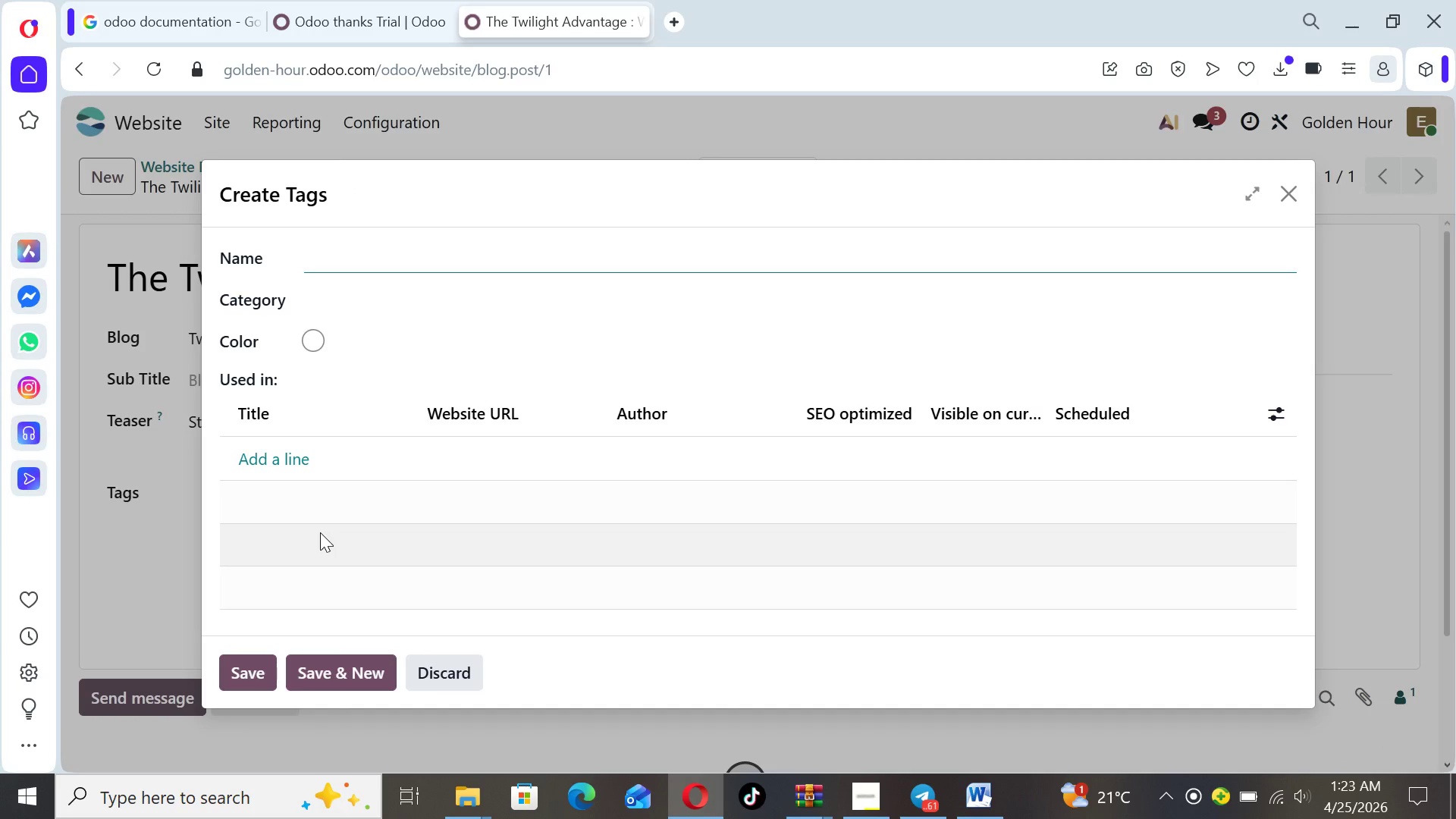 
type(Marketing)
 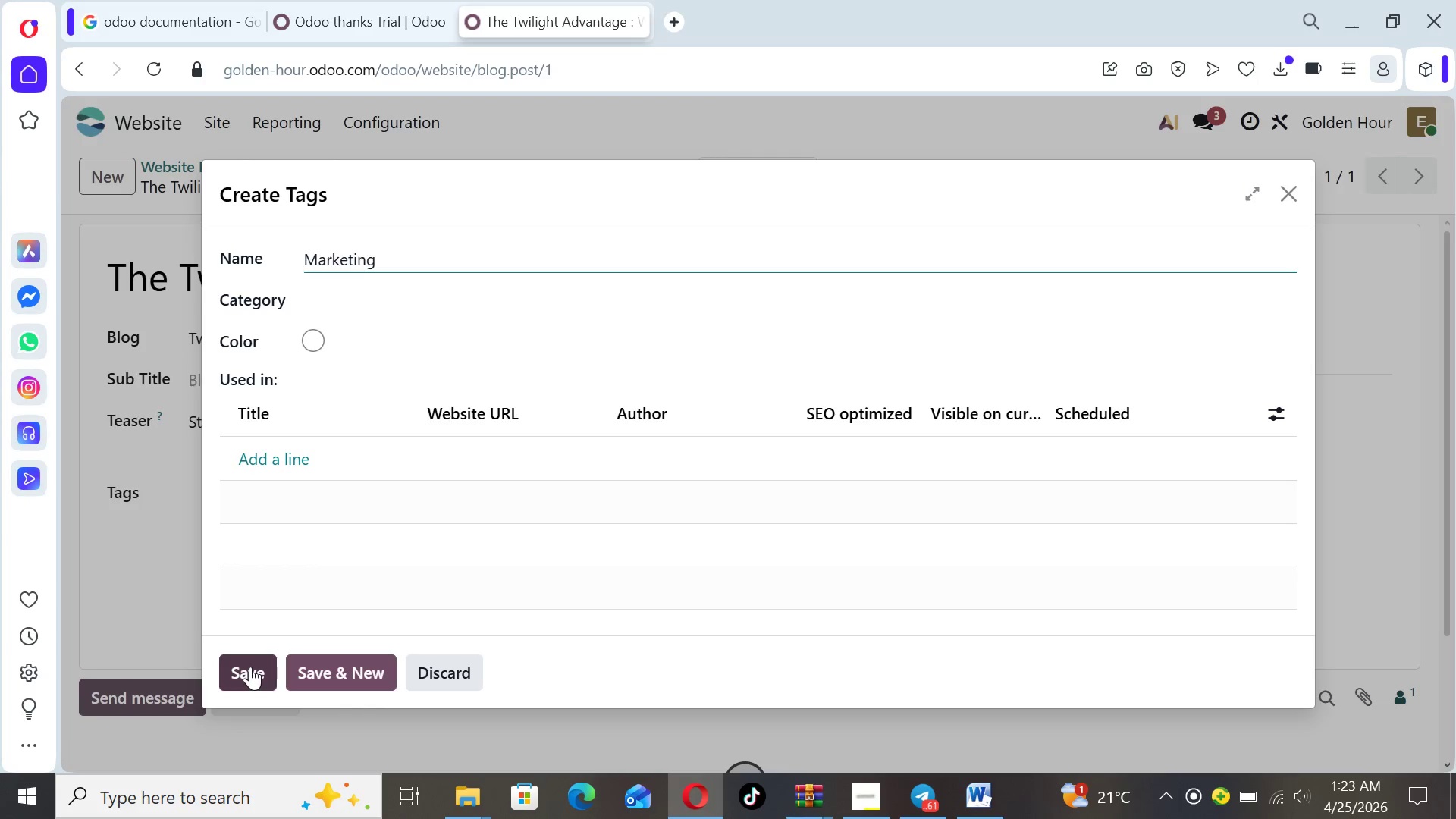 
left_click([431, 297])
 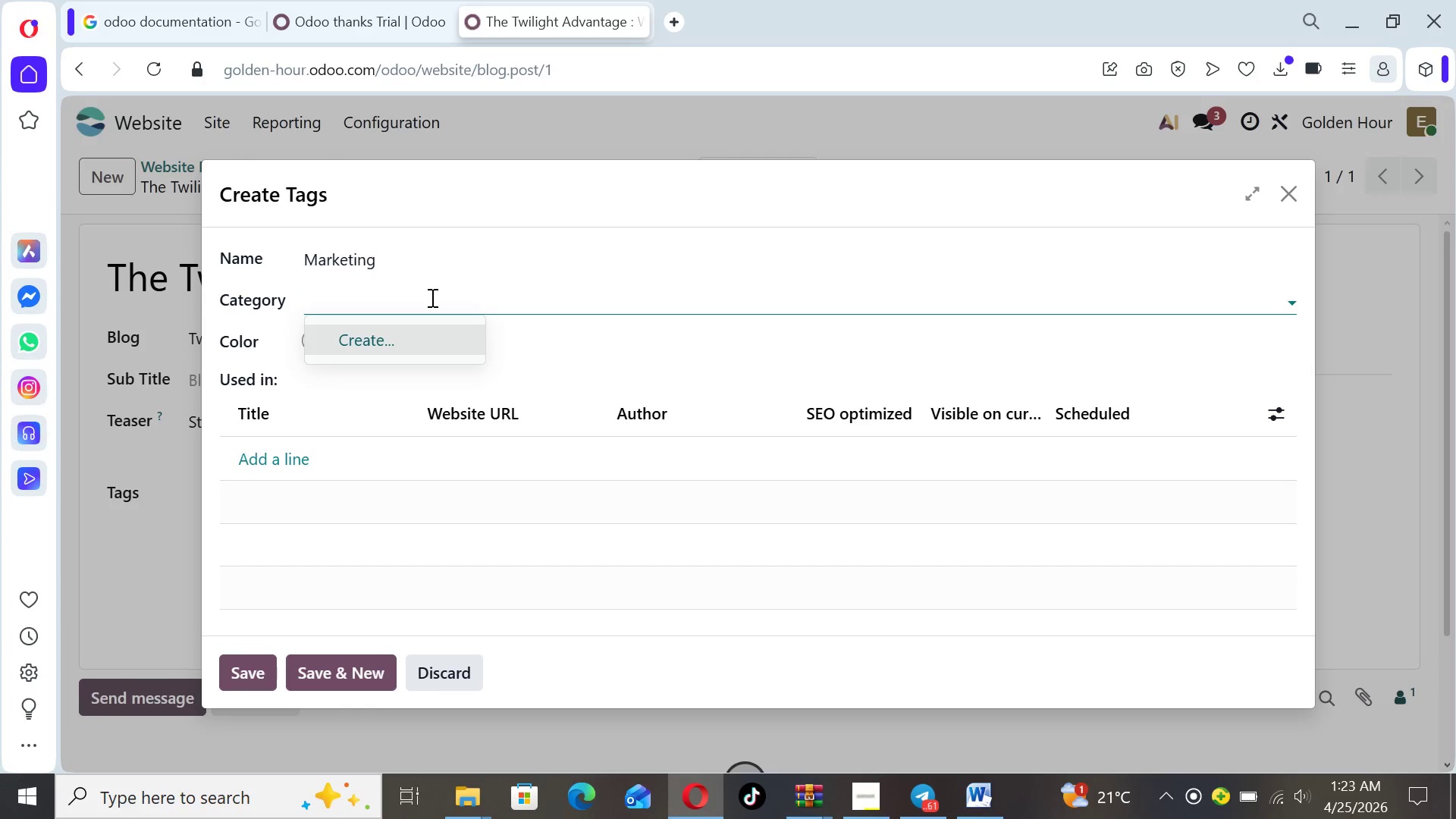 
double_click([431, 297])
 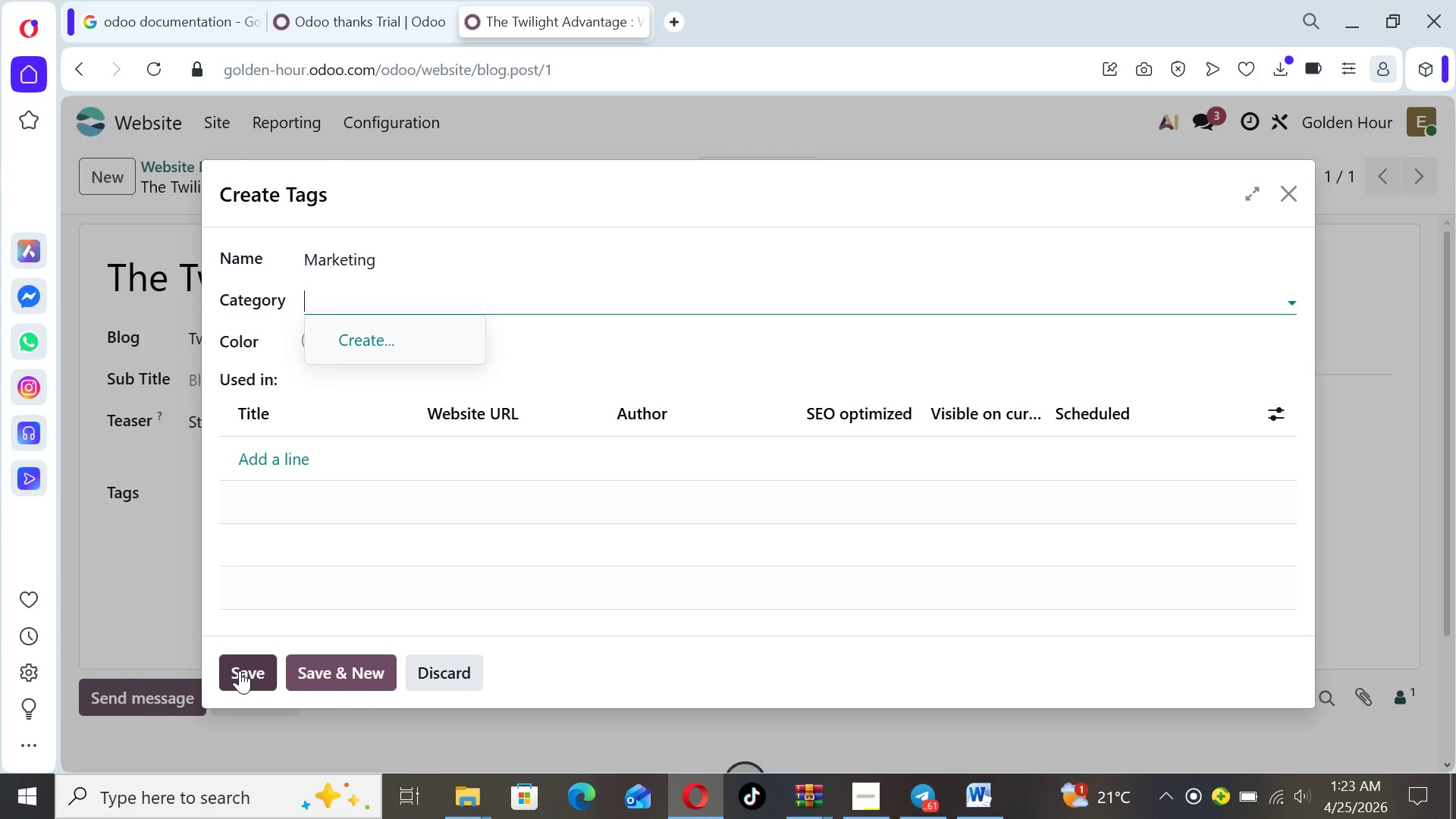 
left_click([240, 670])
 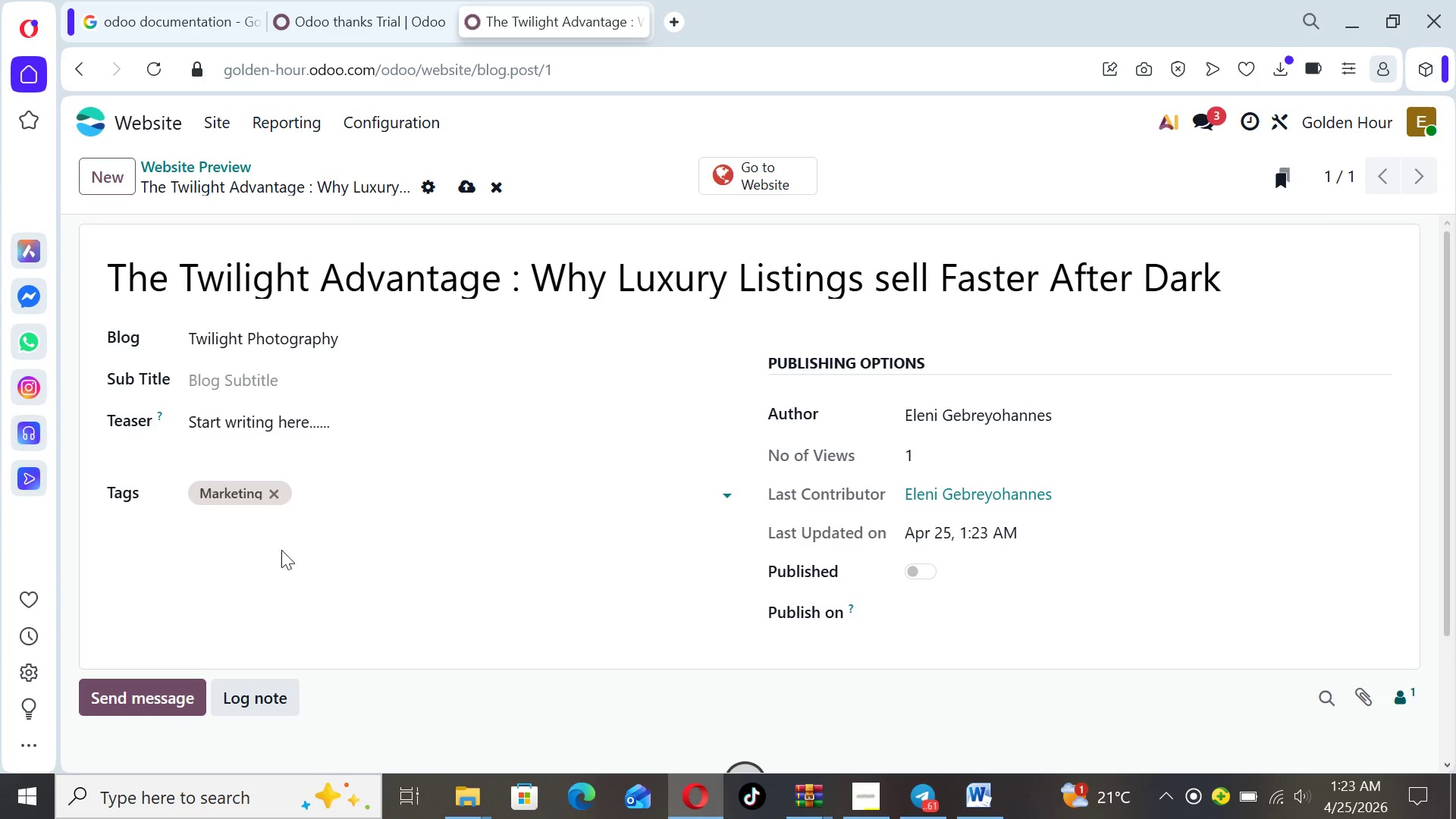 
left_click([378, 491])
 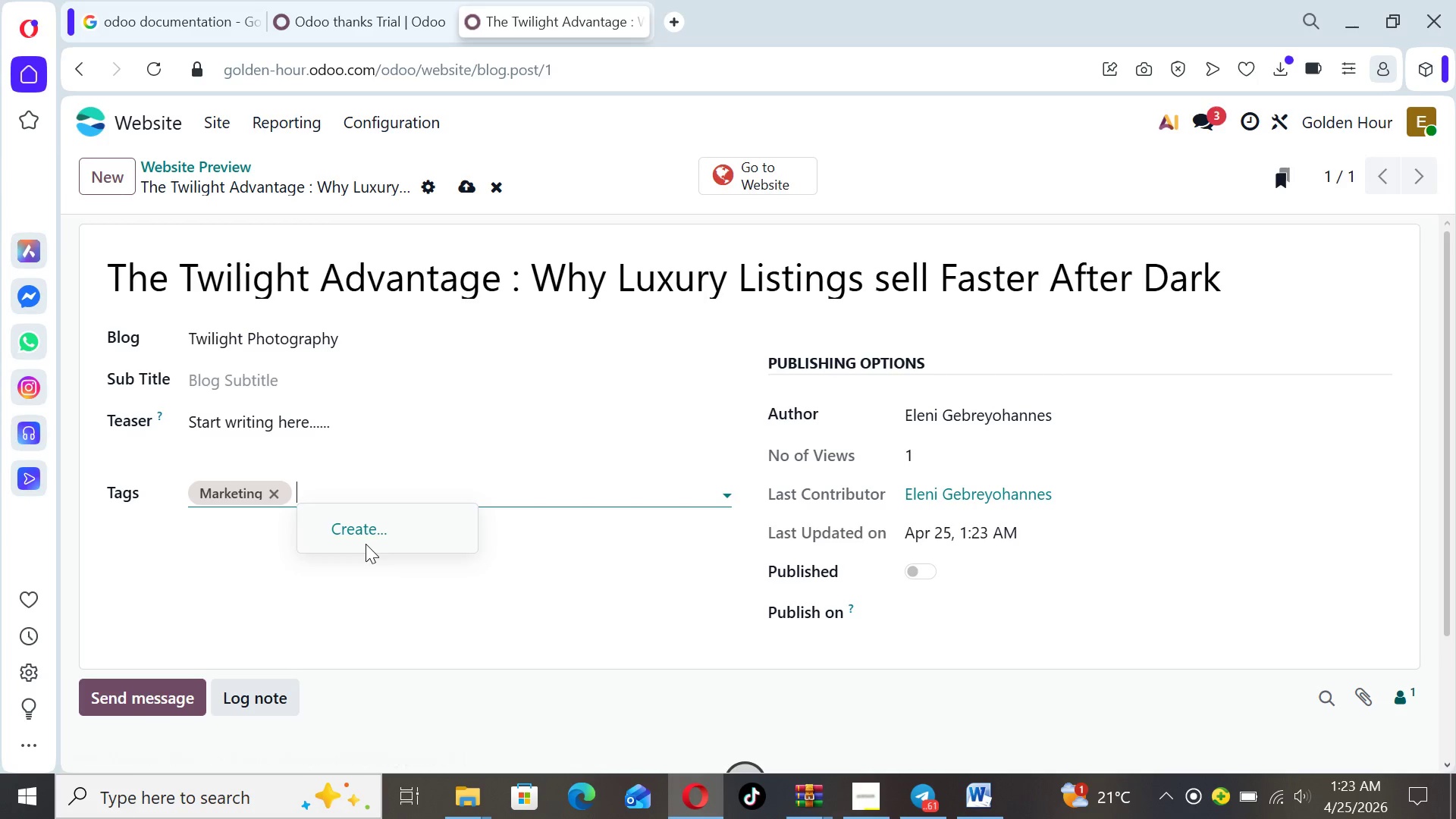 
left_click([366, 539])
 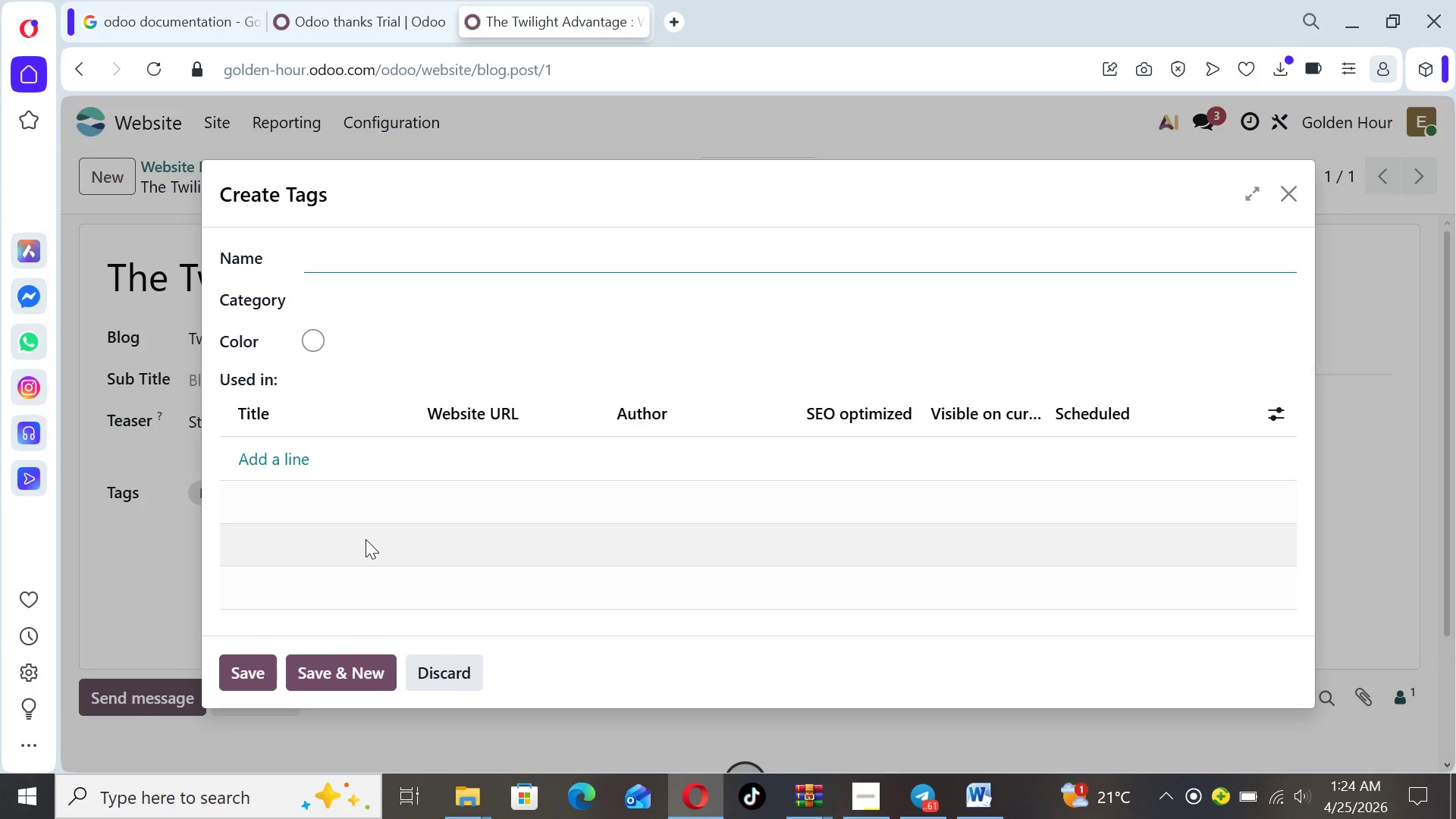 
type(Luxury Real Estate)
 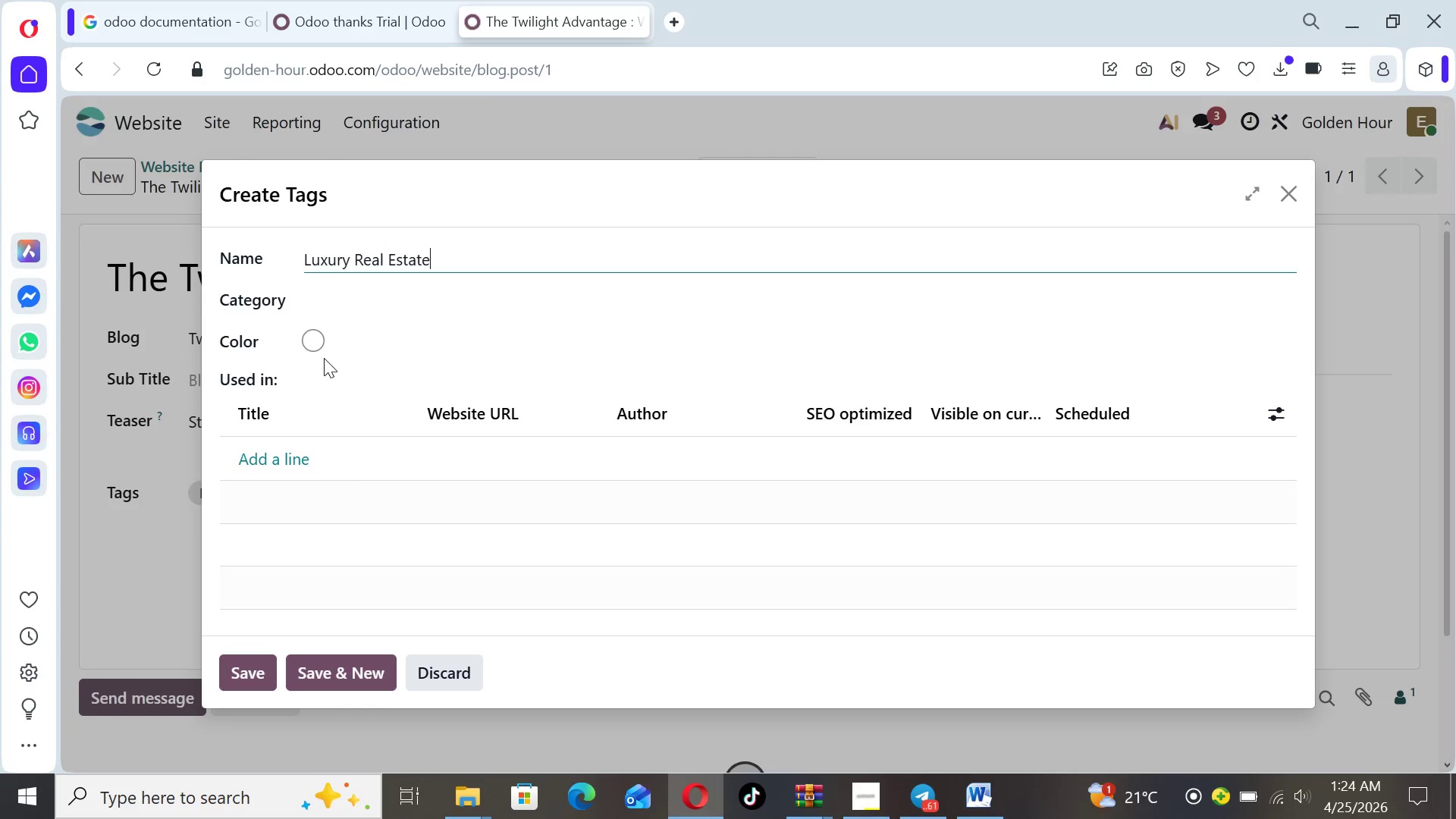 
left_click([317, 350])
 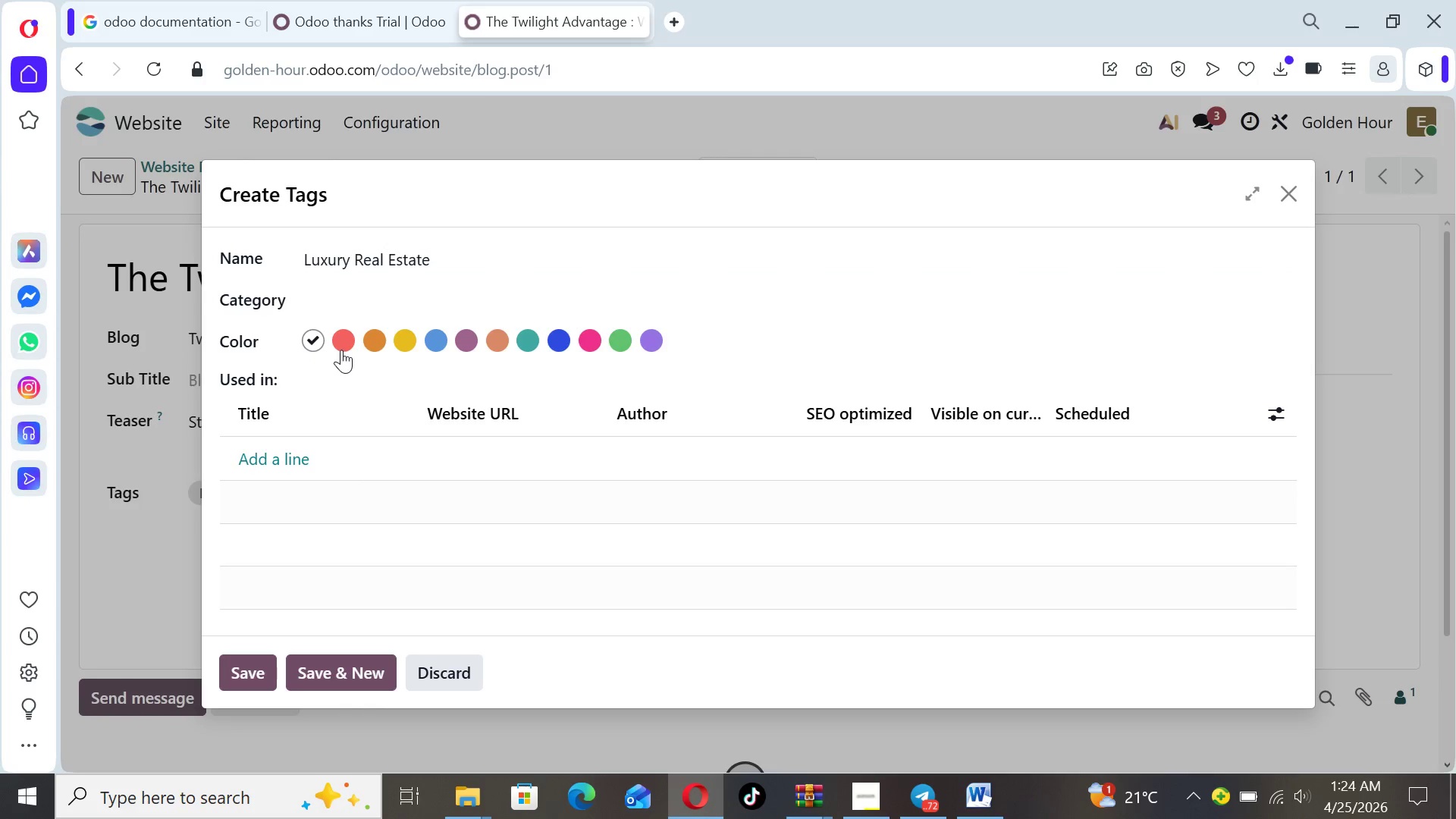 
left_click([343, 348])
 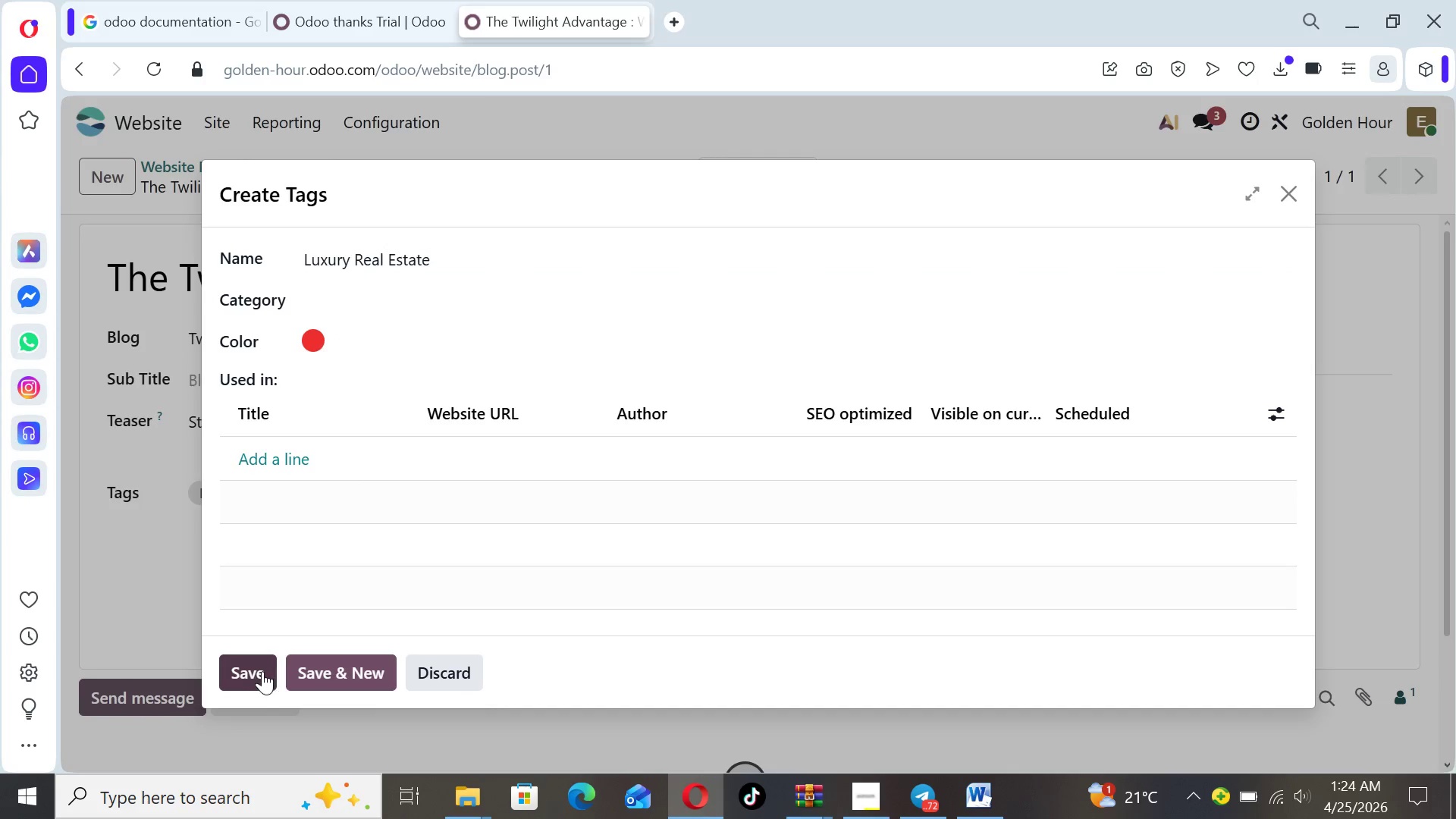 
left_click([253, 674])
 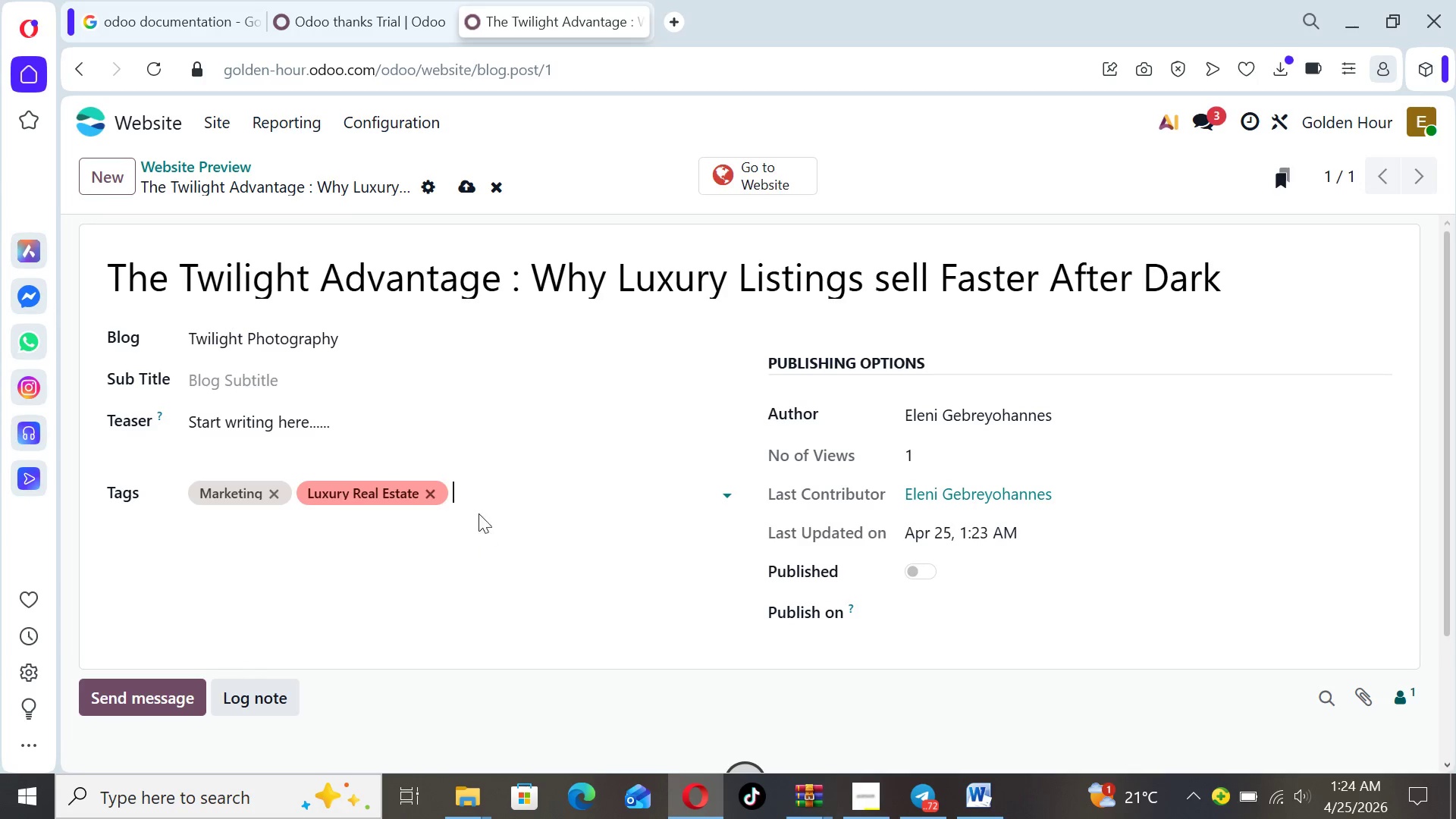 
left_click([478, 491])
 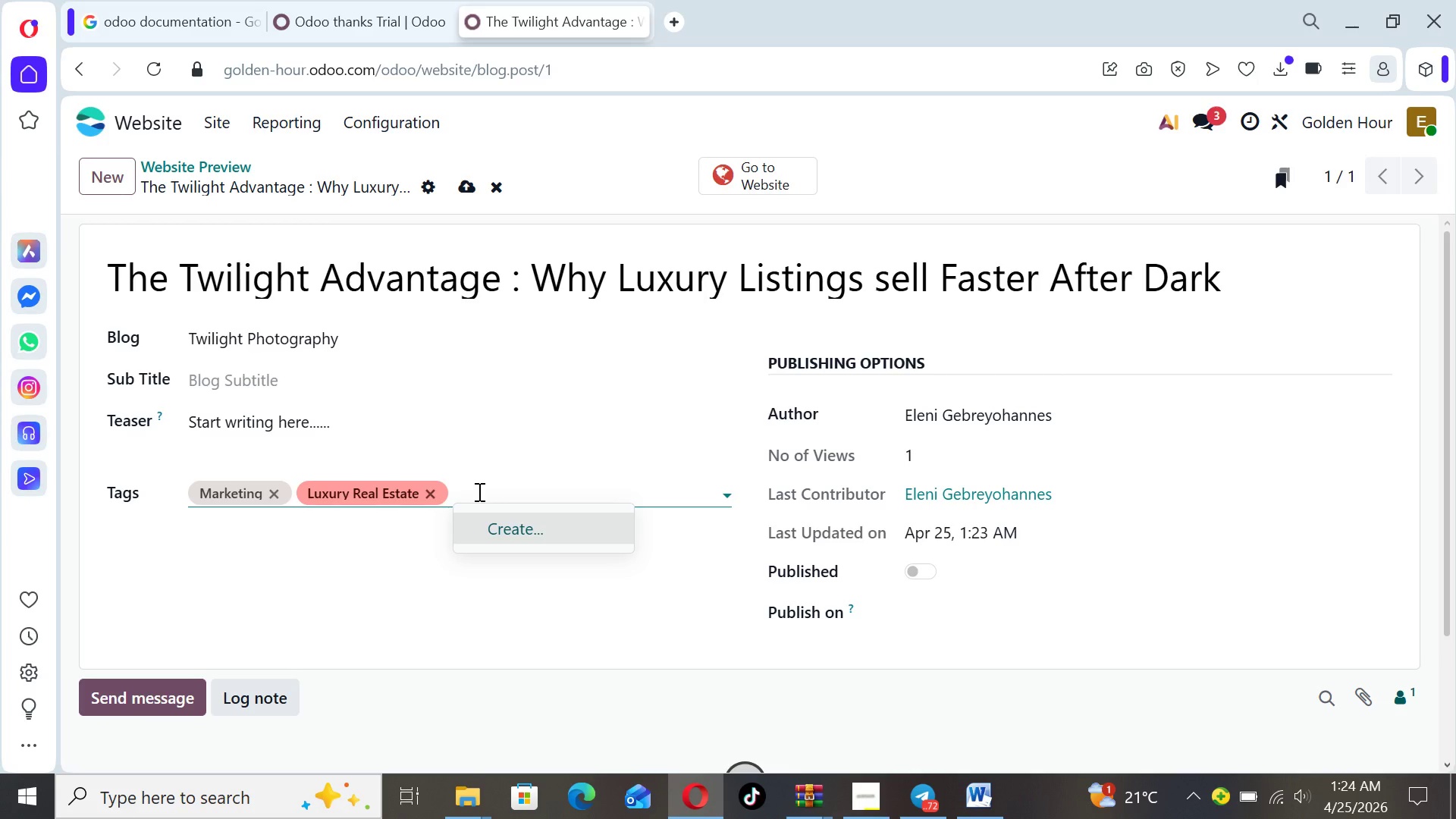 
left_click([522, 522])
 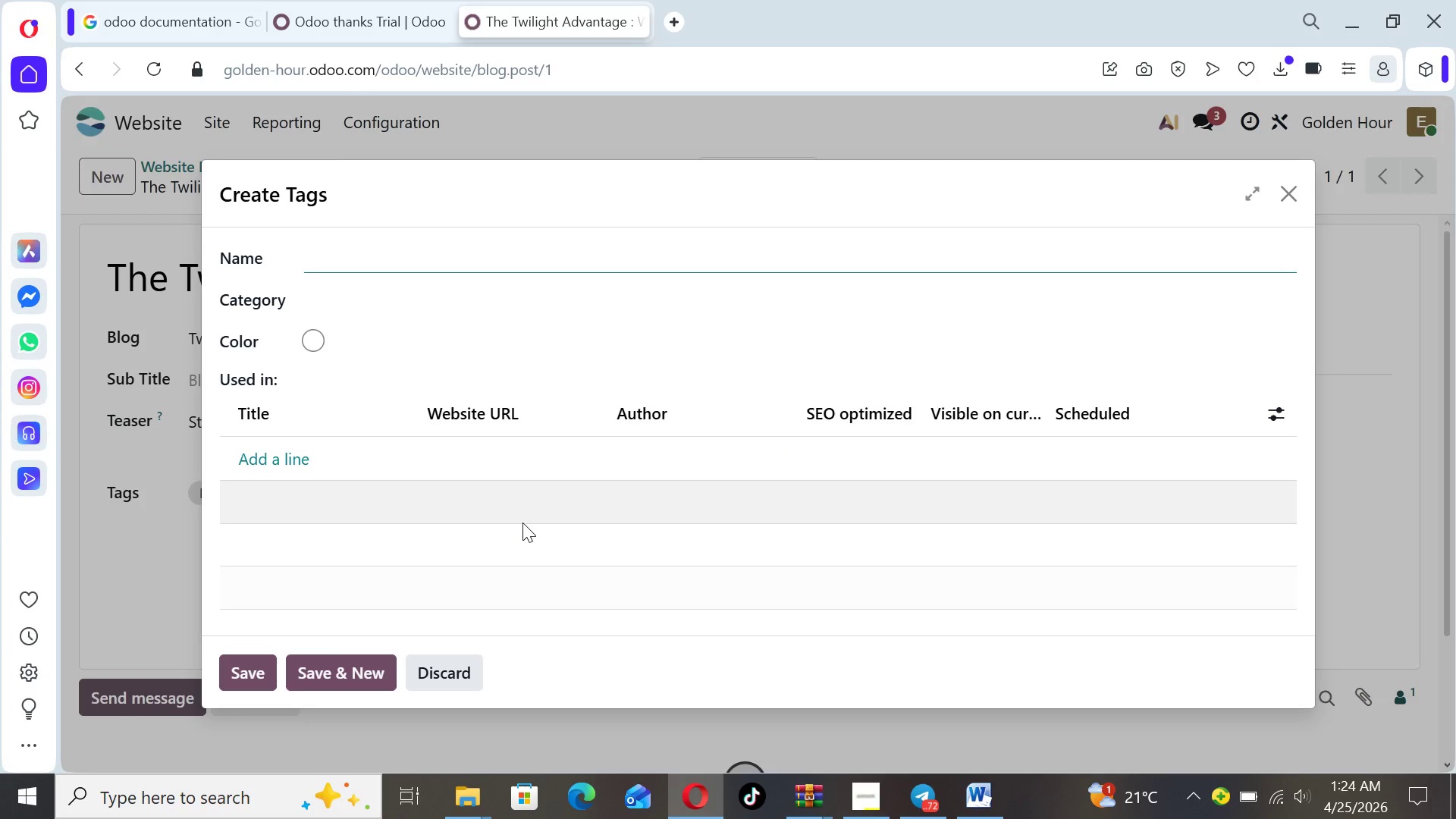 
type(Photography Tips)
 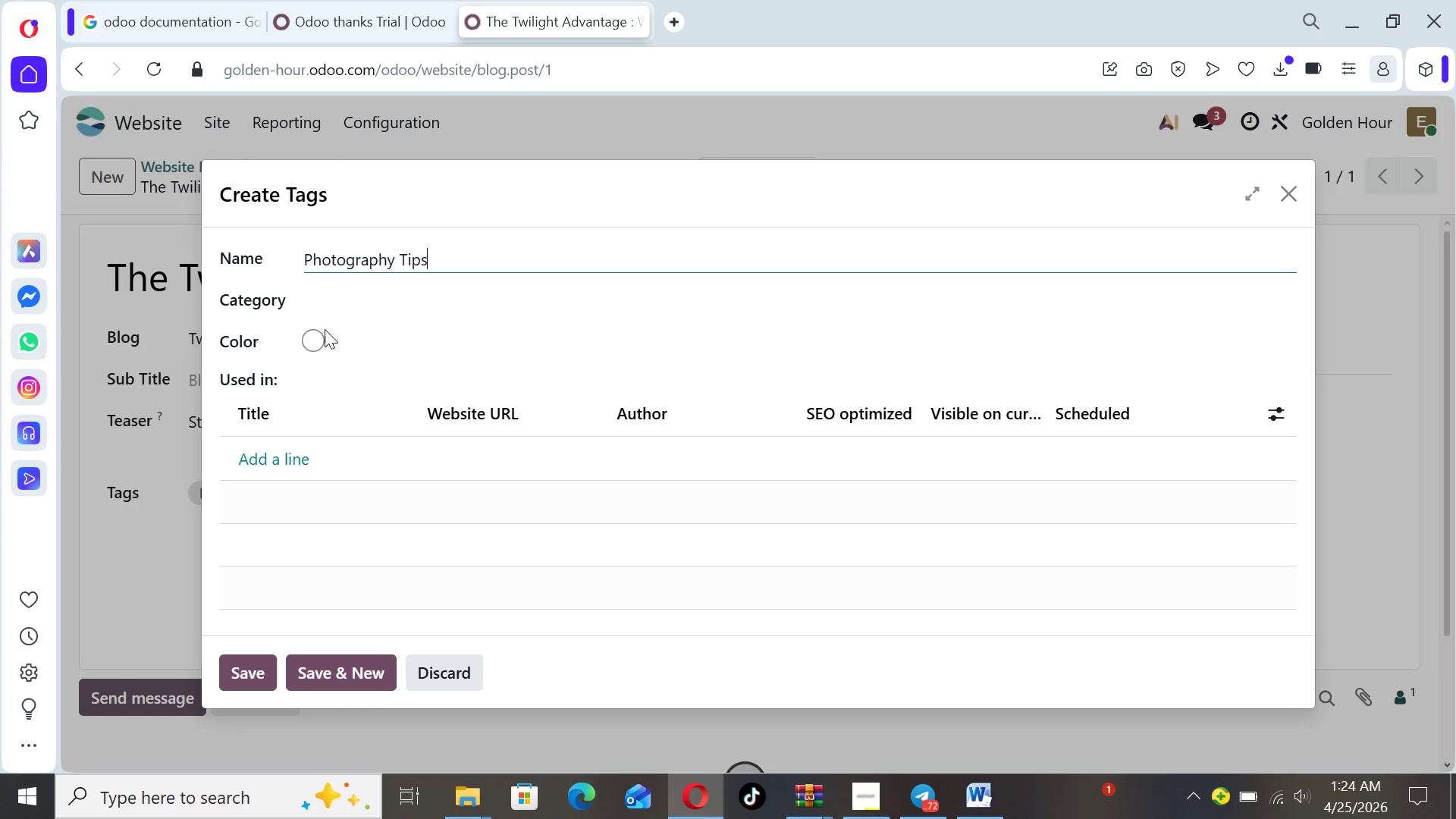 
left_click([312, 339])
 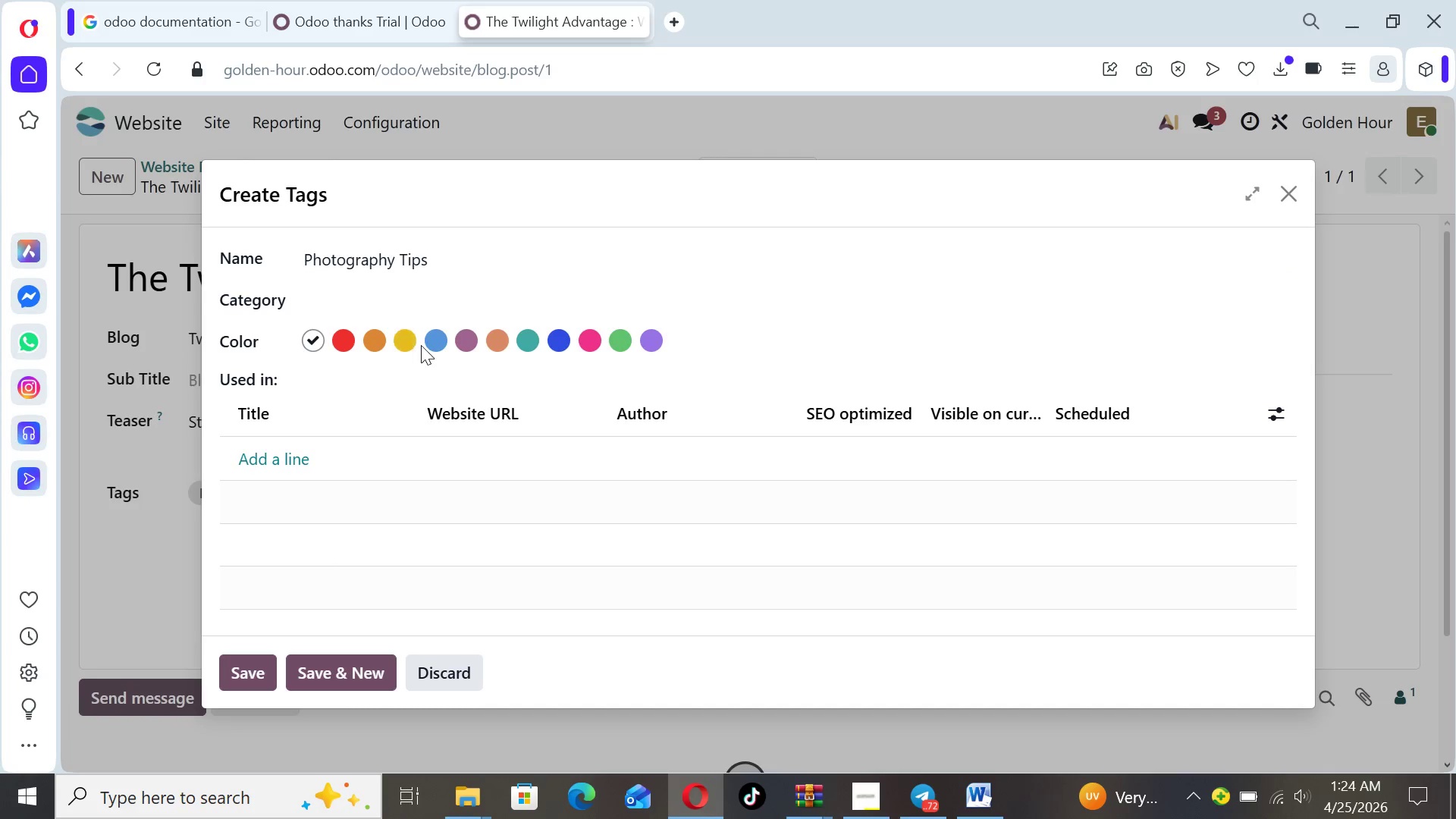 
left_click([434, 345])
 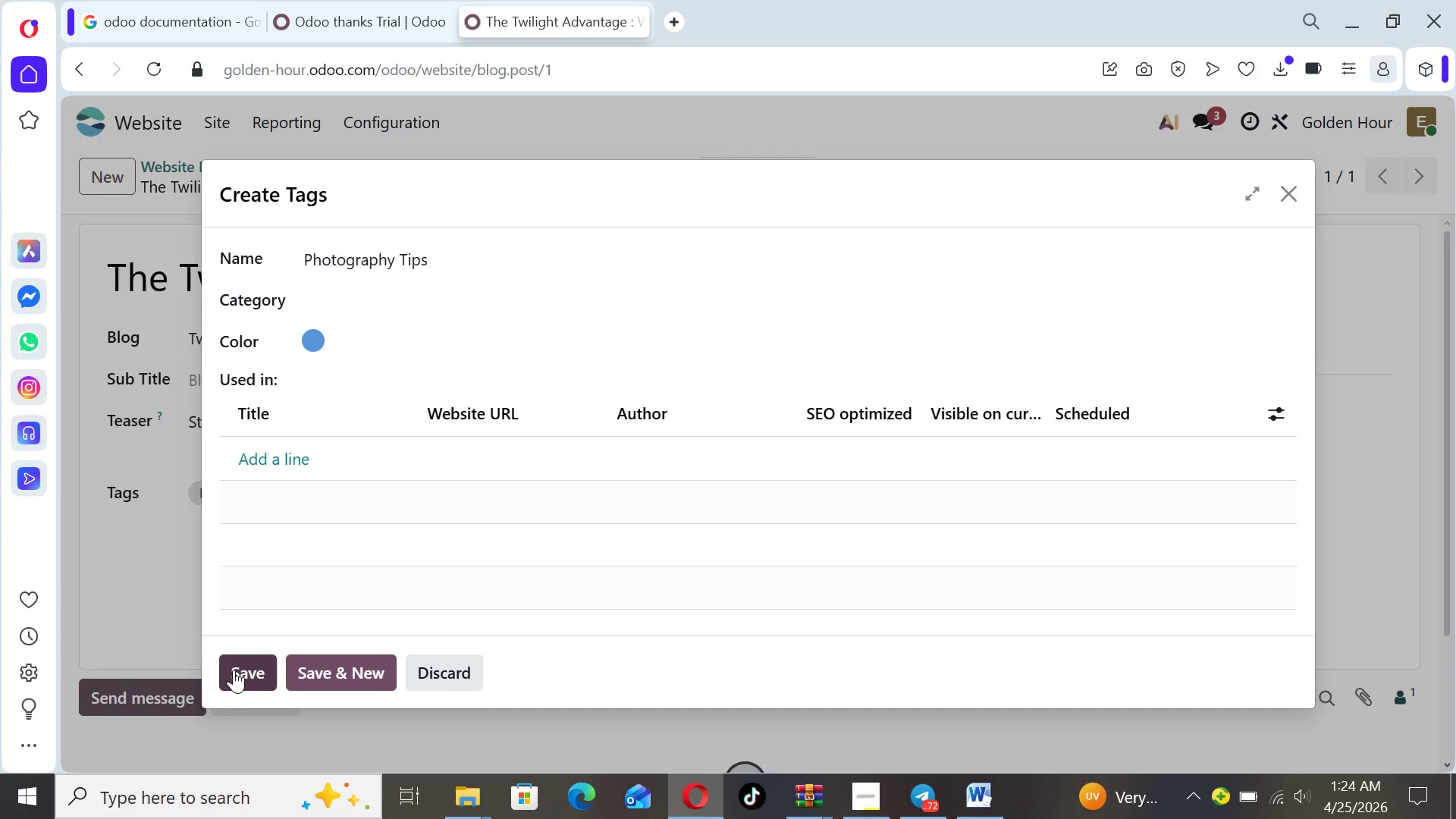 
left_click([233, 673])
 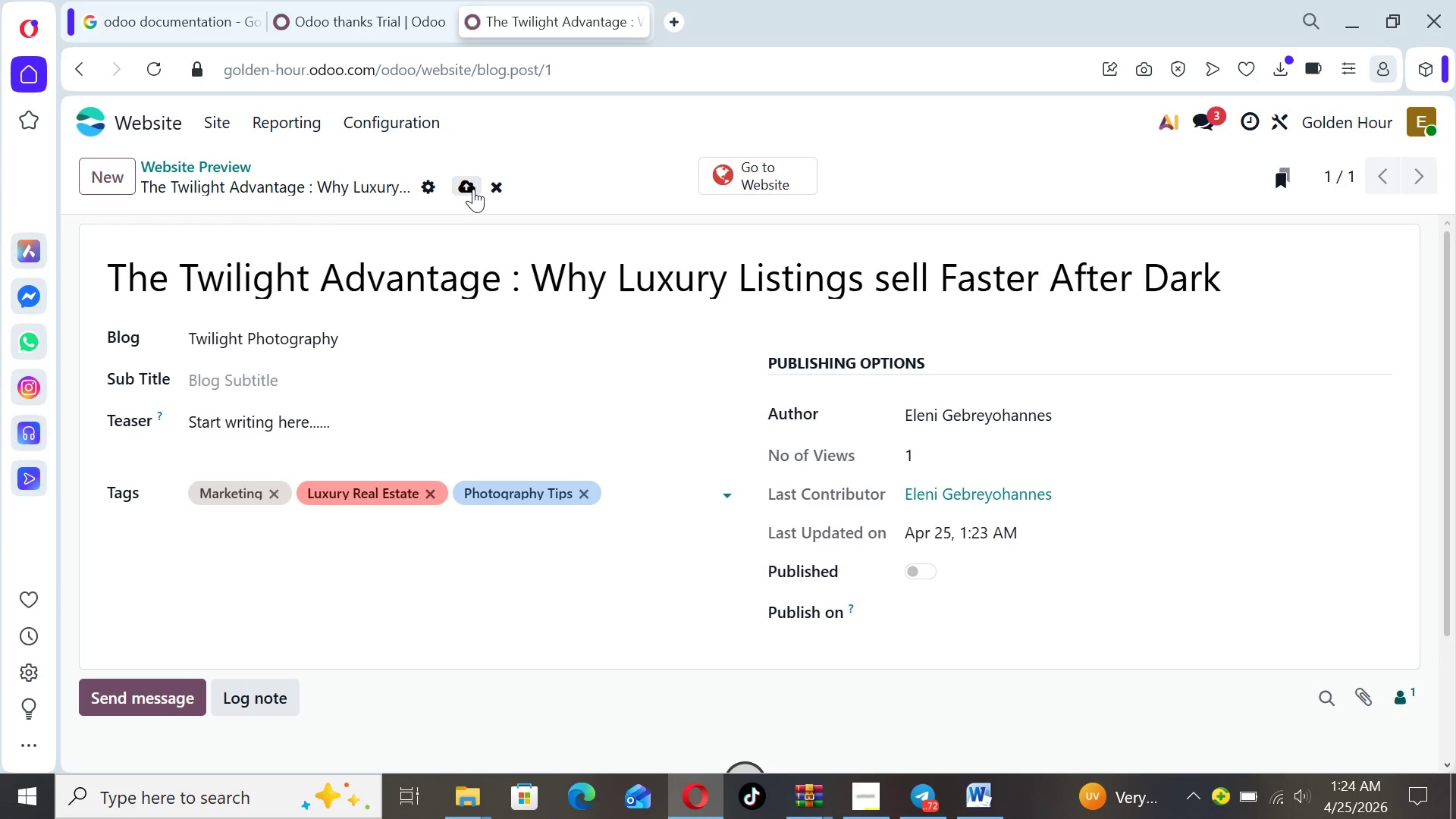 
left_click([472, 188])
 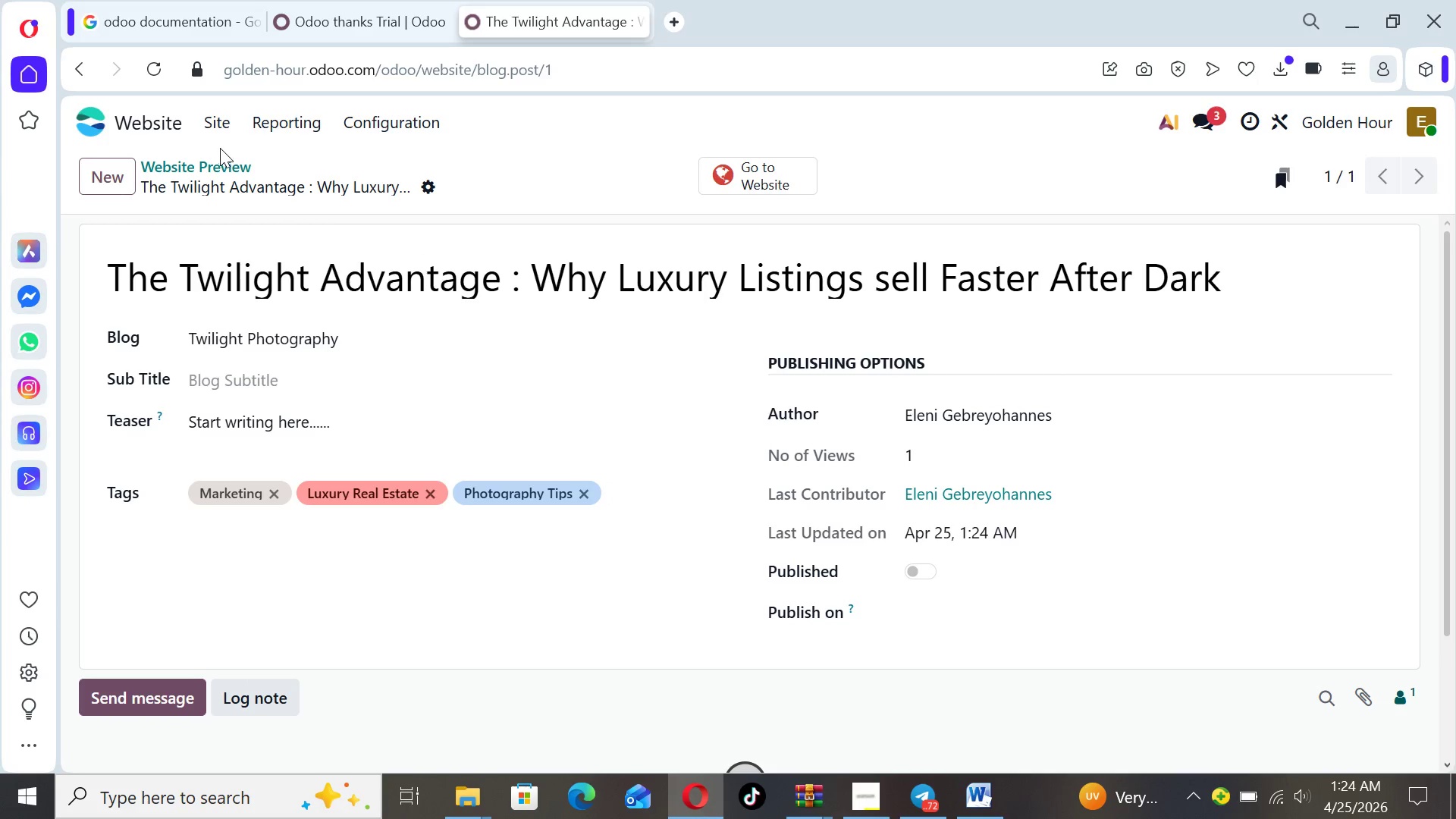 
left_click([220, 124])
 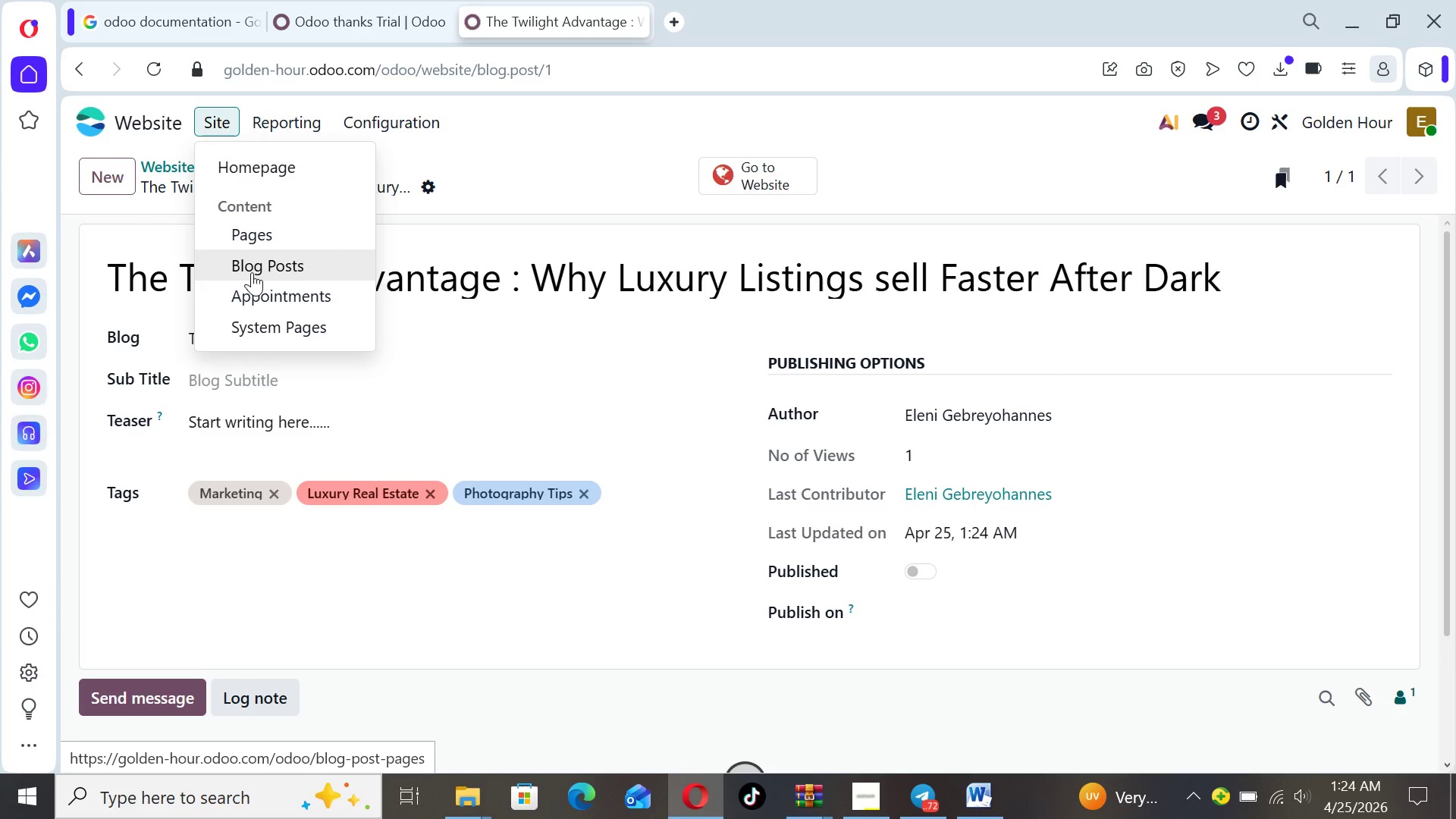 
left_click([252, 272])
 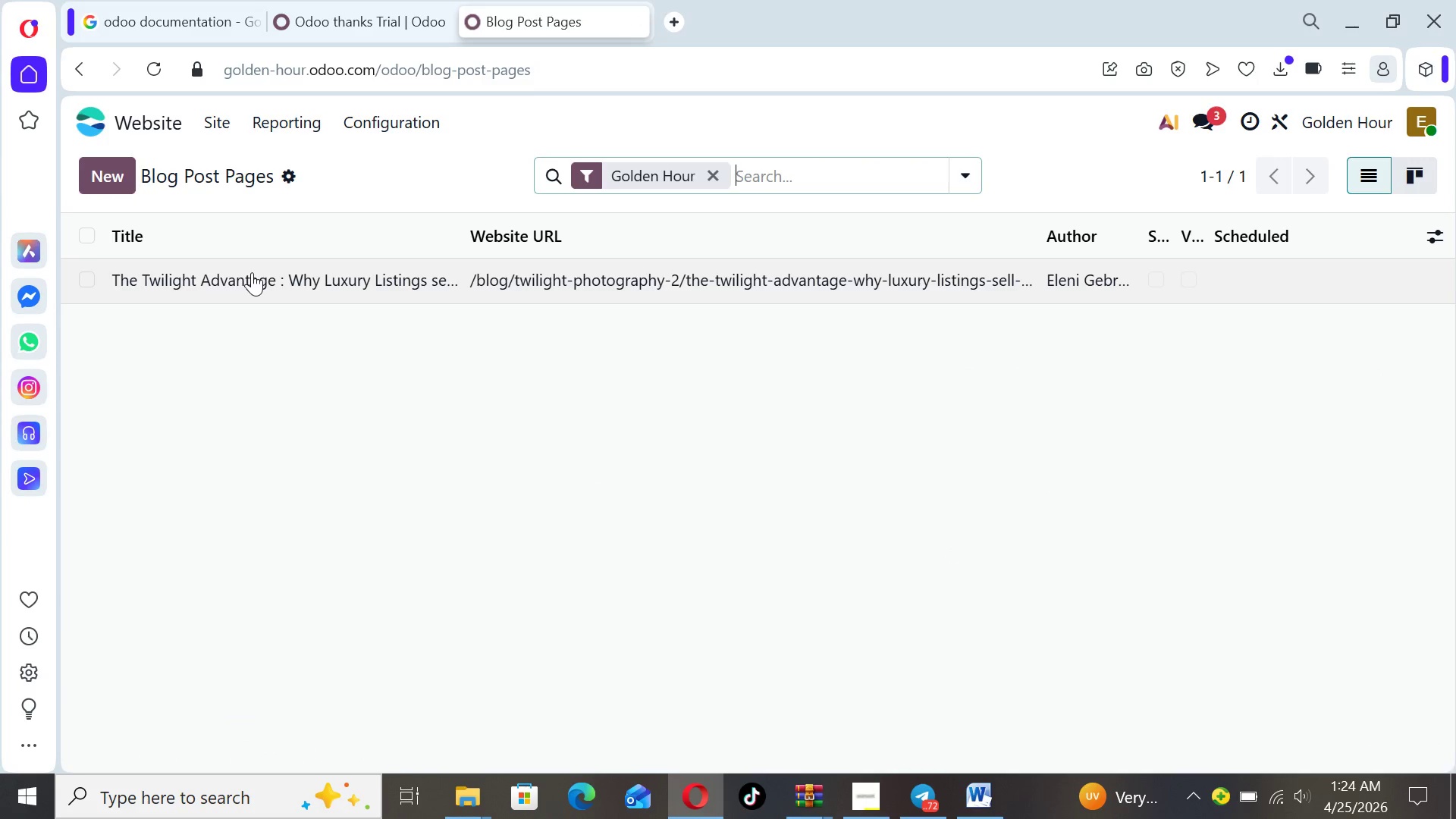 
left_click([252, 272])
 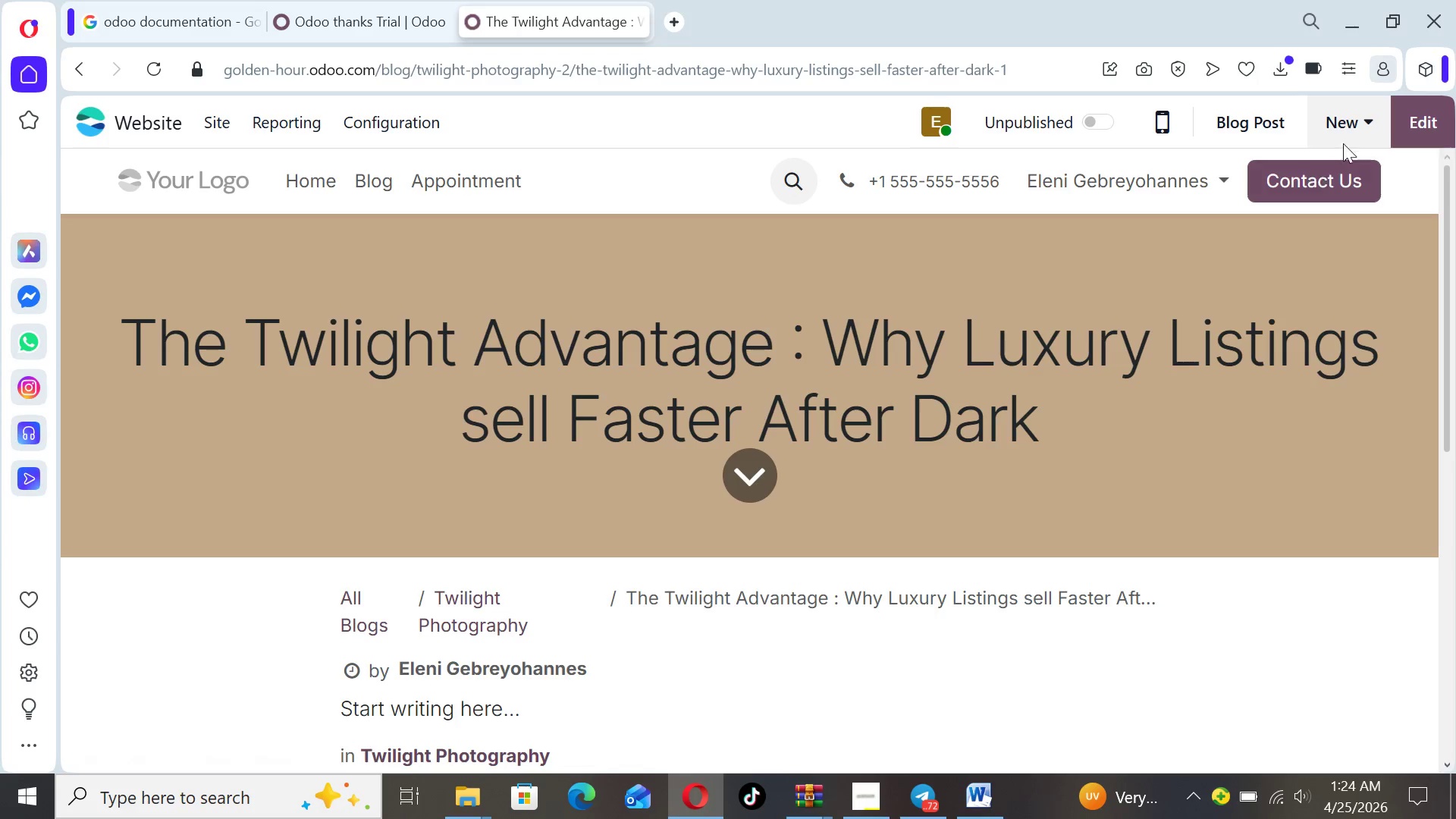 
left_click([1417, 111])
 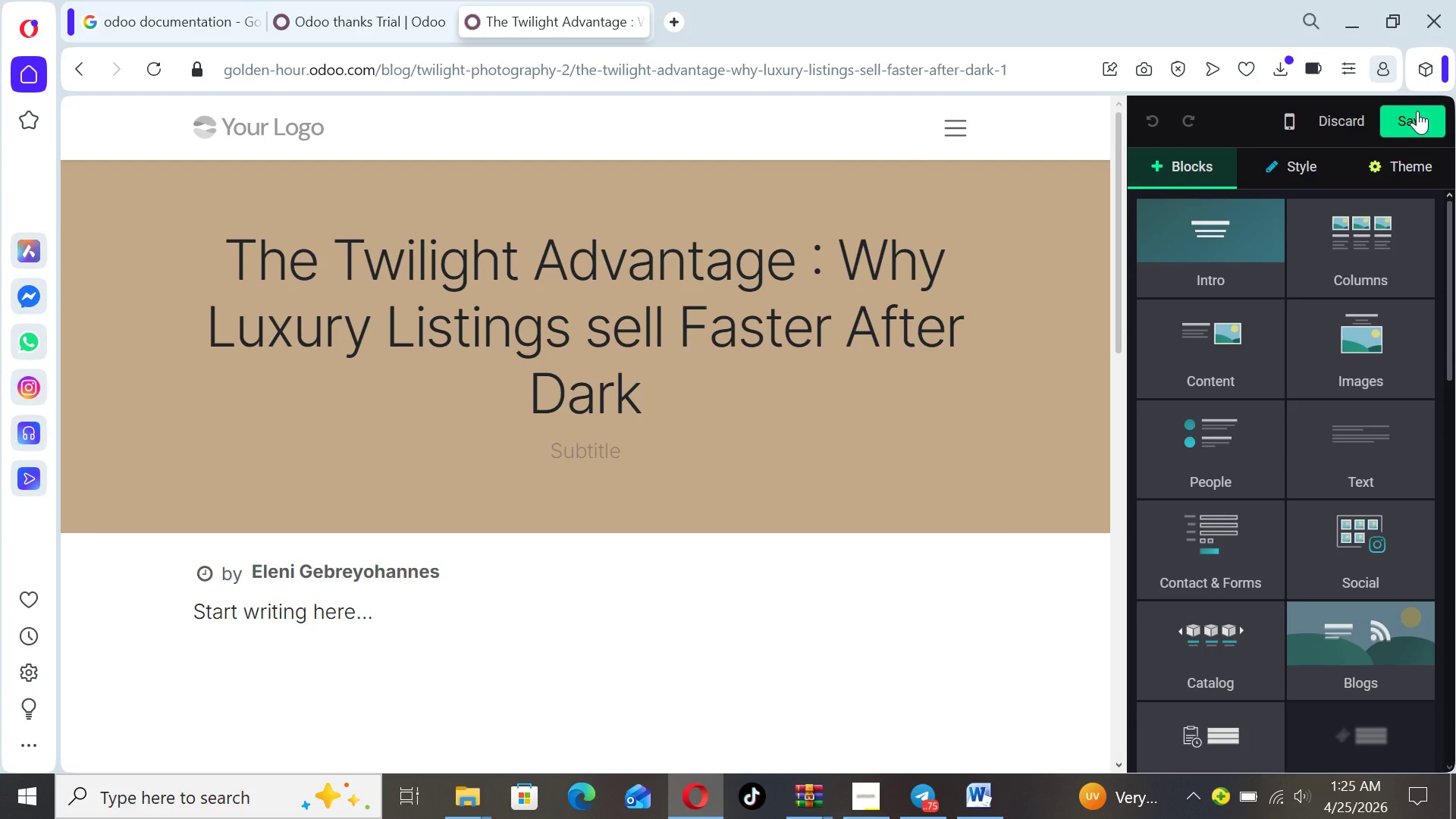 
wait(12.19)
 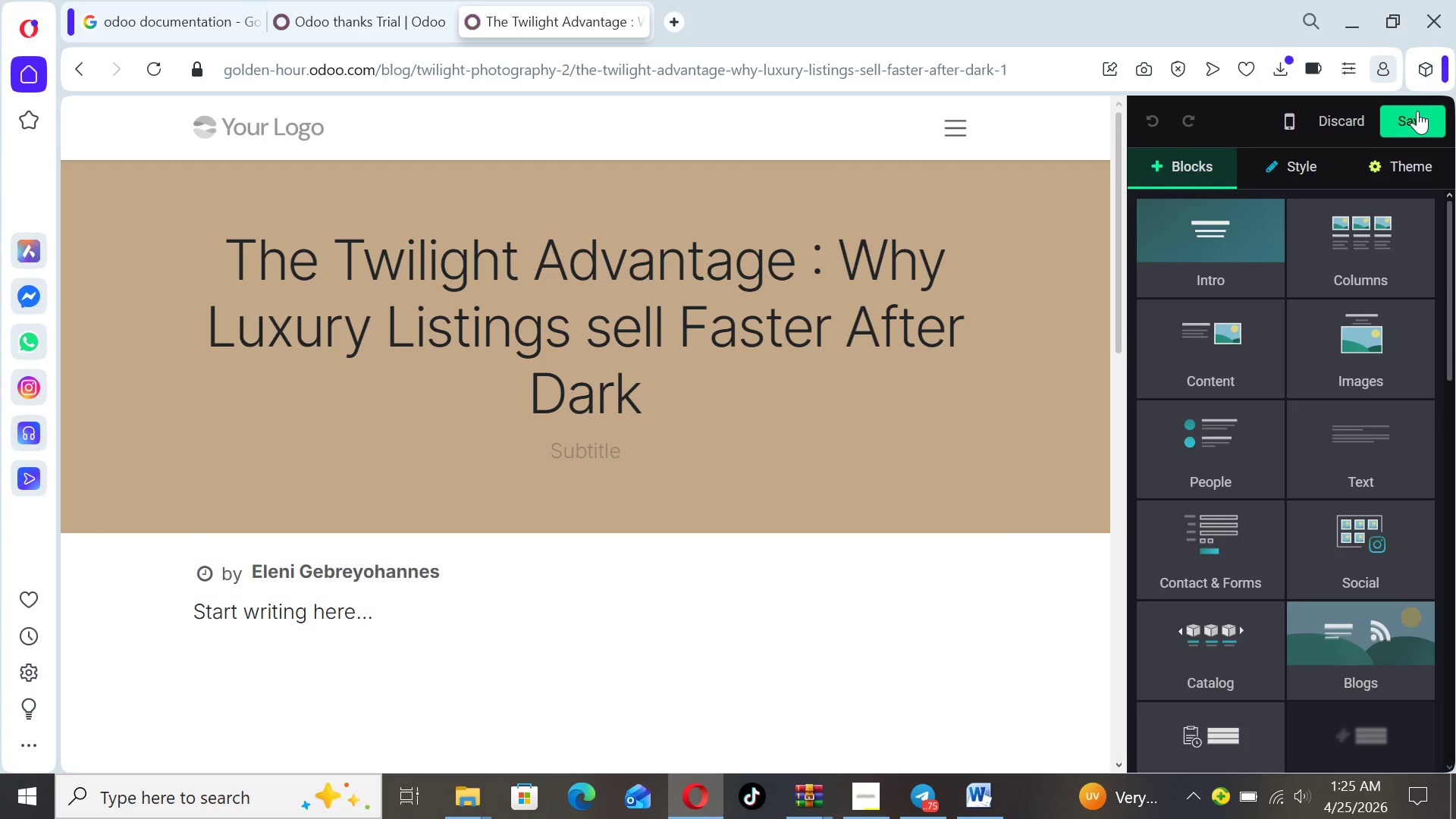 
left_click_drag(start_coordinate=[378, 617], to_coordinate=[186, 629])
 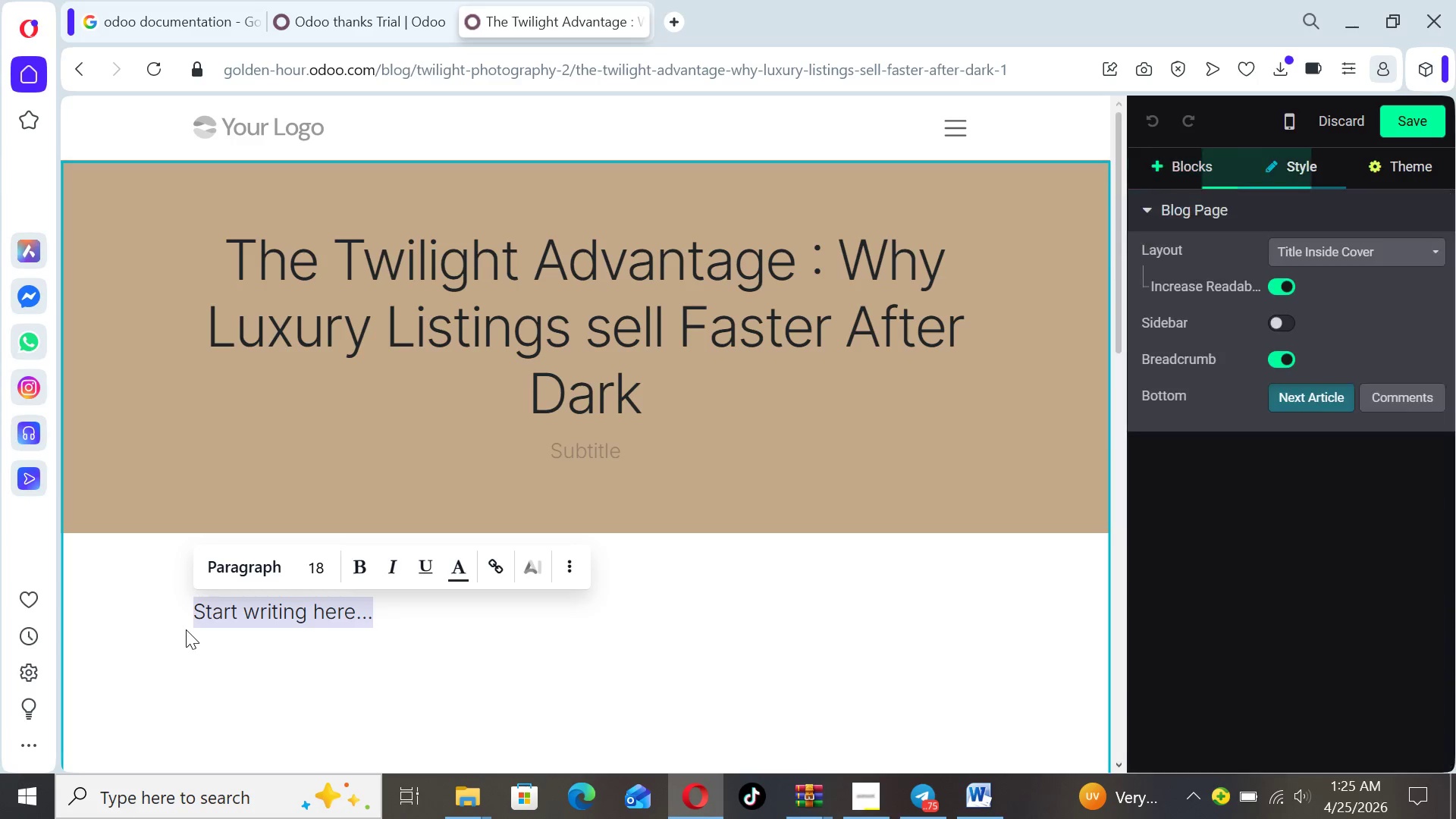 
key(Backspace)
 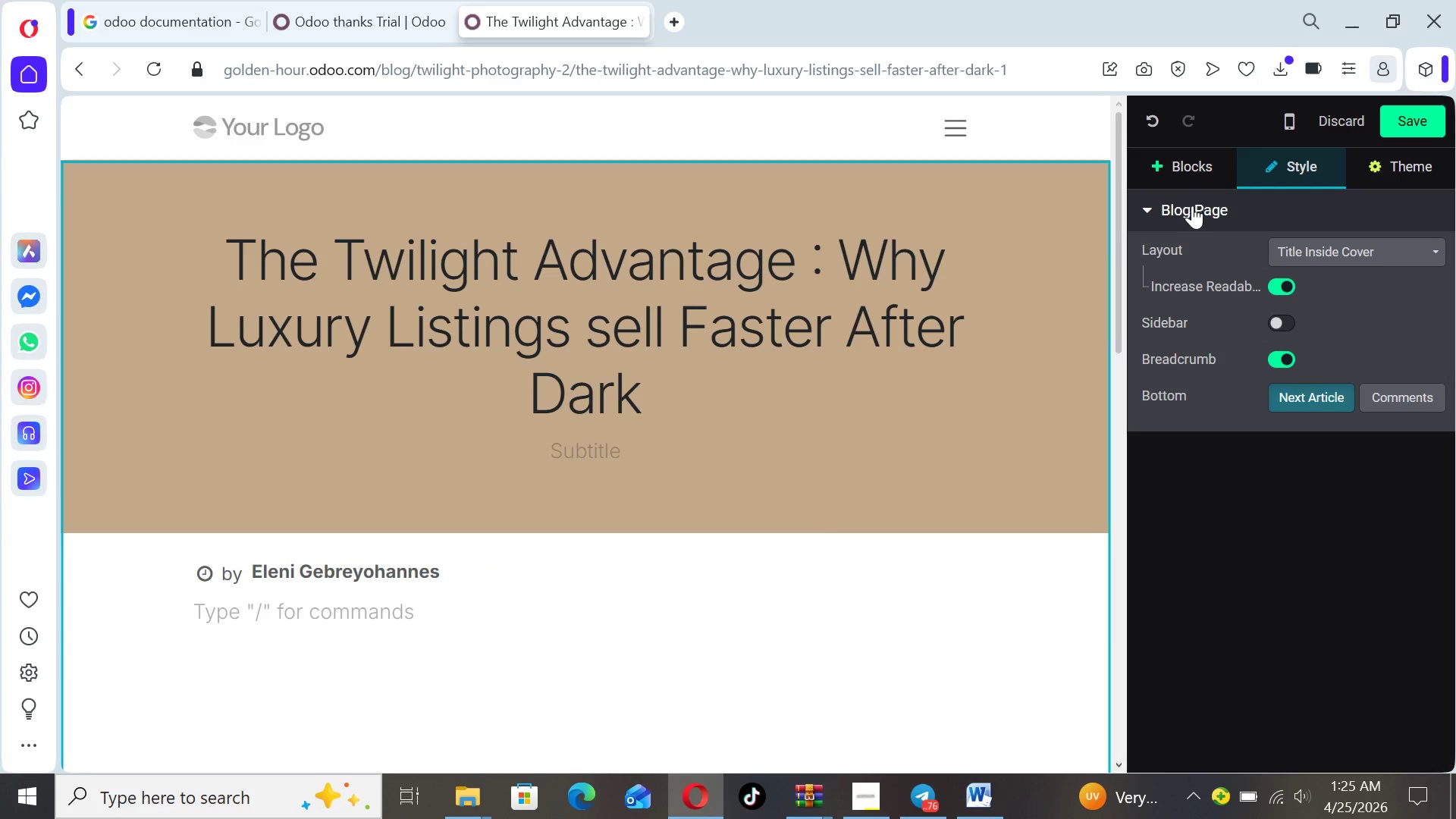 
left_click([1183, 170])
 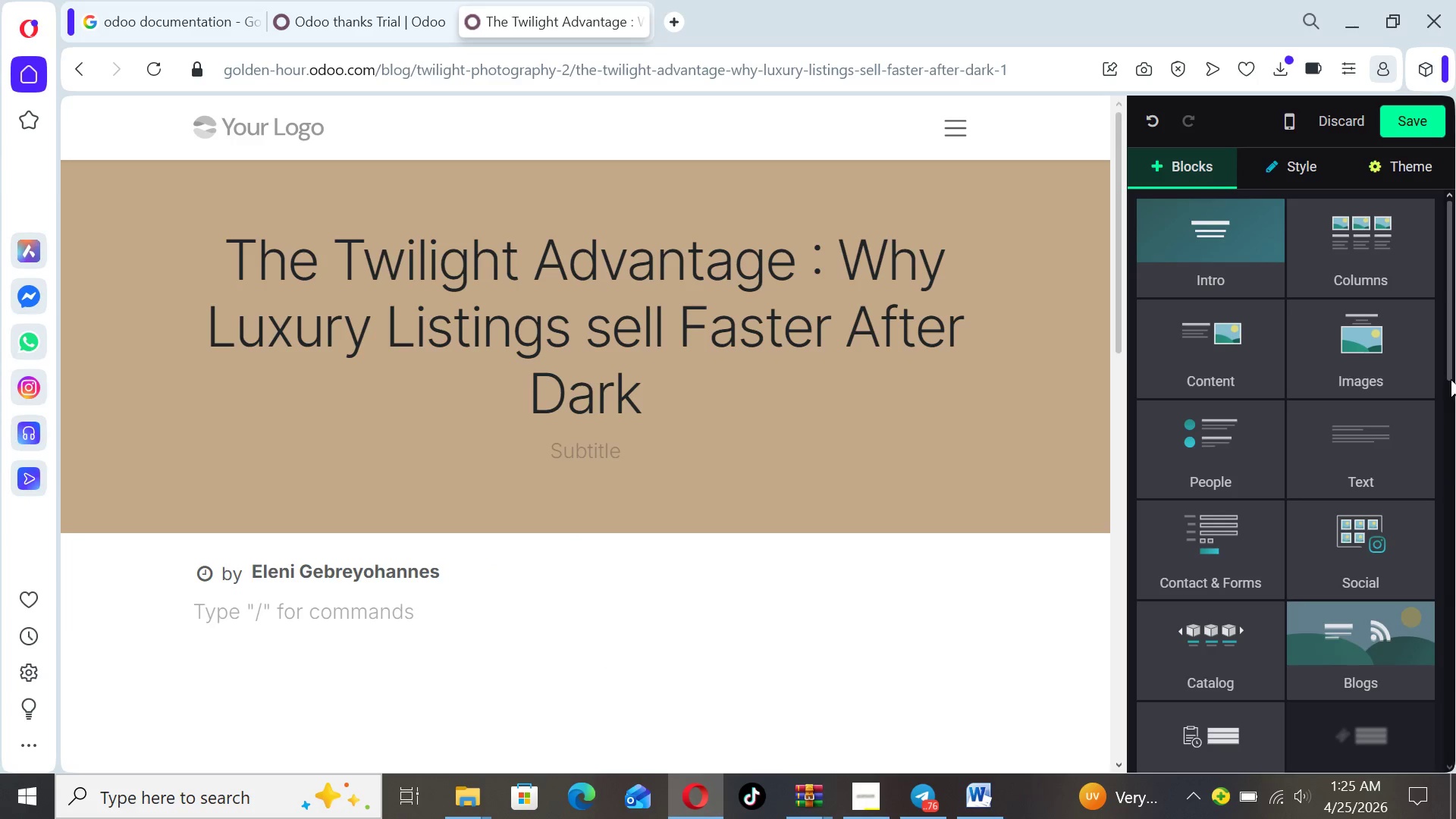 
left_click_drag(start_coordinate=[1448, 363], to_coordinate=[1440, 554])
 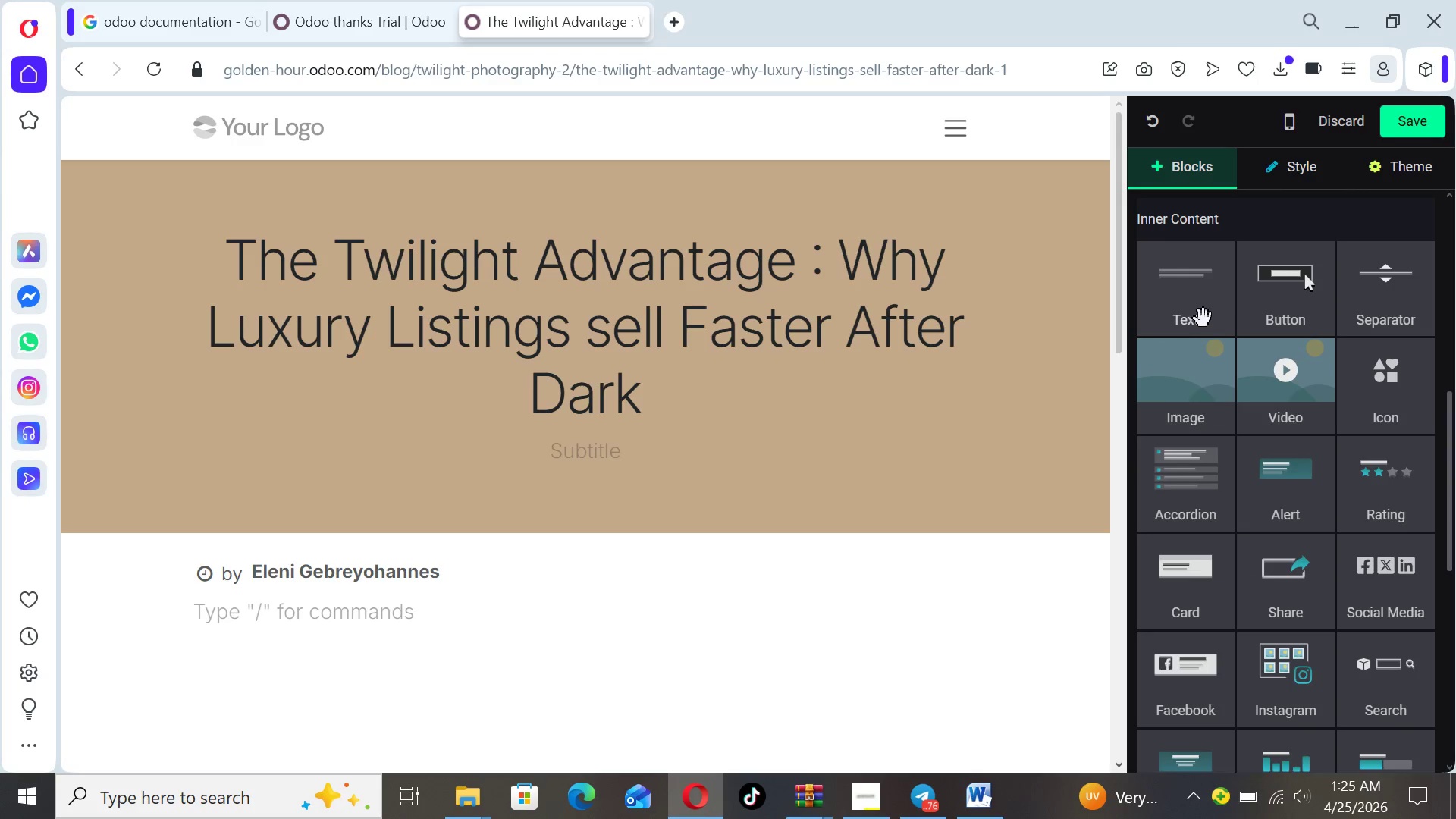 
left_click([1200, 314])
 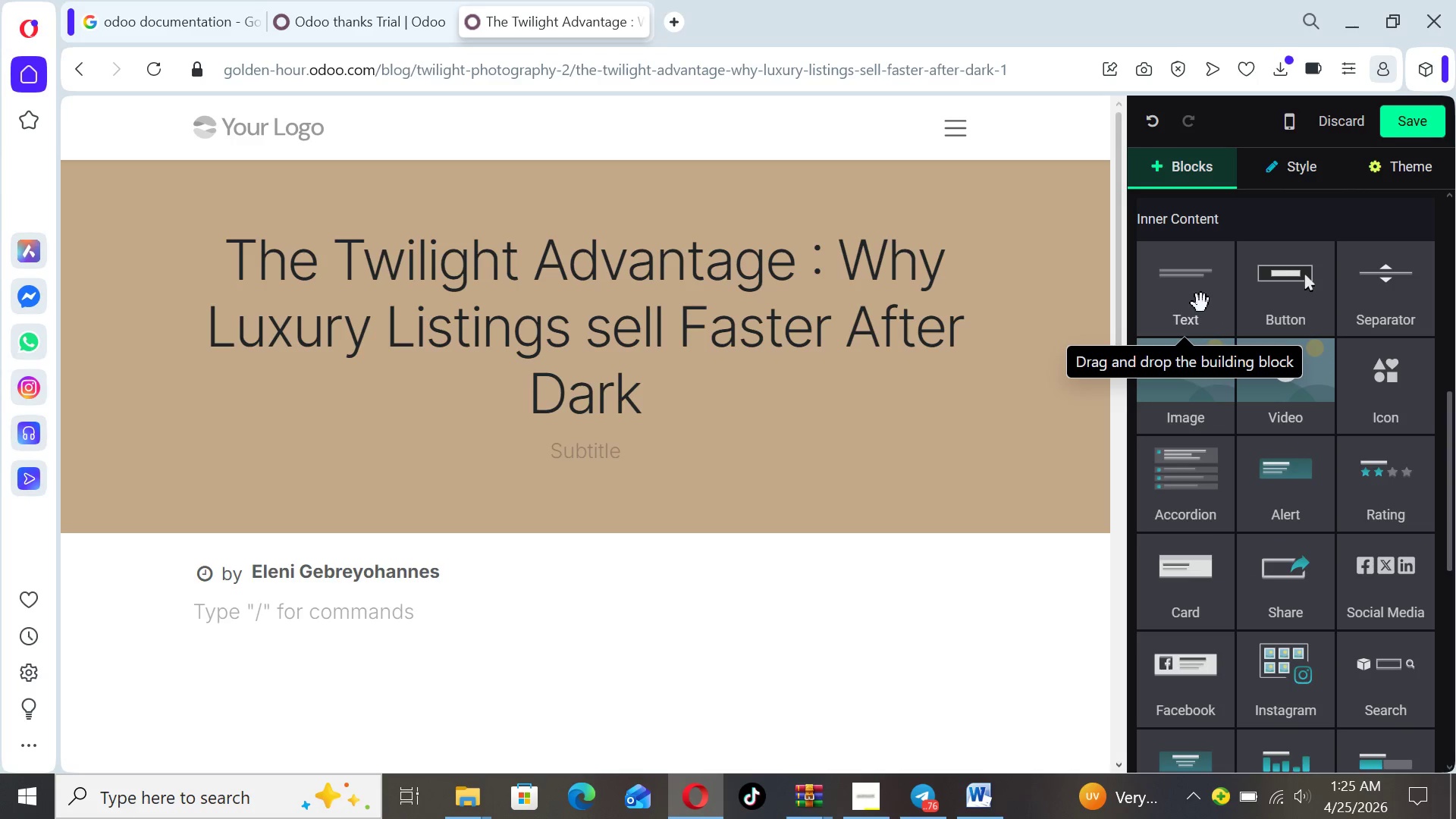 
left_click_drag(start_coordinate=[1202, 303], to_coordinate=[497, 601])
 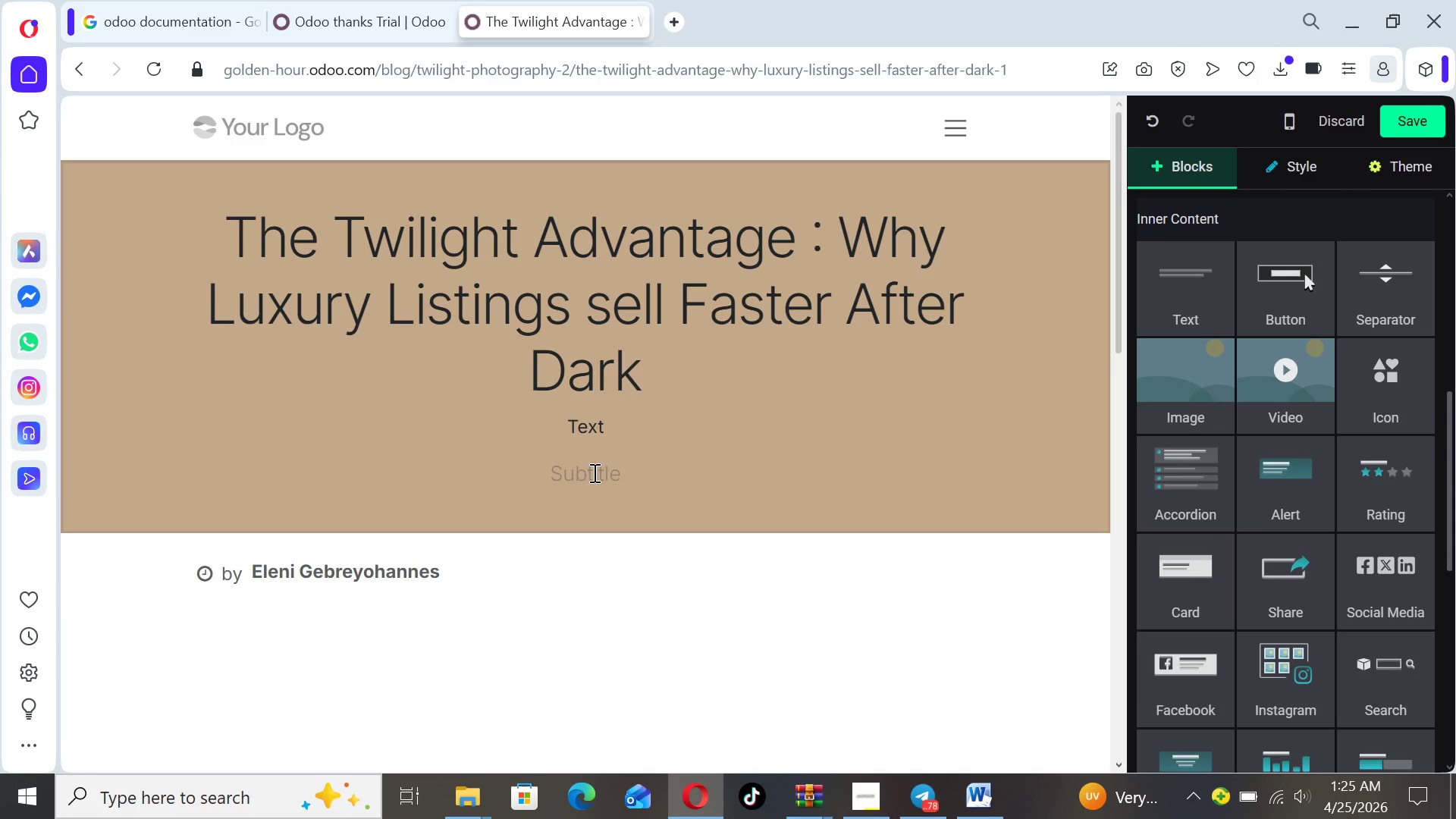 
left_click([611, 427])
 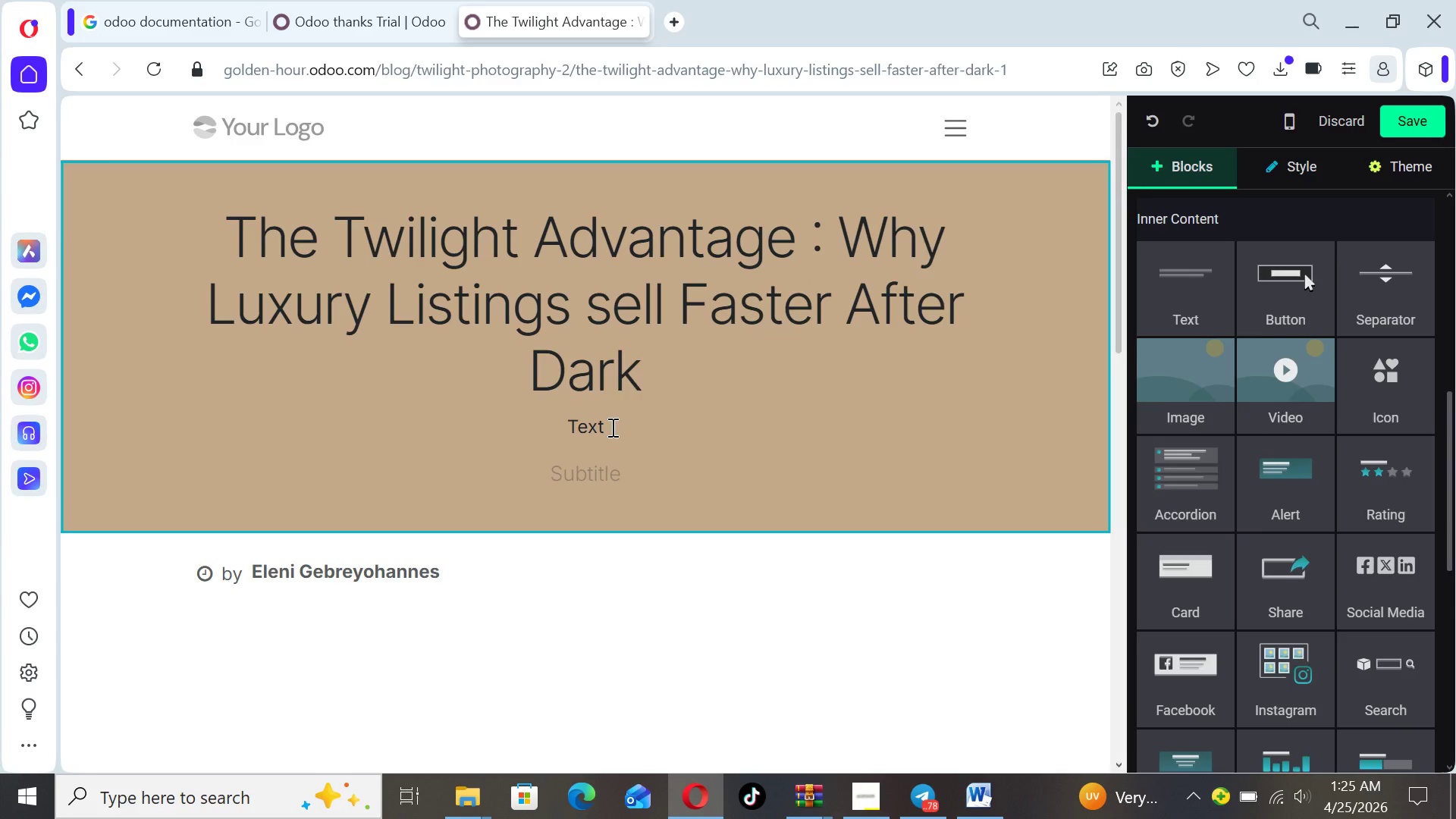 
hold_key(key=Backspace, duration=0.67)
 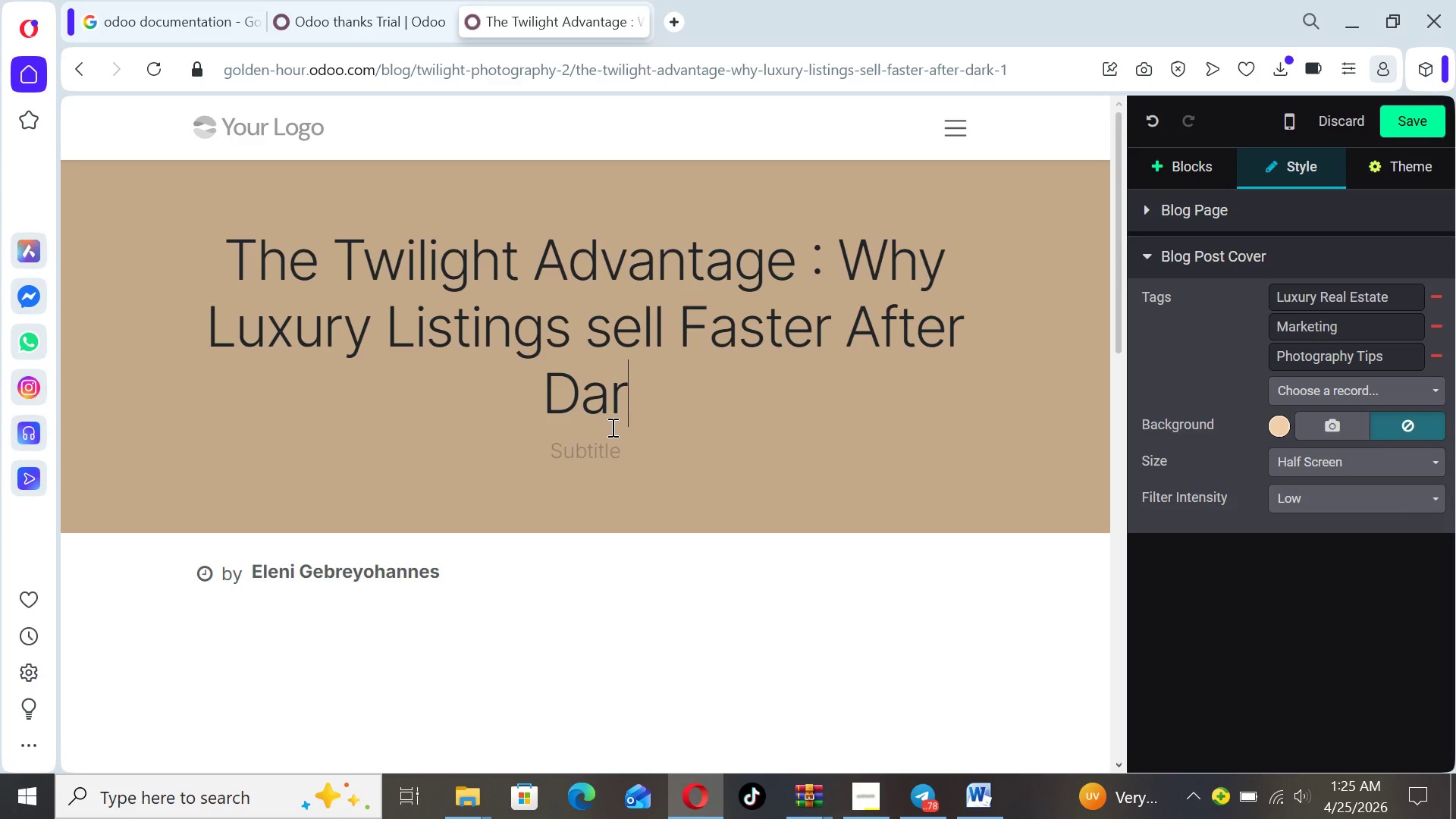 
key(K)
 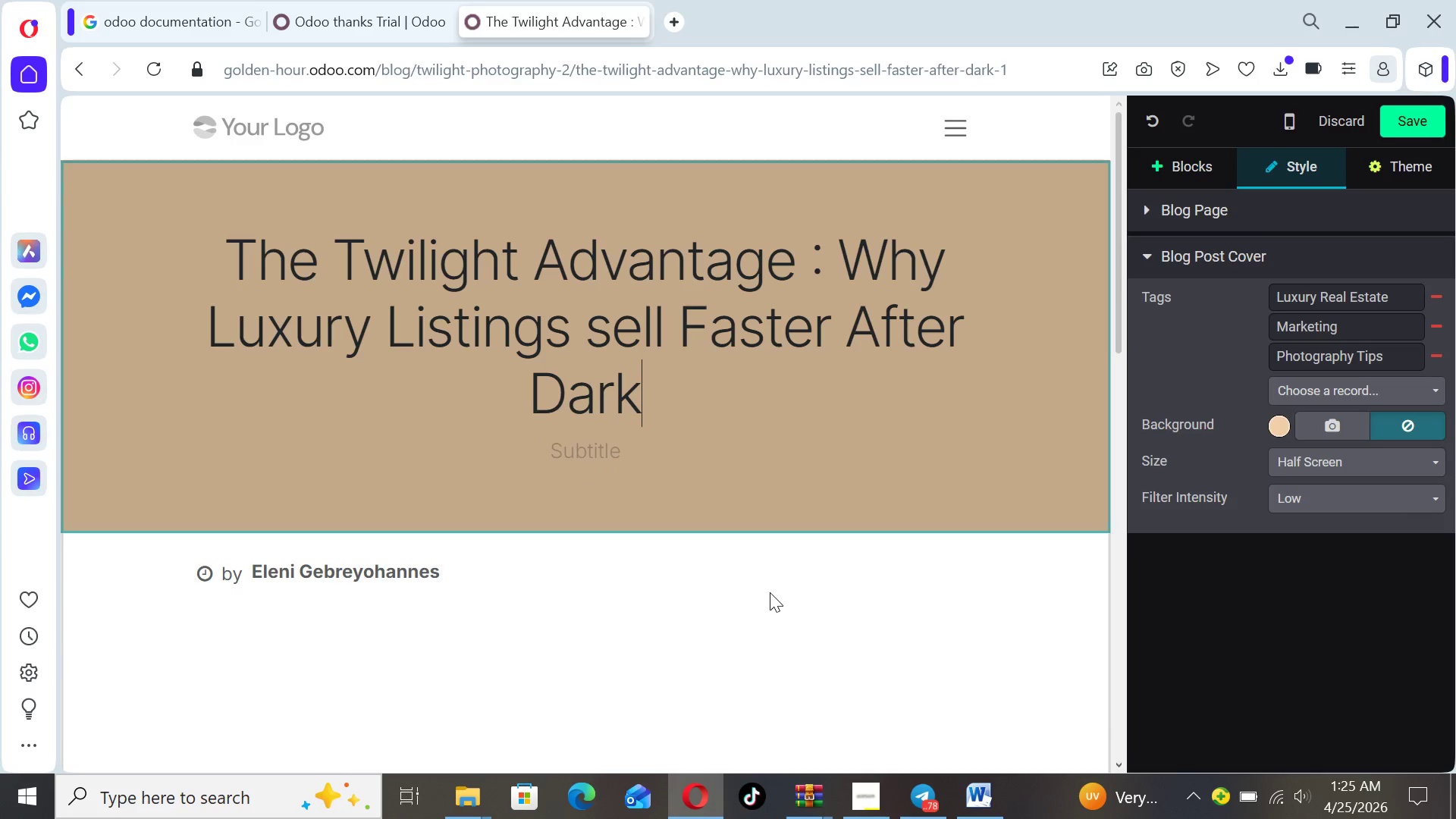 
left_click([718, 633])
 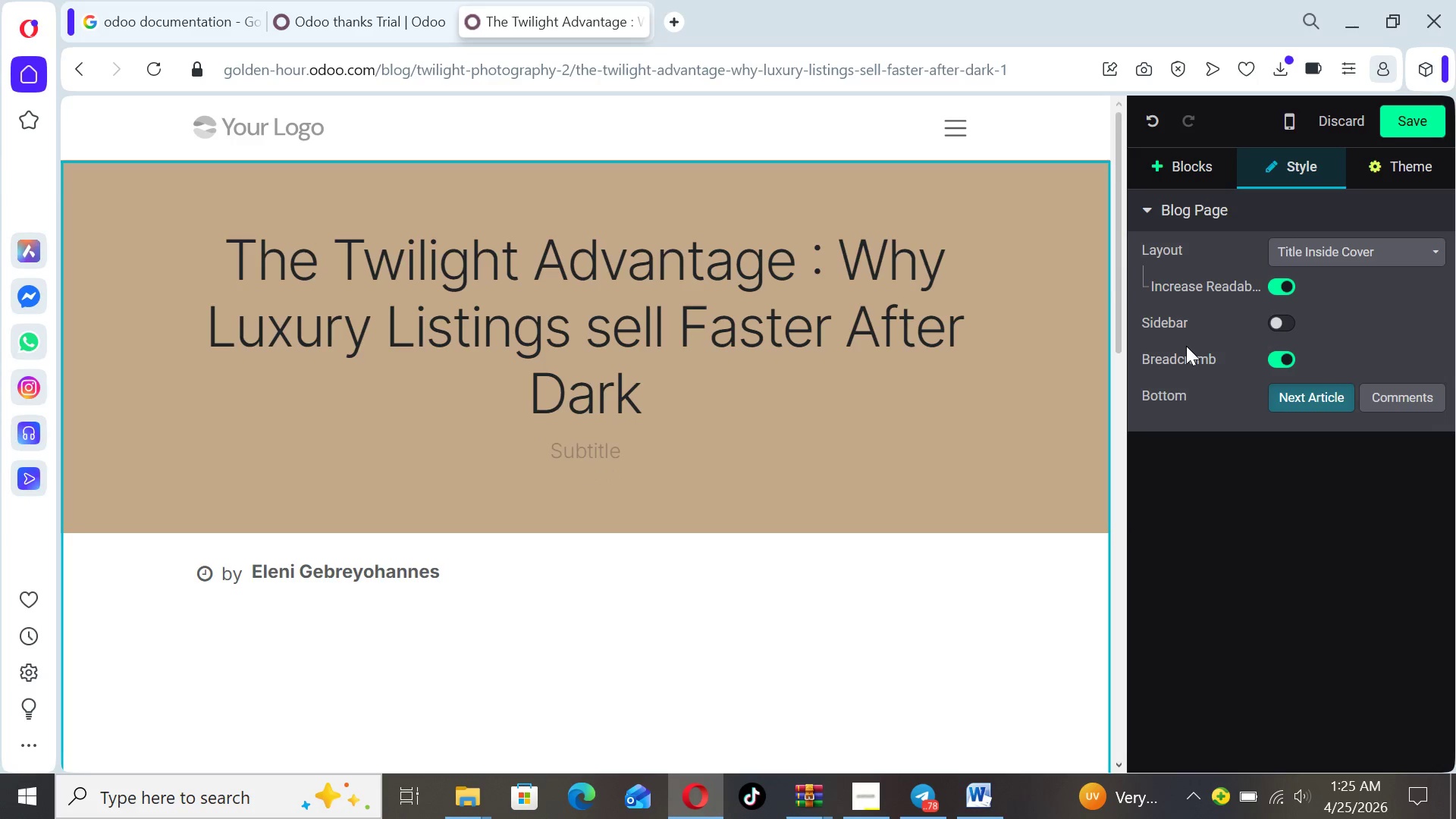 
left_click([1188, 171])
 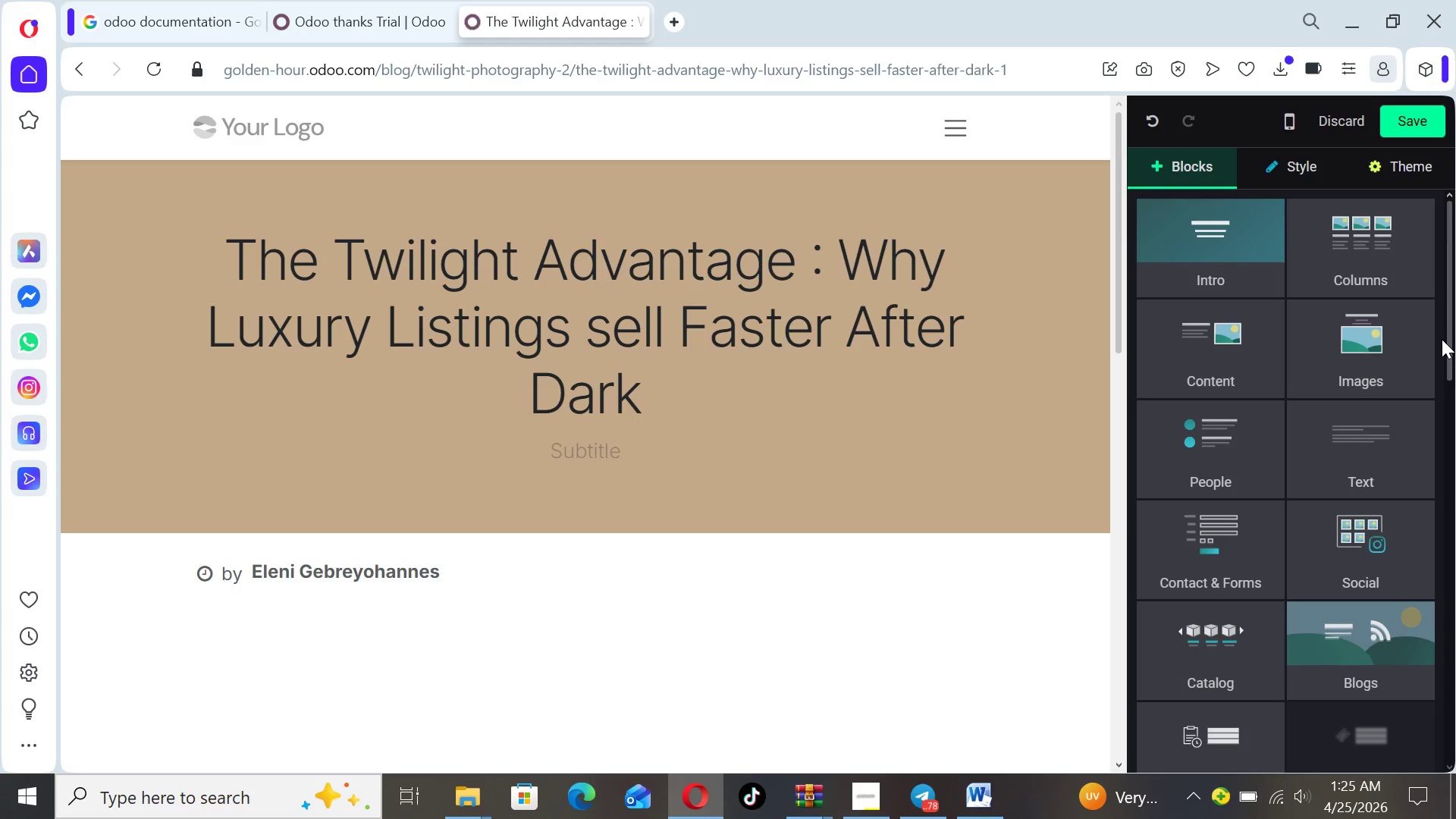 
left_click([1367, 455])
 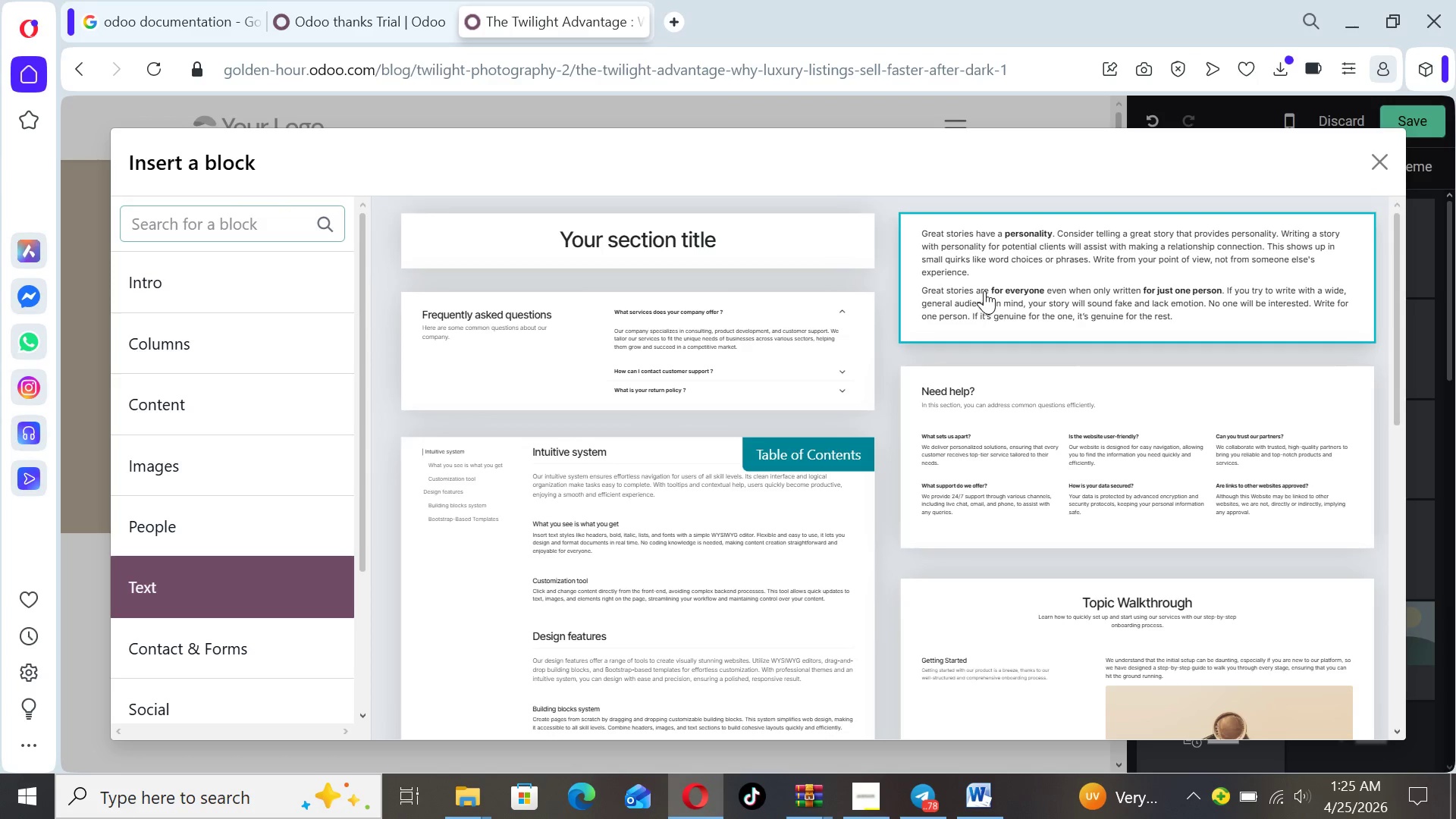 
left_click([984, 290])
 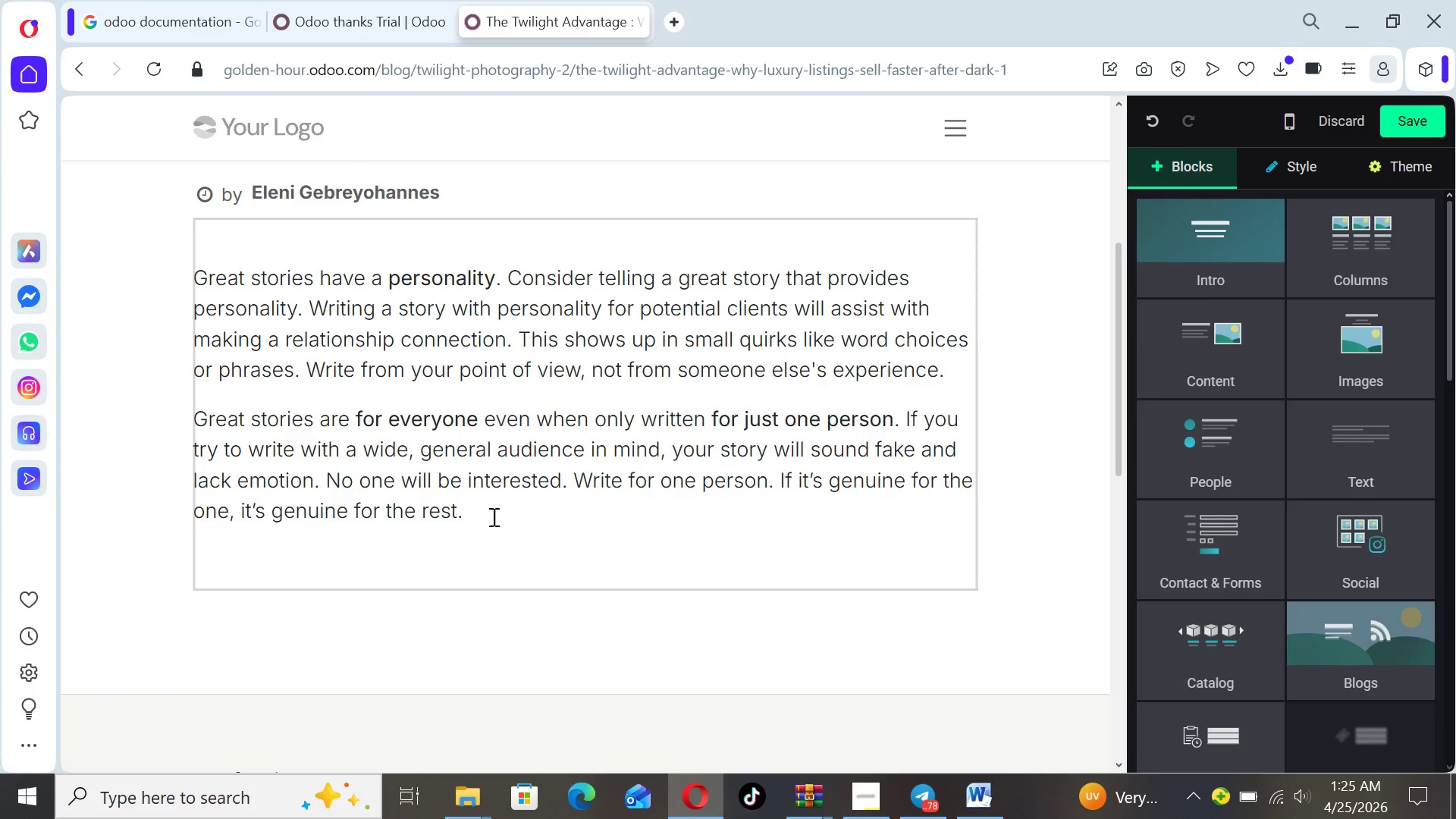 
left_click_drag(start_coordinate=[473, 512], to_coordinate=[187, 262])
 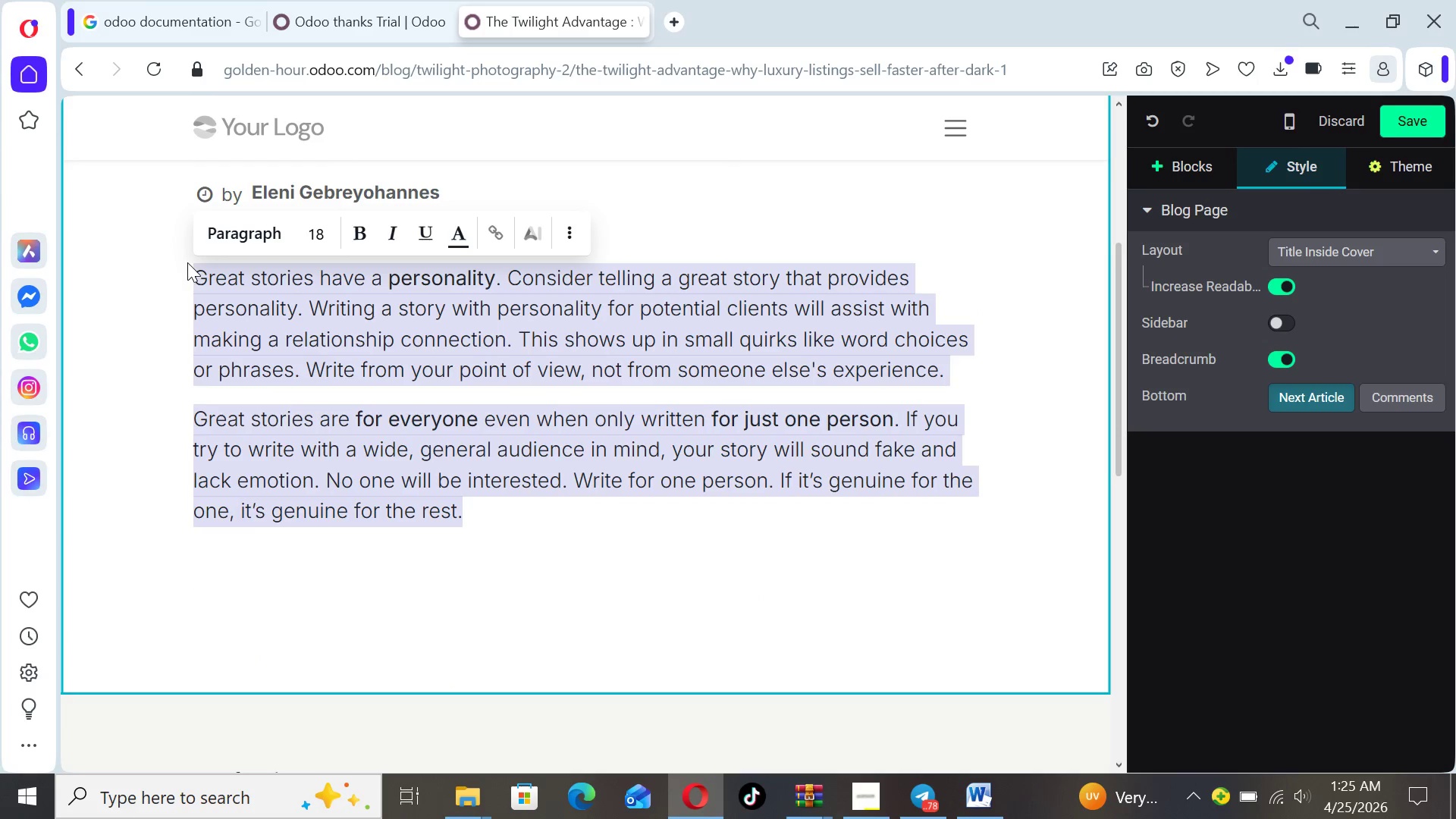 
key(Backspace)
 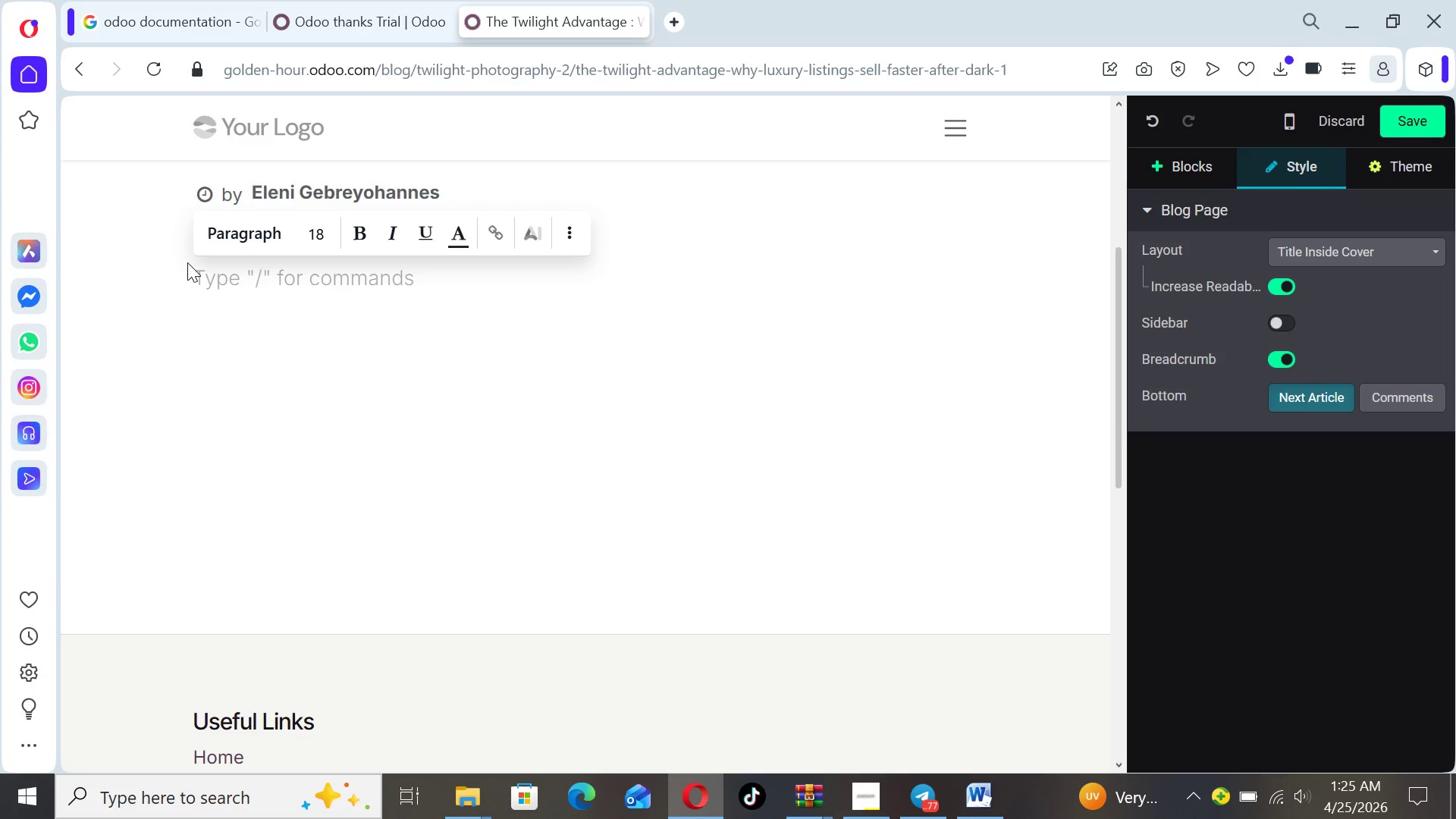 
wait(9.06)
 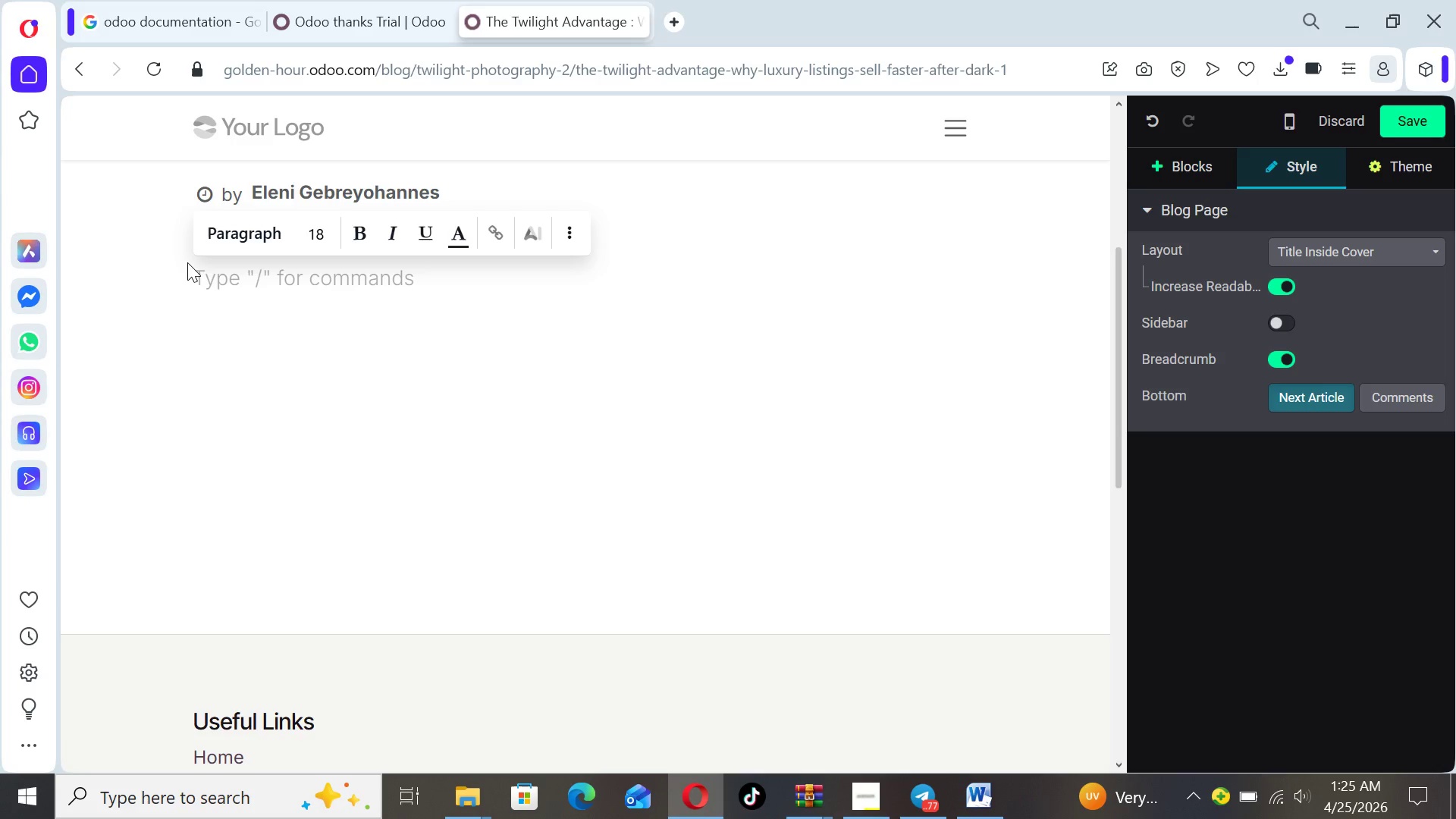 
key(CapsLock)
 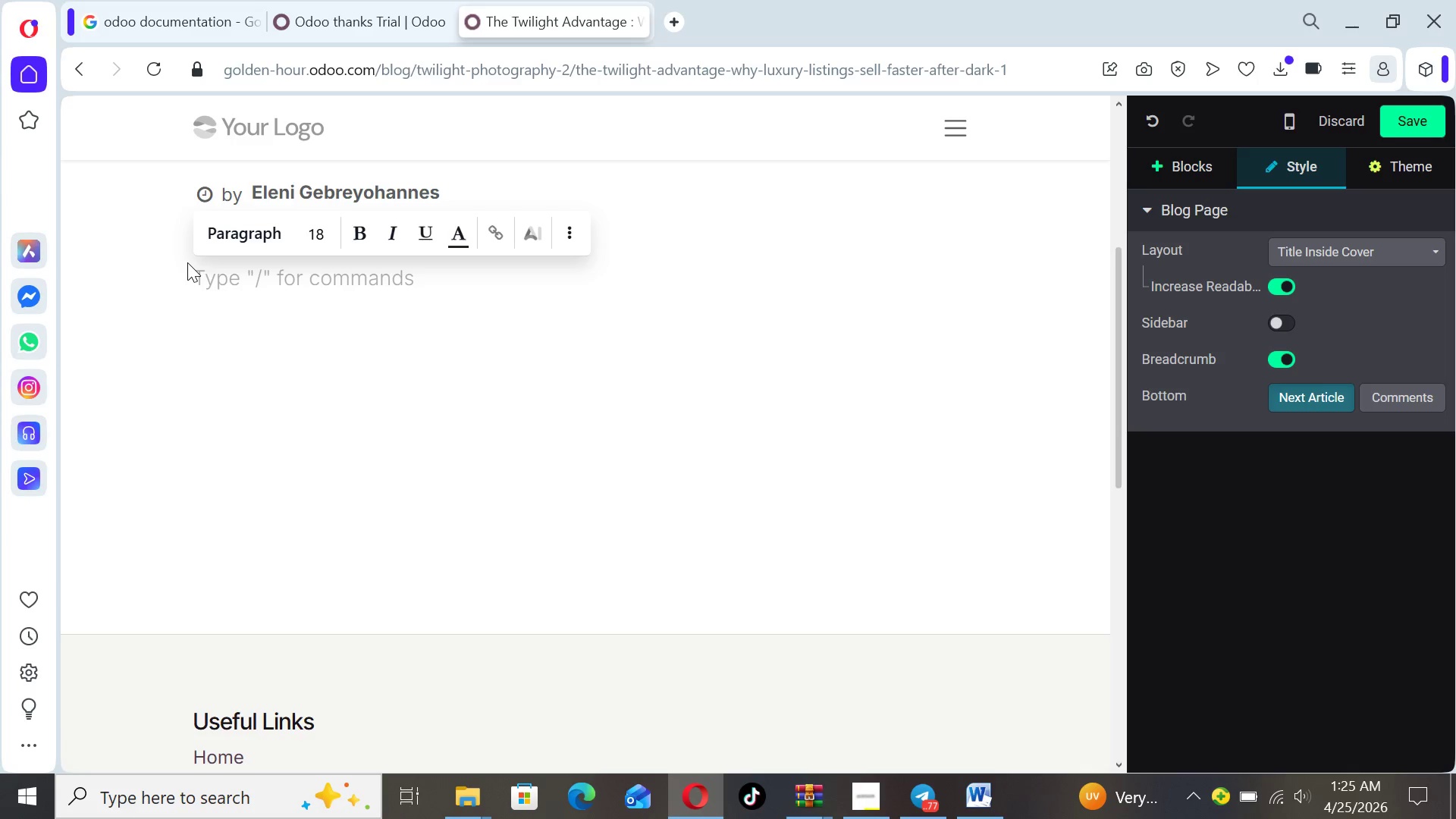 
key(I)
 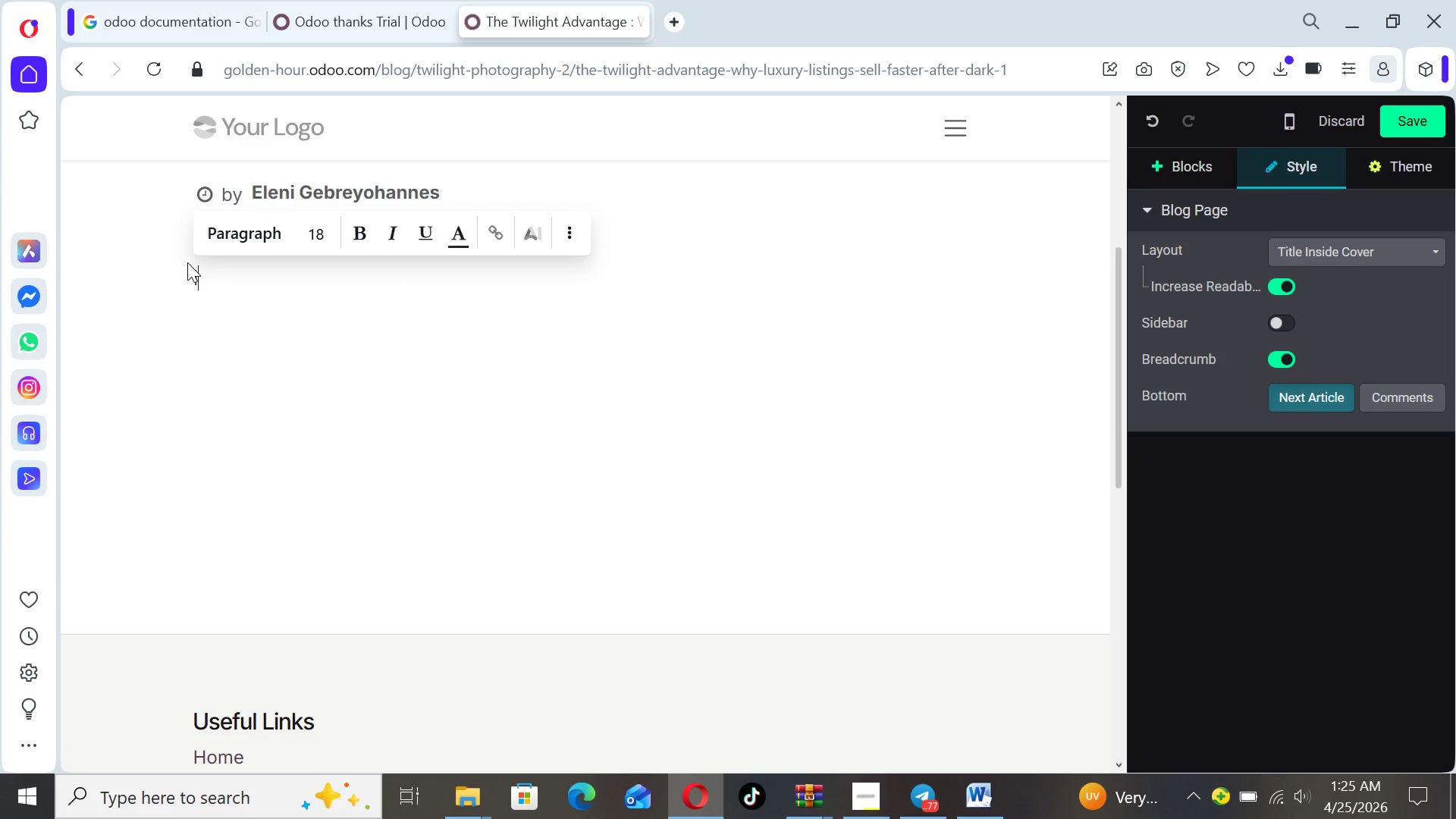 
key(CapsLock)
 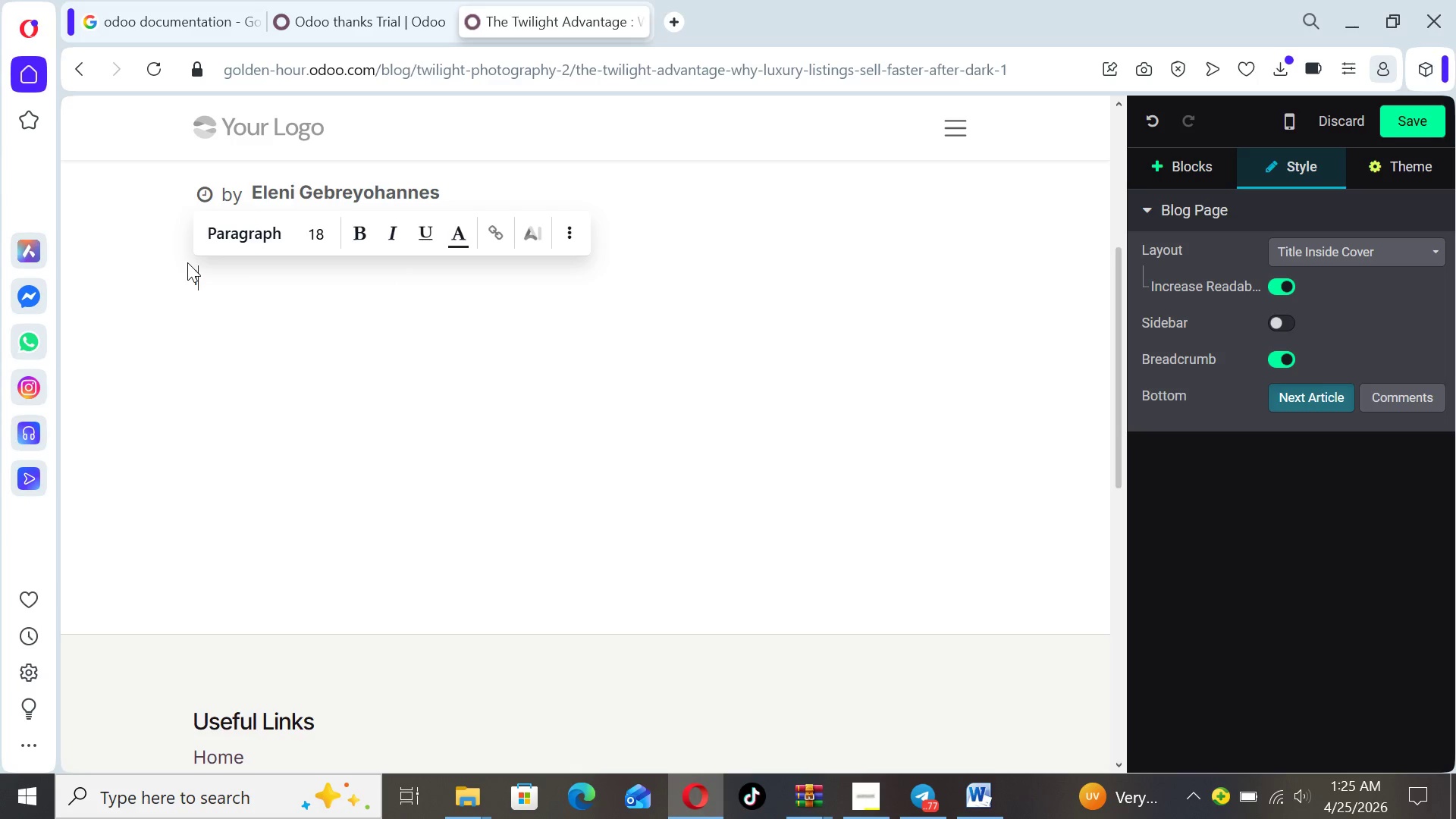 
key(N)
 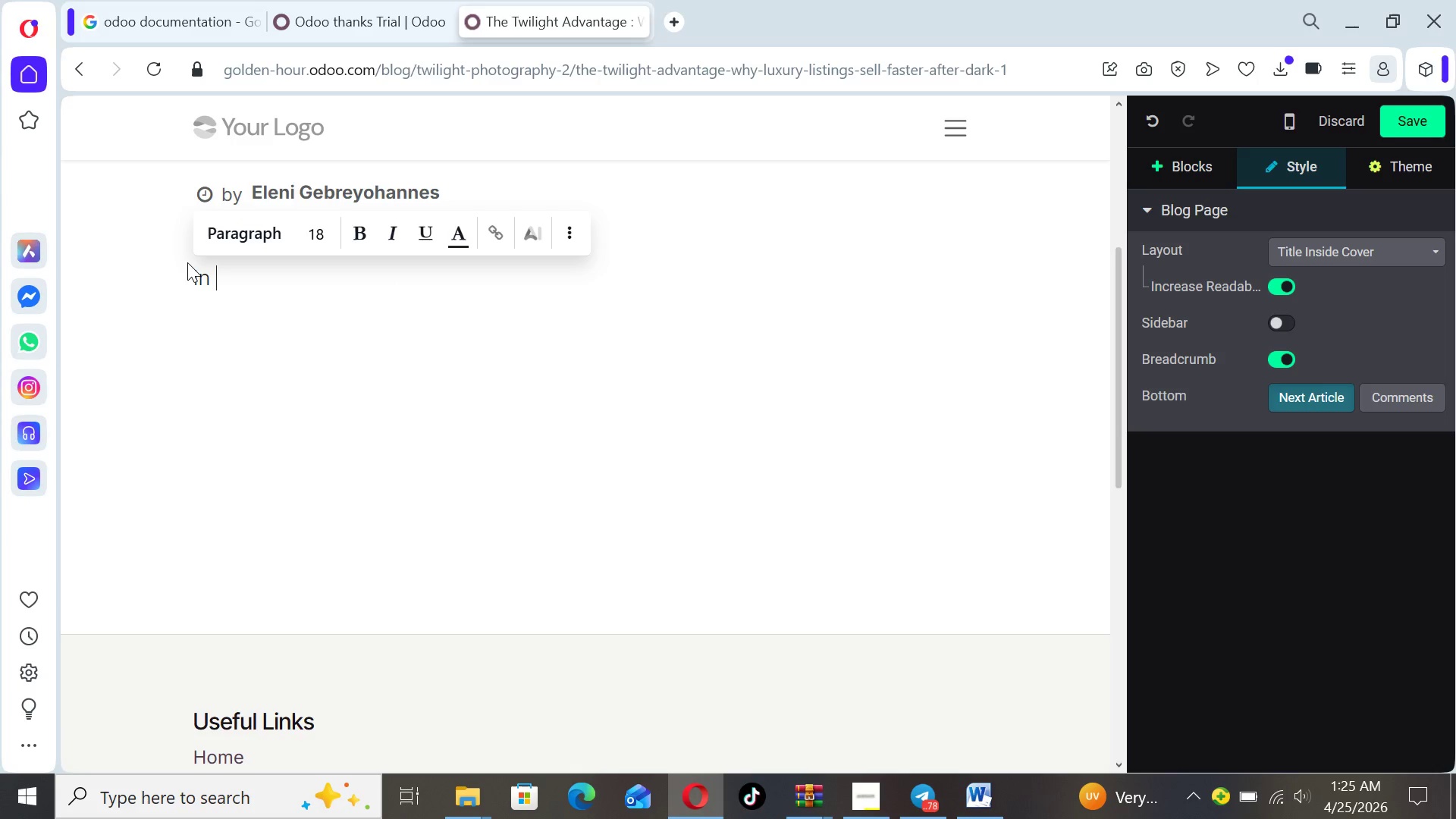 
key(Space)
 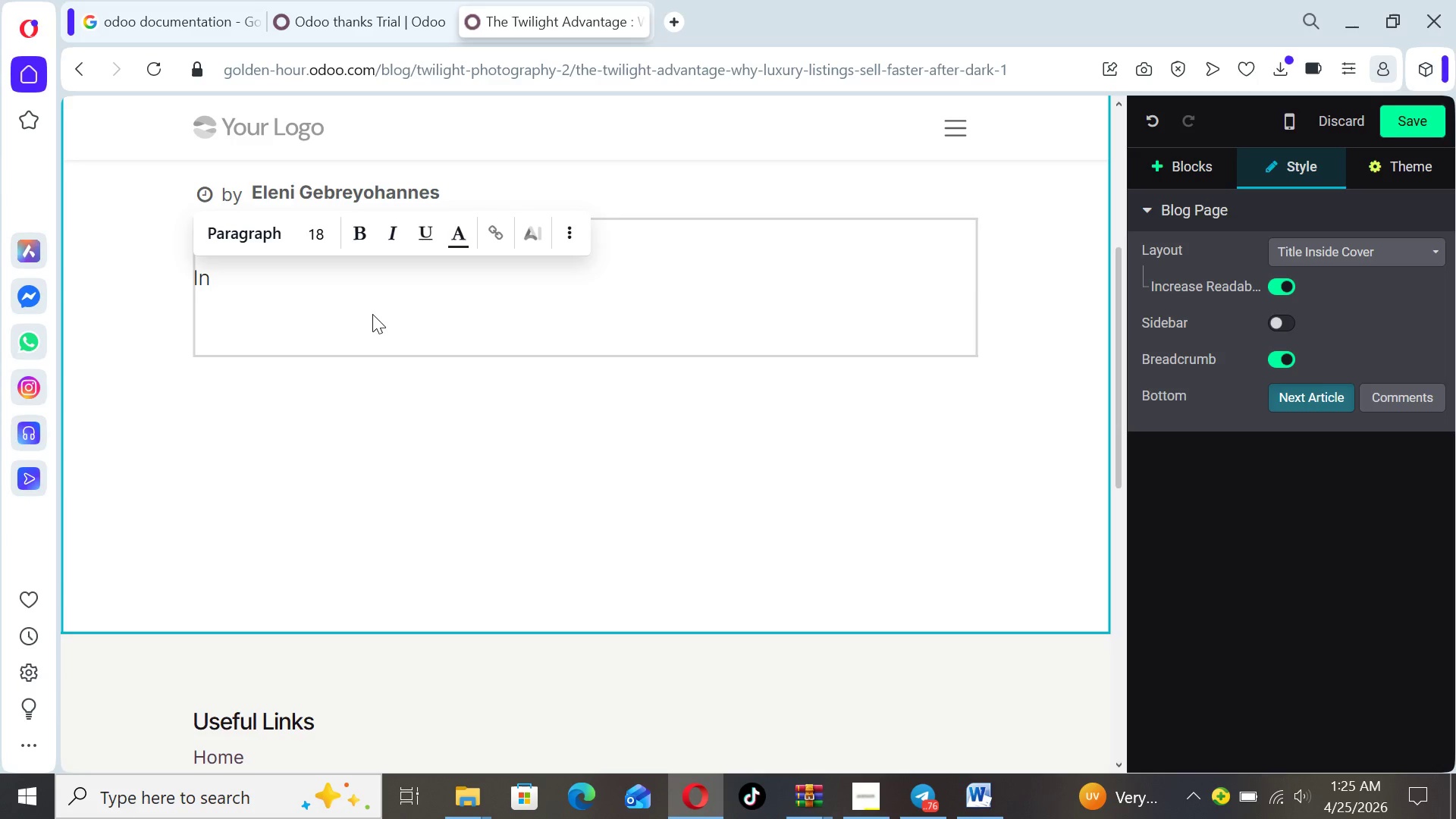 
type(Todays competitii)
key(Backspace)
type(ve real estate market , )
 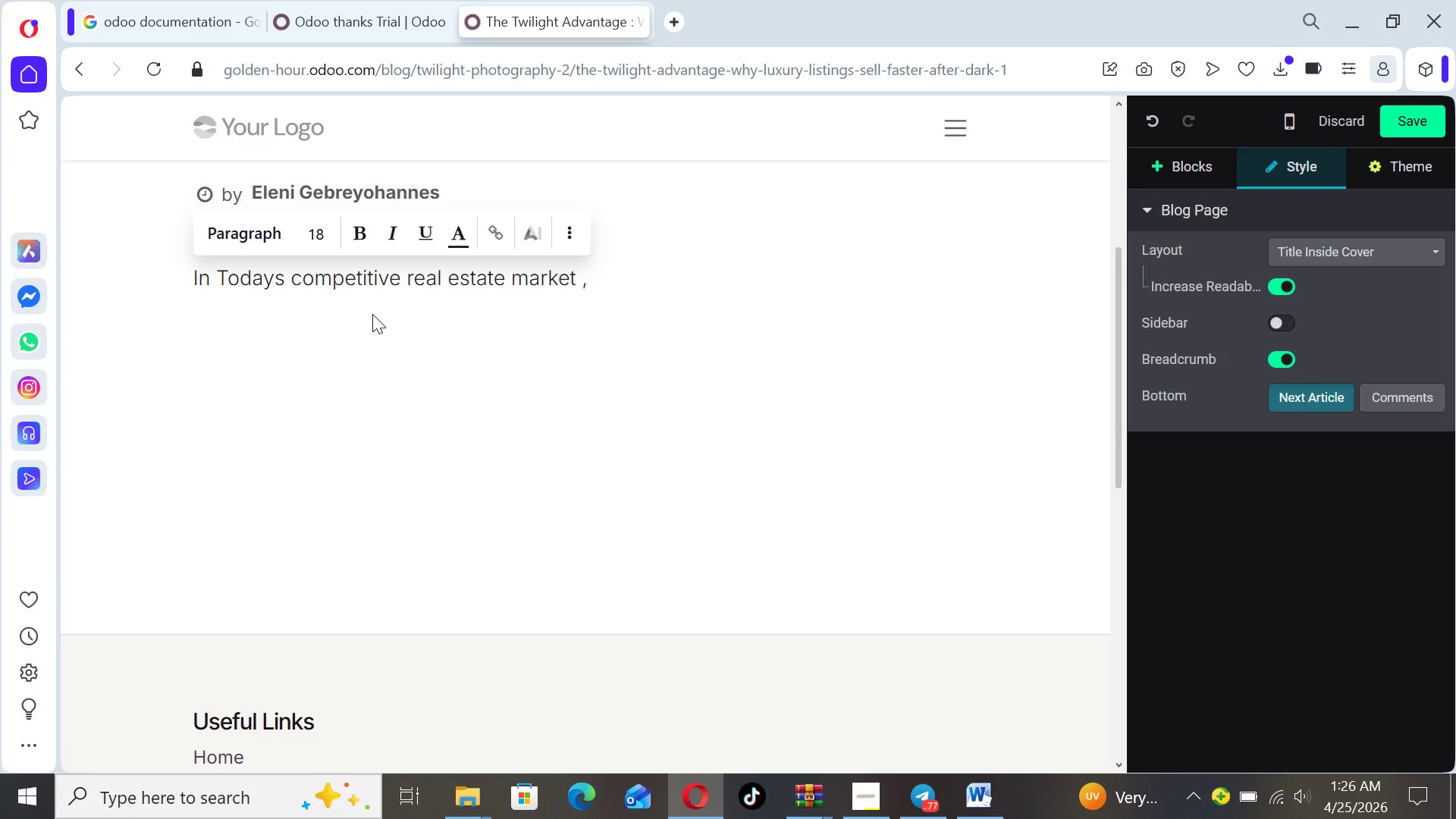 
type(first impressions  are everything)
 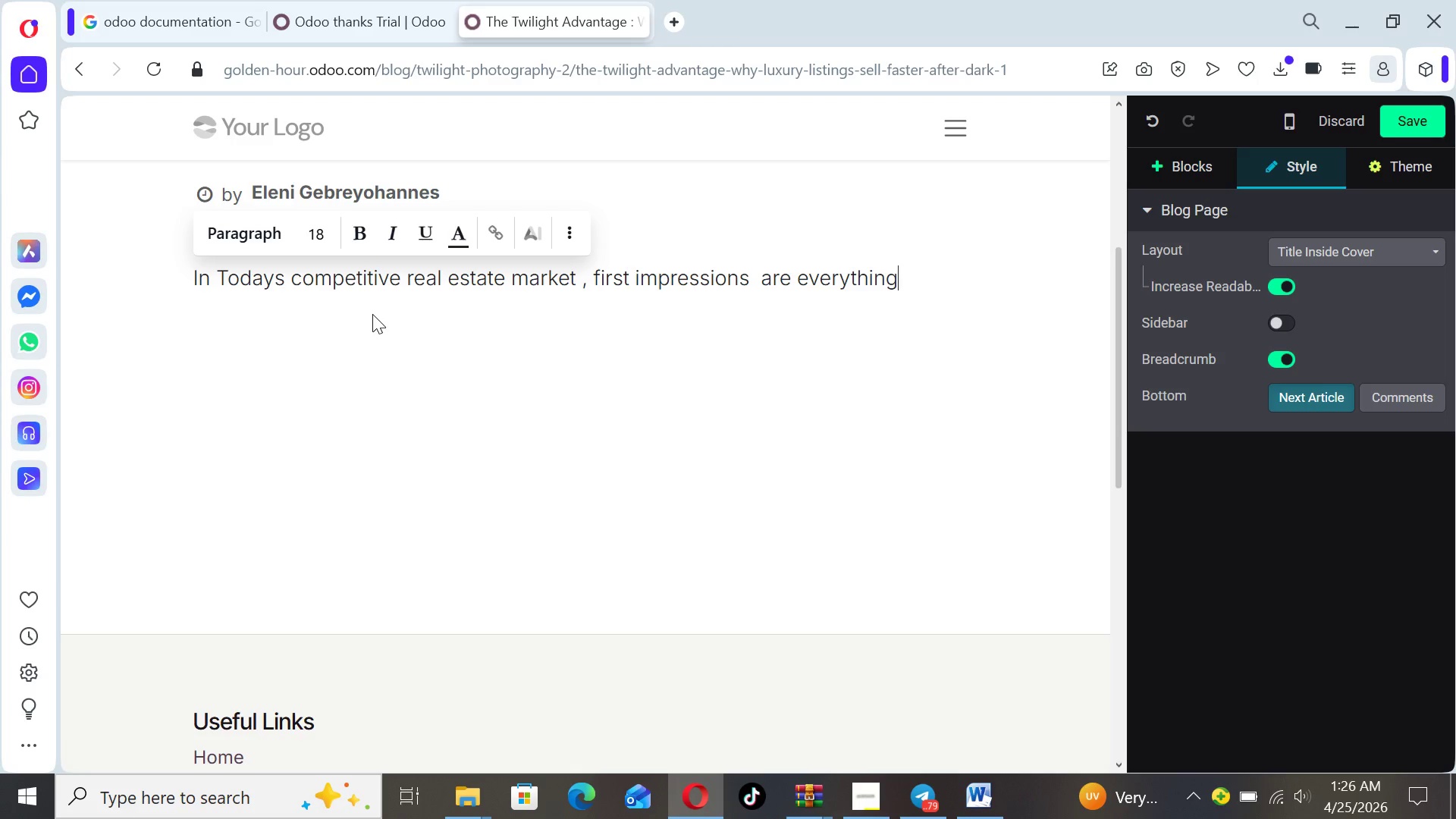 
type( and most of those impe)
key(Backspace)
type(ressions )
 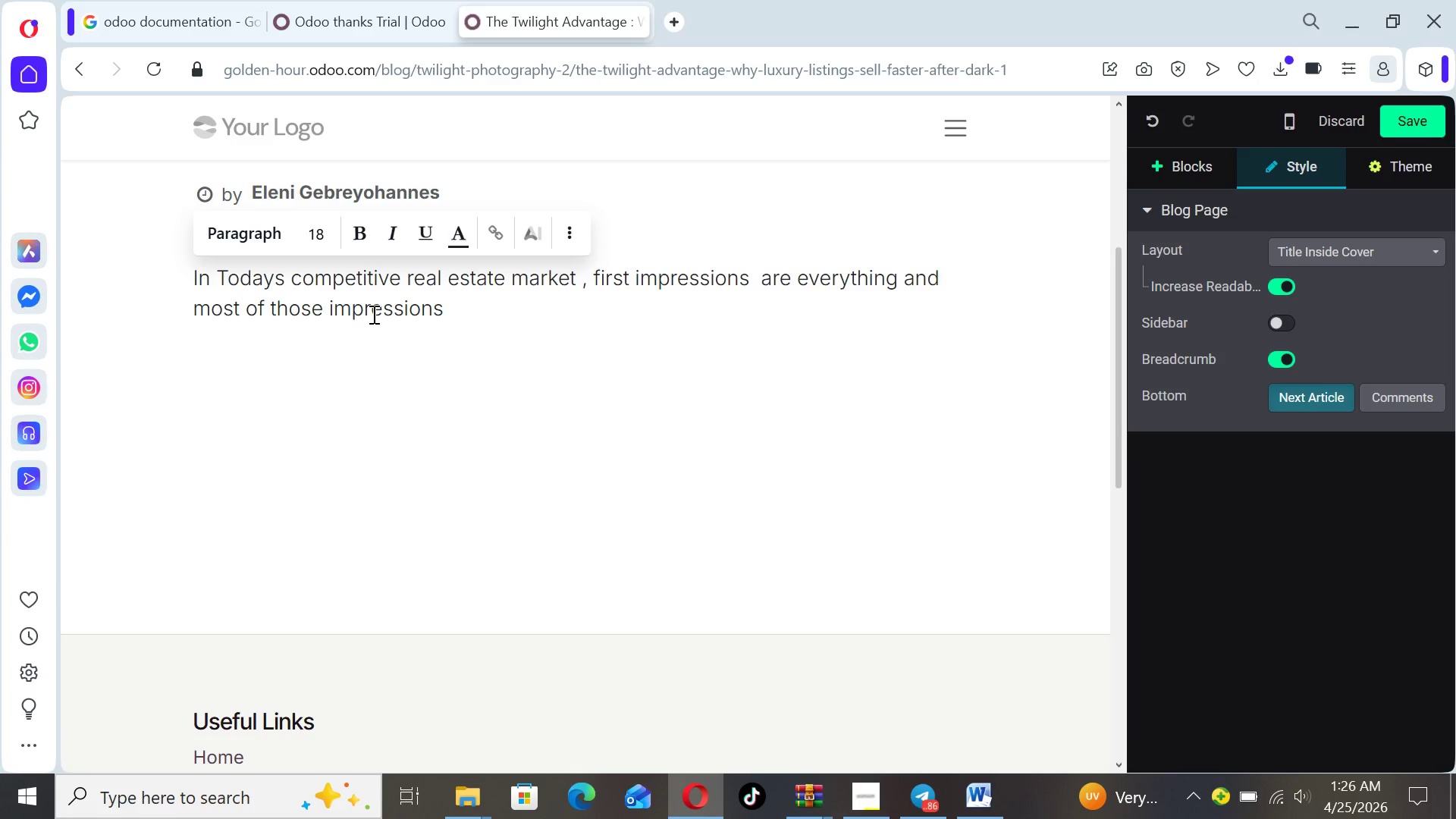 
type(happen onlo)
key(Backspace)
type(ine)
 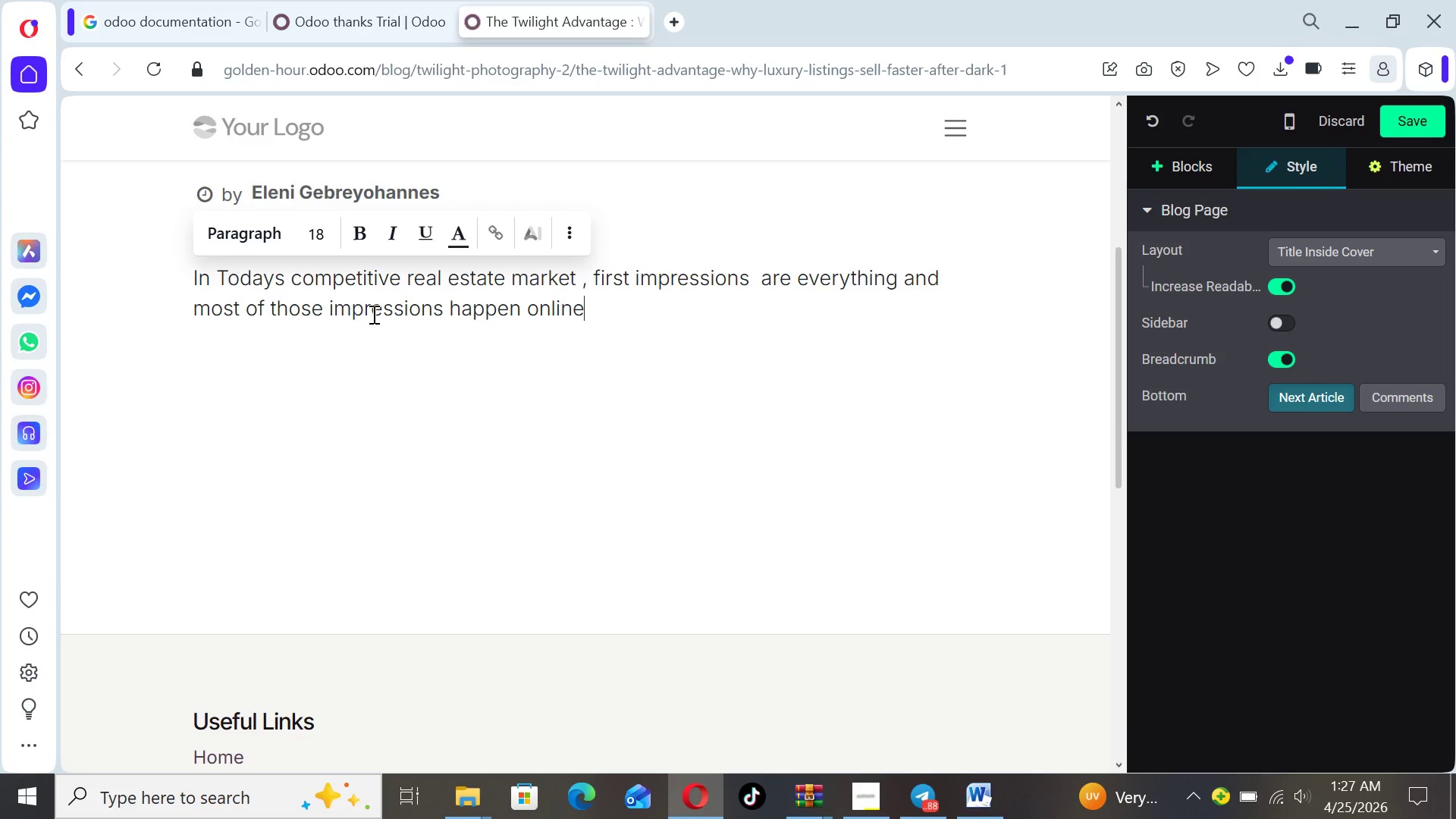 
type(. Buyers scroll through dozens of listinngs )
 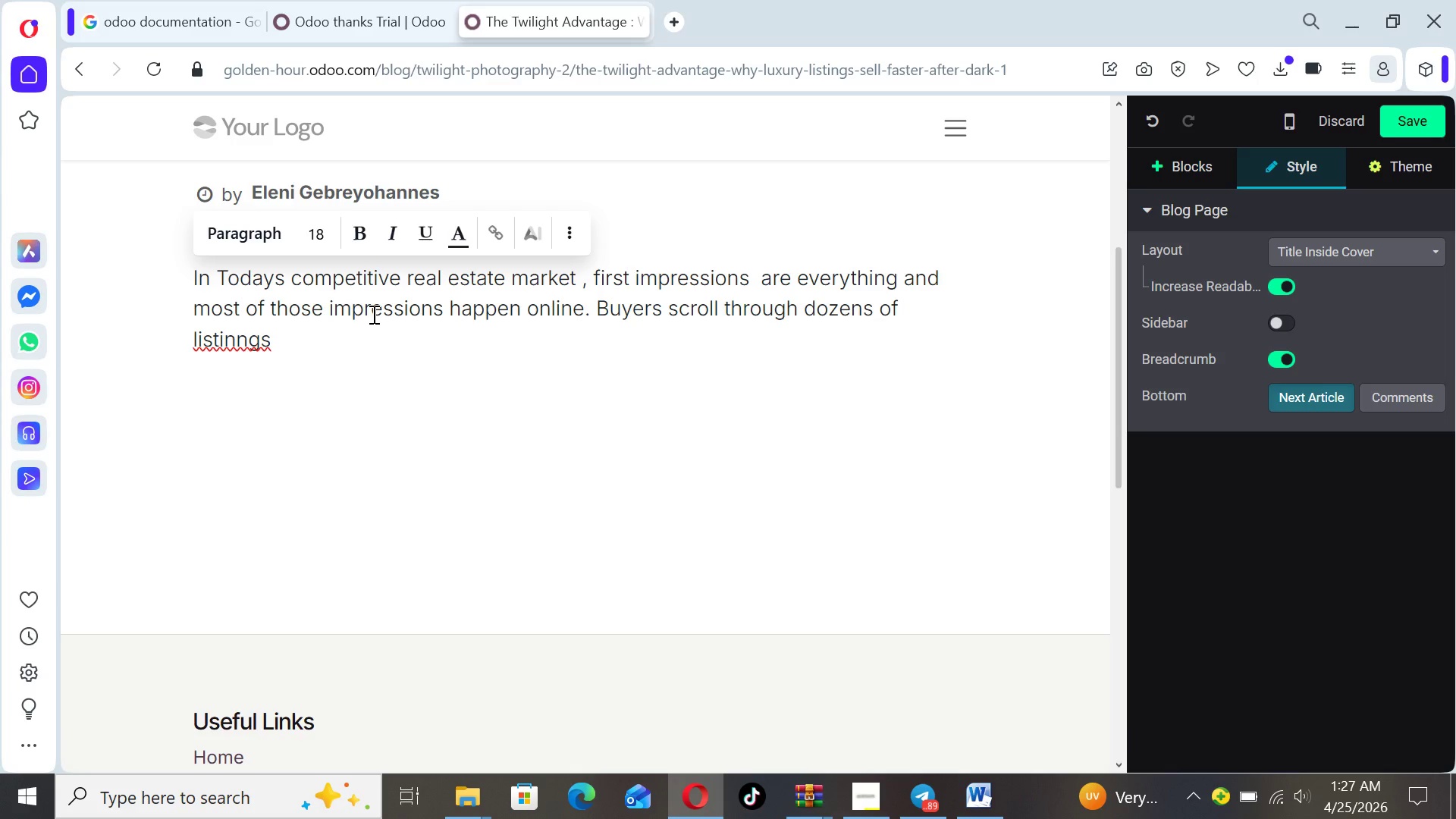 
key(ArrowLeft)
 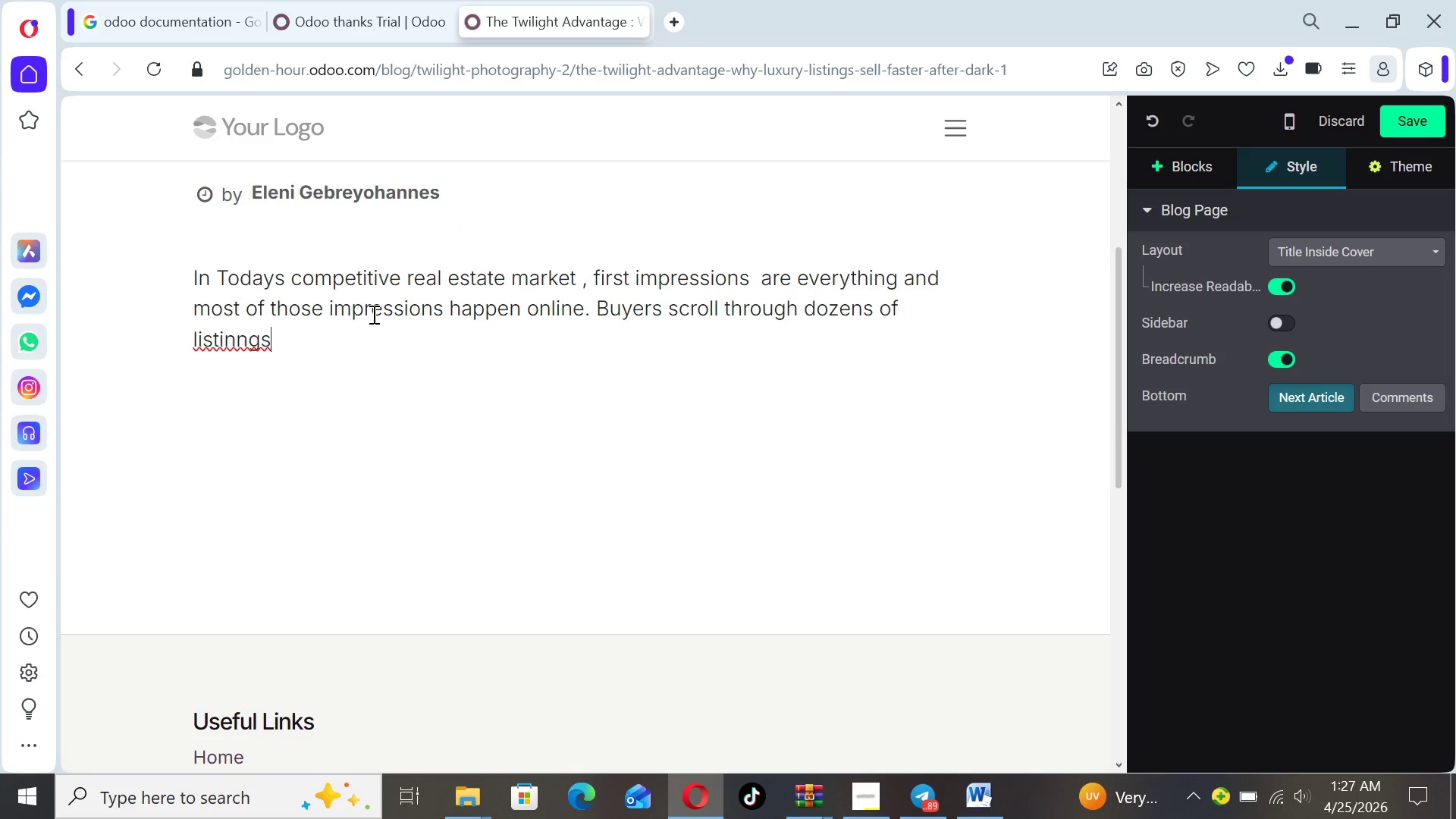 
key(ArrowLeft)
 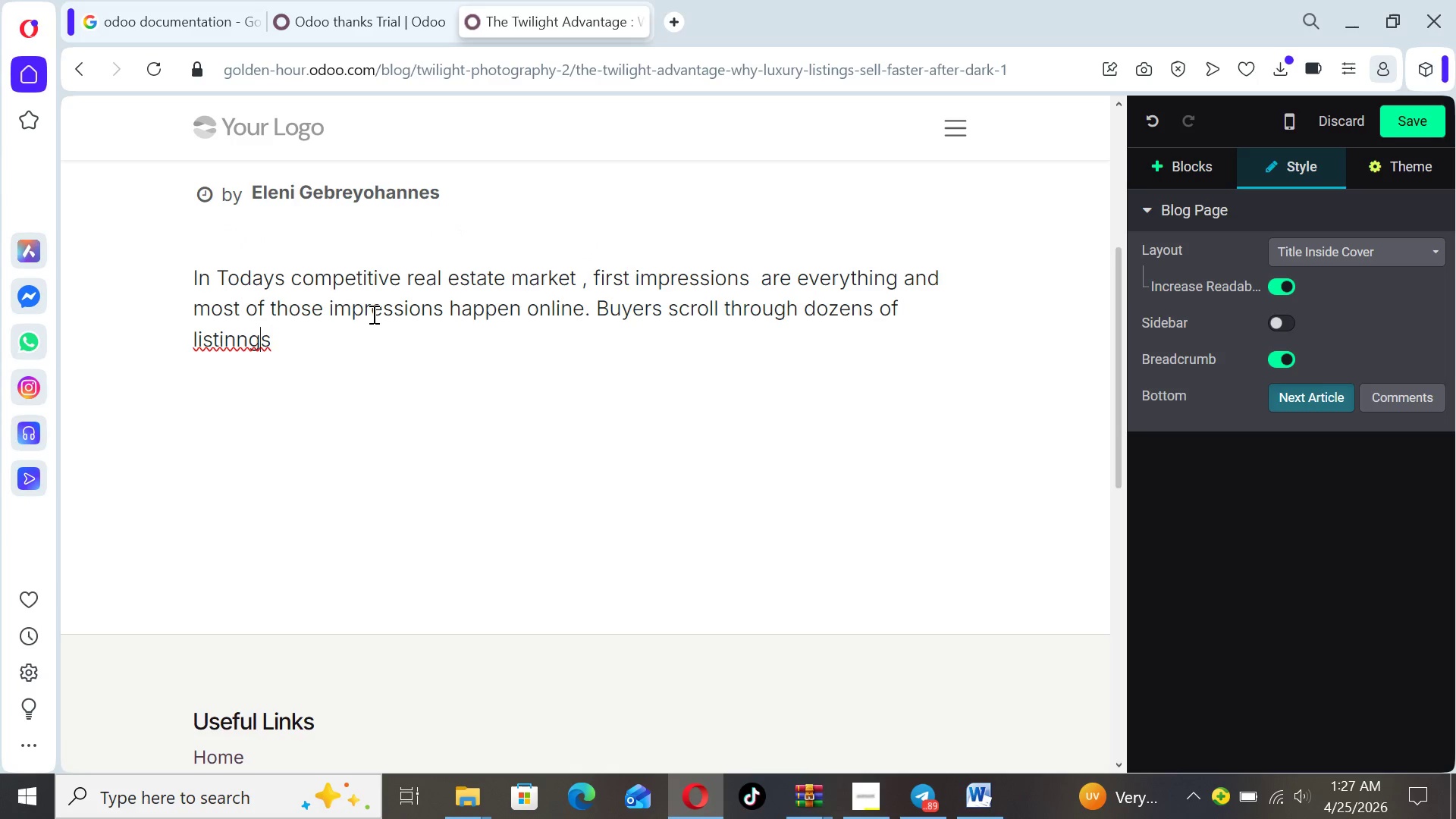 
key(ArrowLeft)
 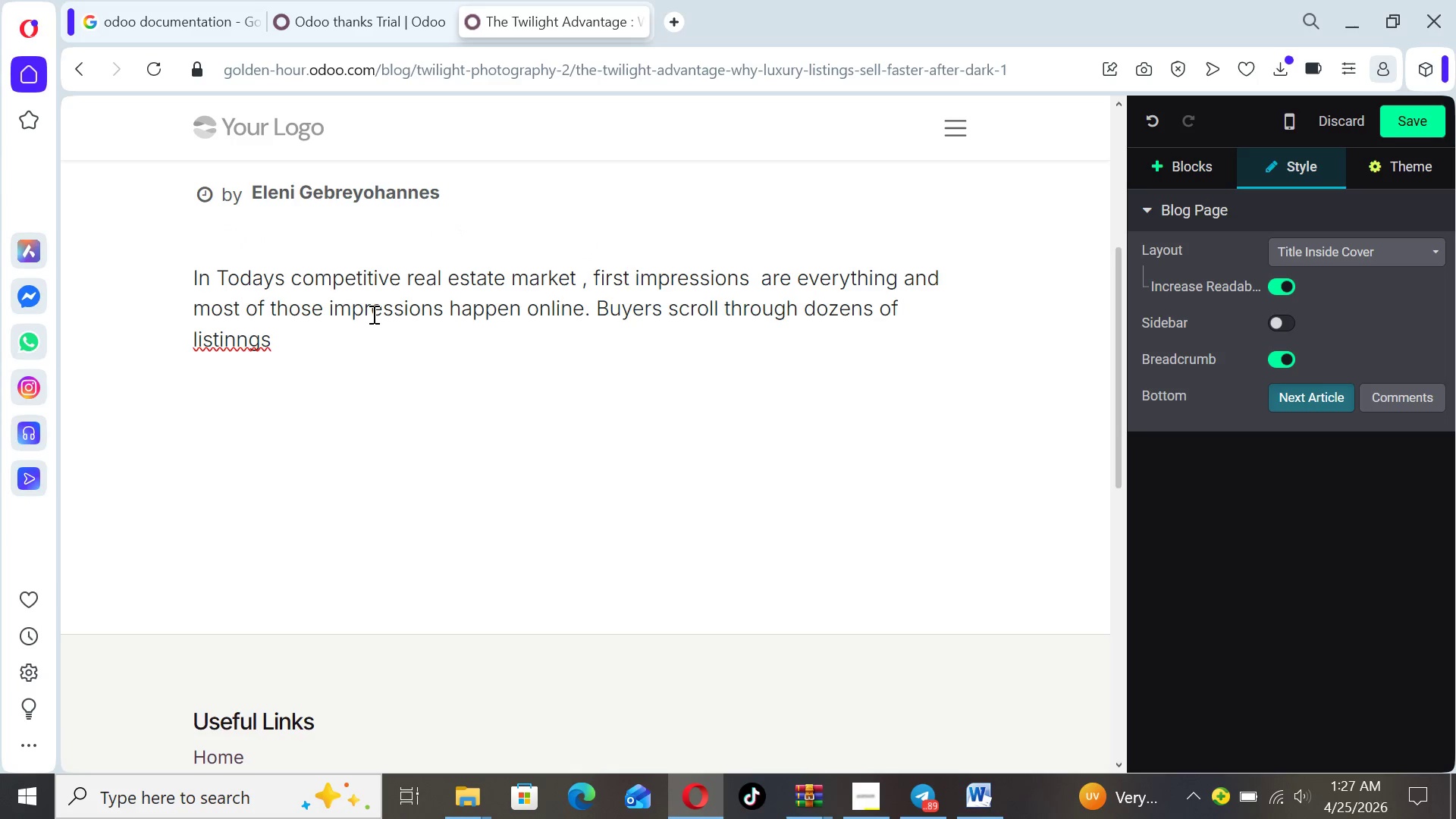 
key(Backspace)
 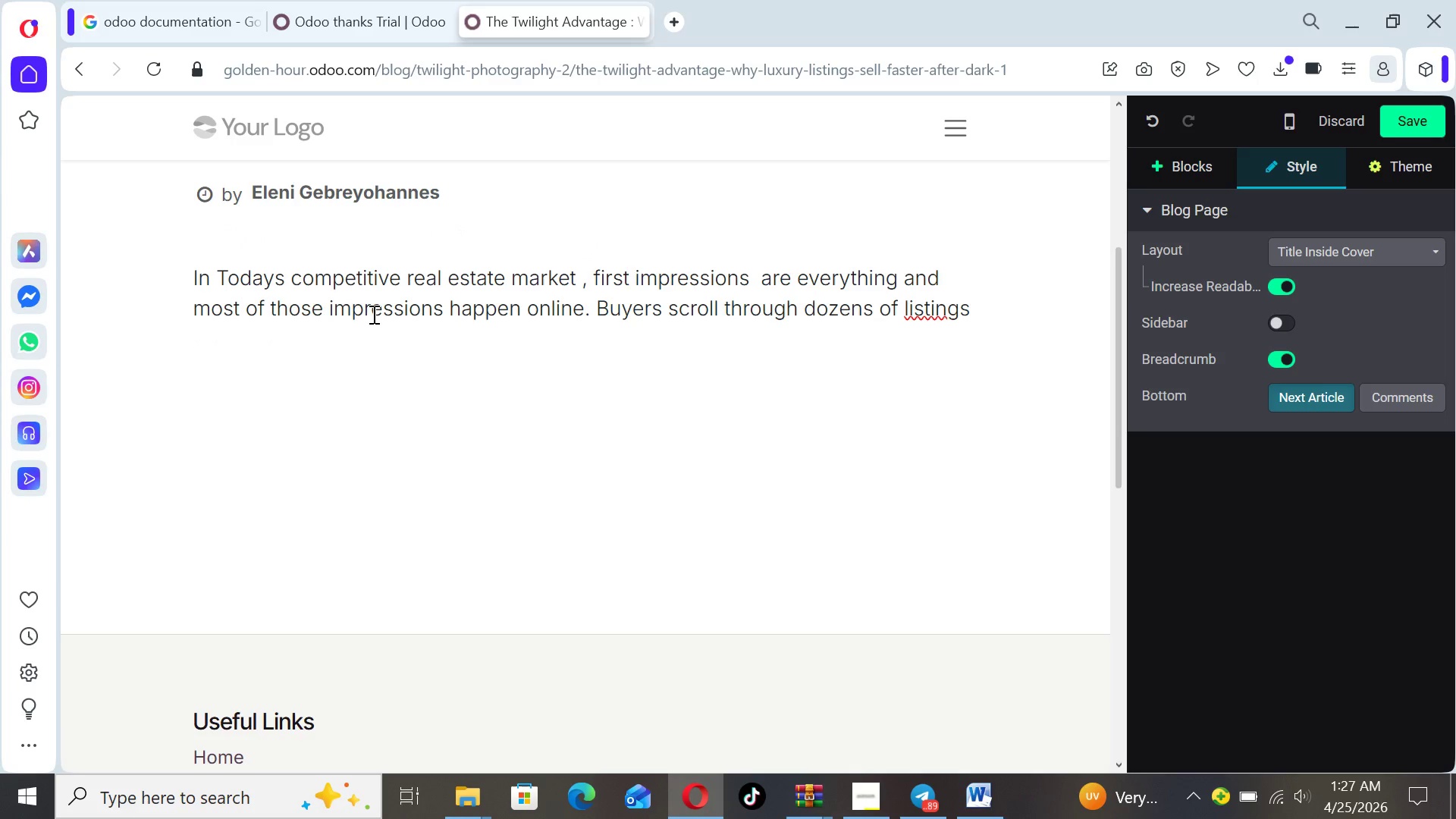 
hold_key(key=ArrowRight, duration=0.53)
 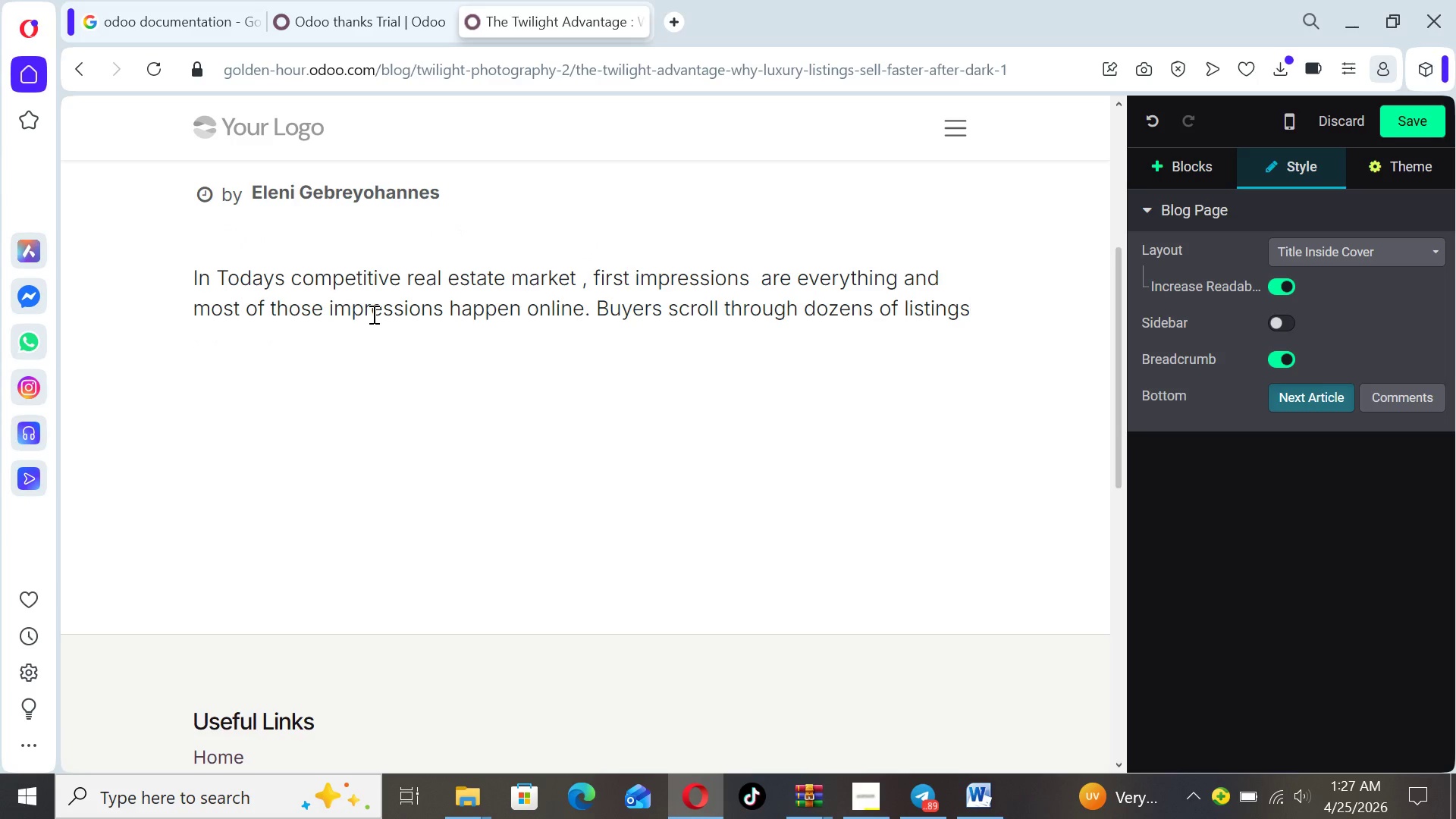 
key(Space)
 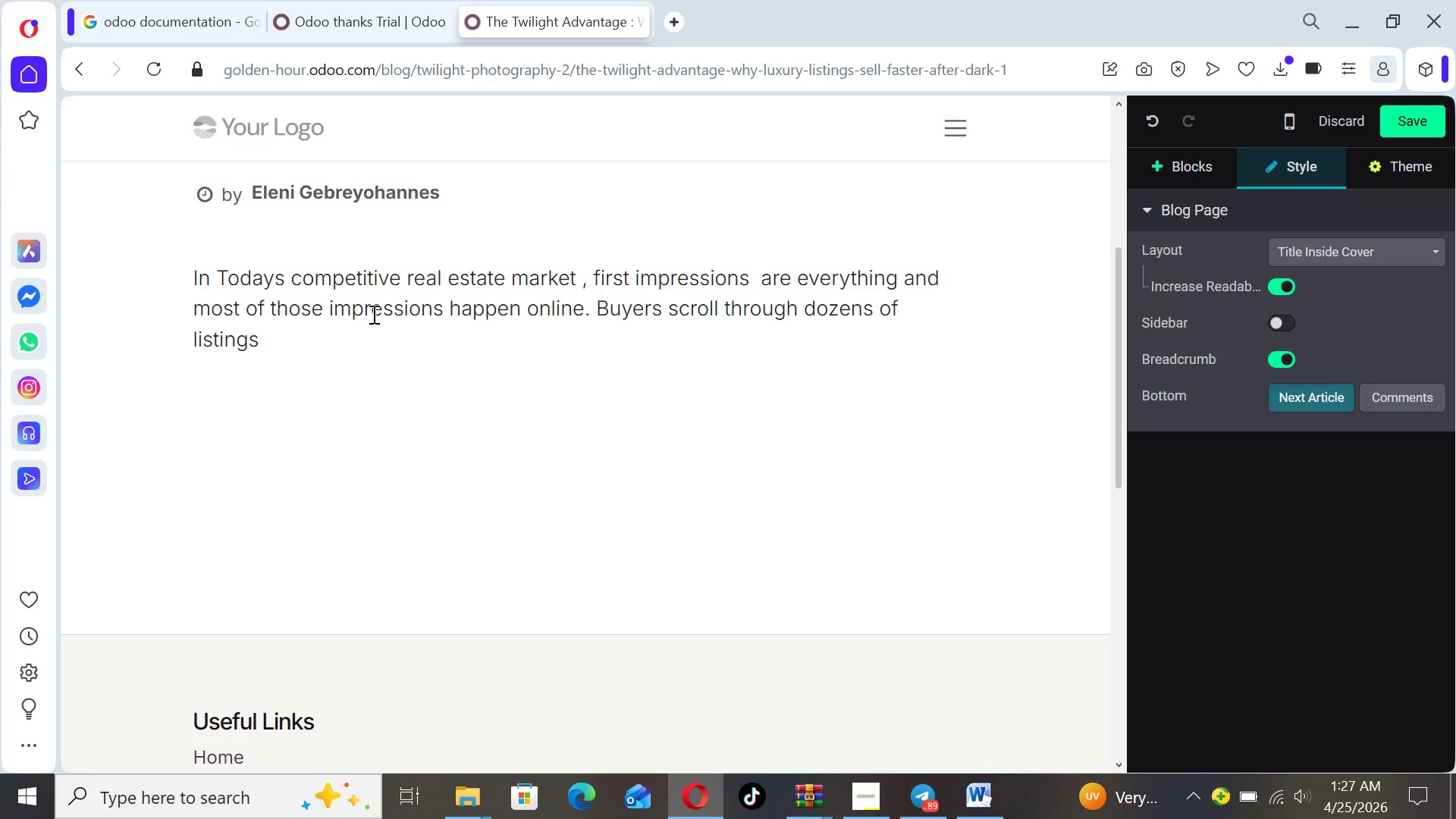 
type(in seconds, making it cruy)
key(Backspace)
type(cial for your property )
 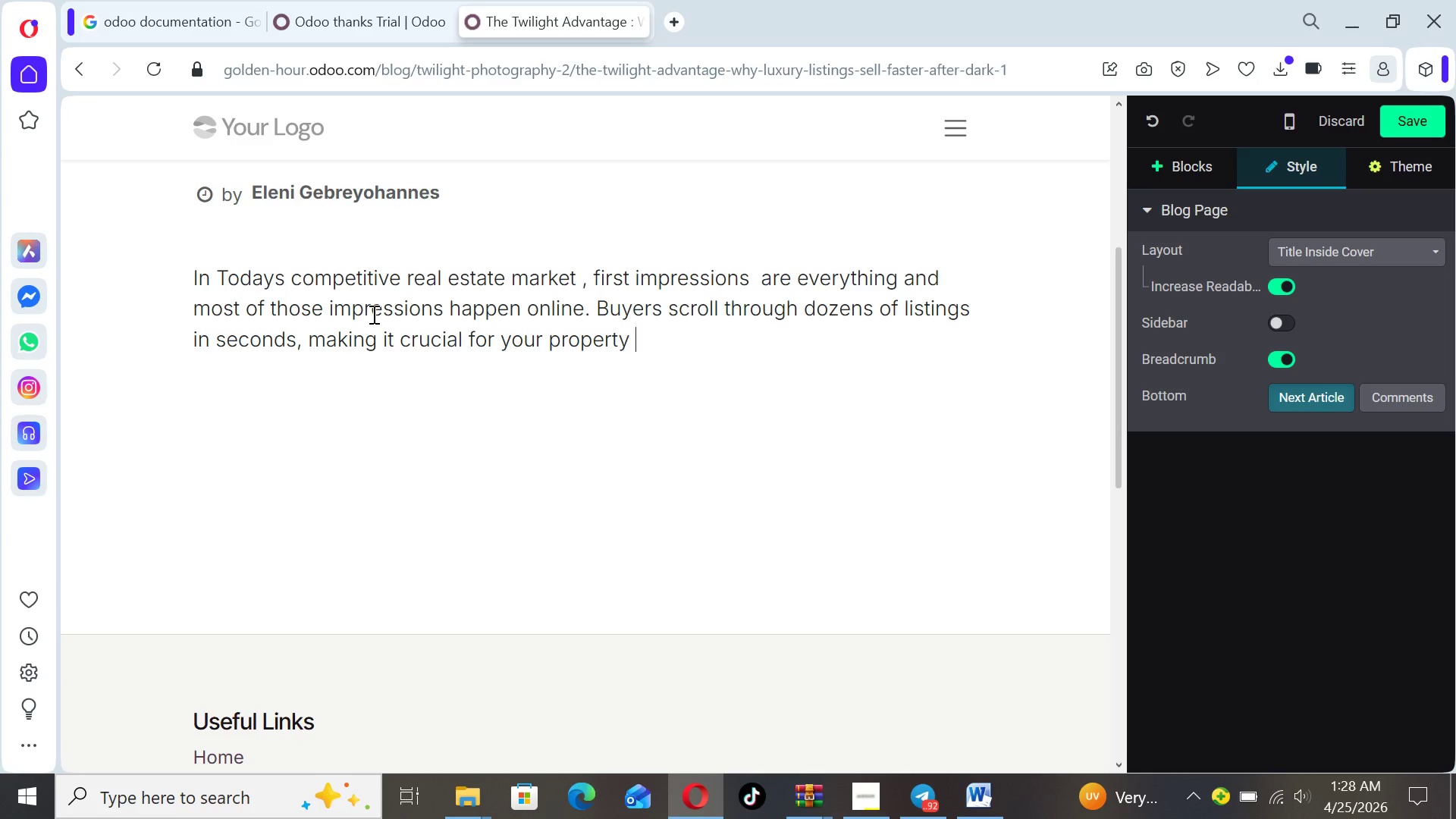 
wait(5.55)
 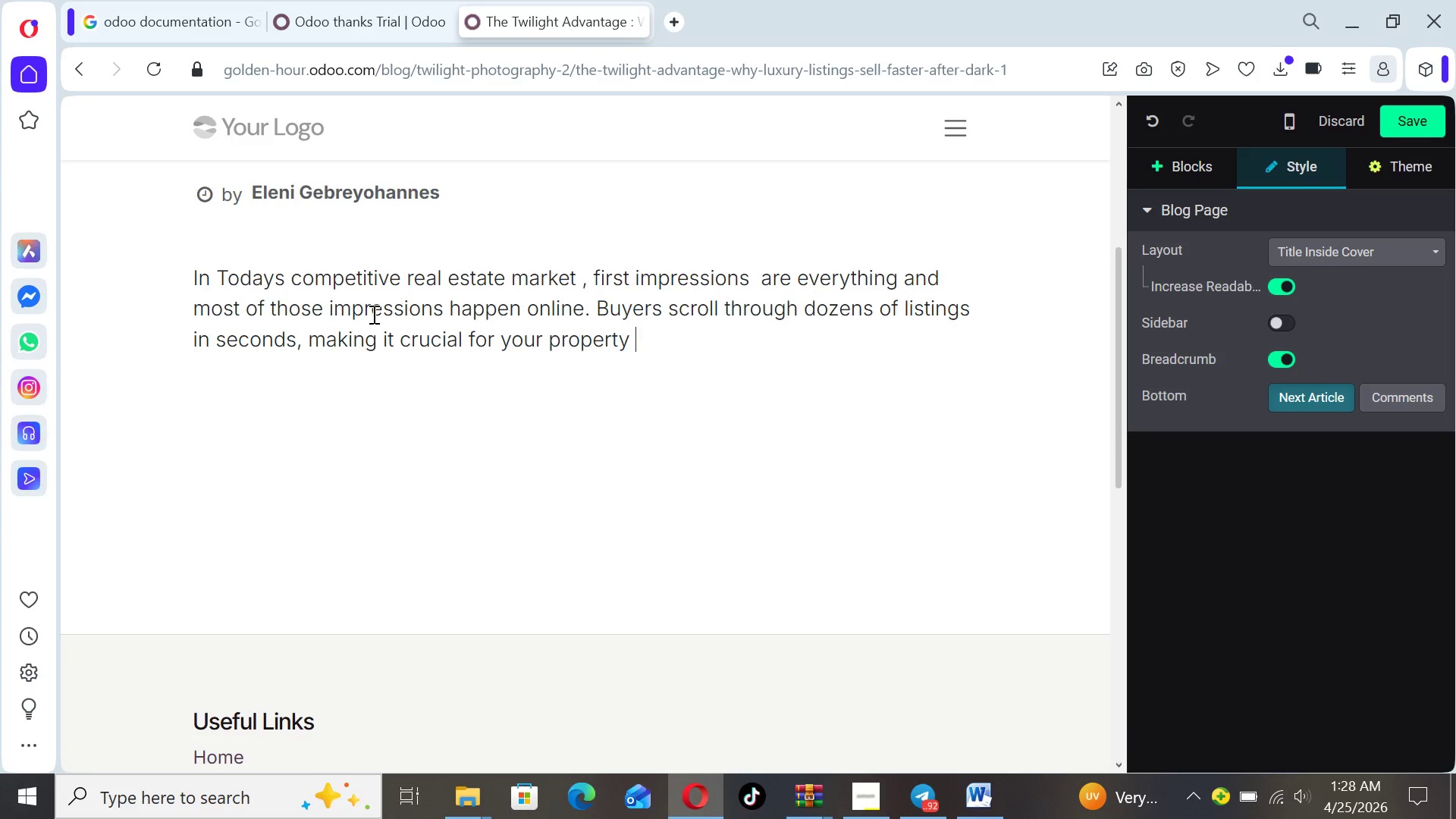 
type(to stand out instantly)
 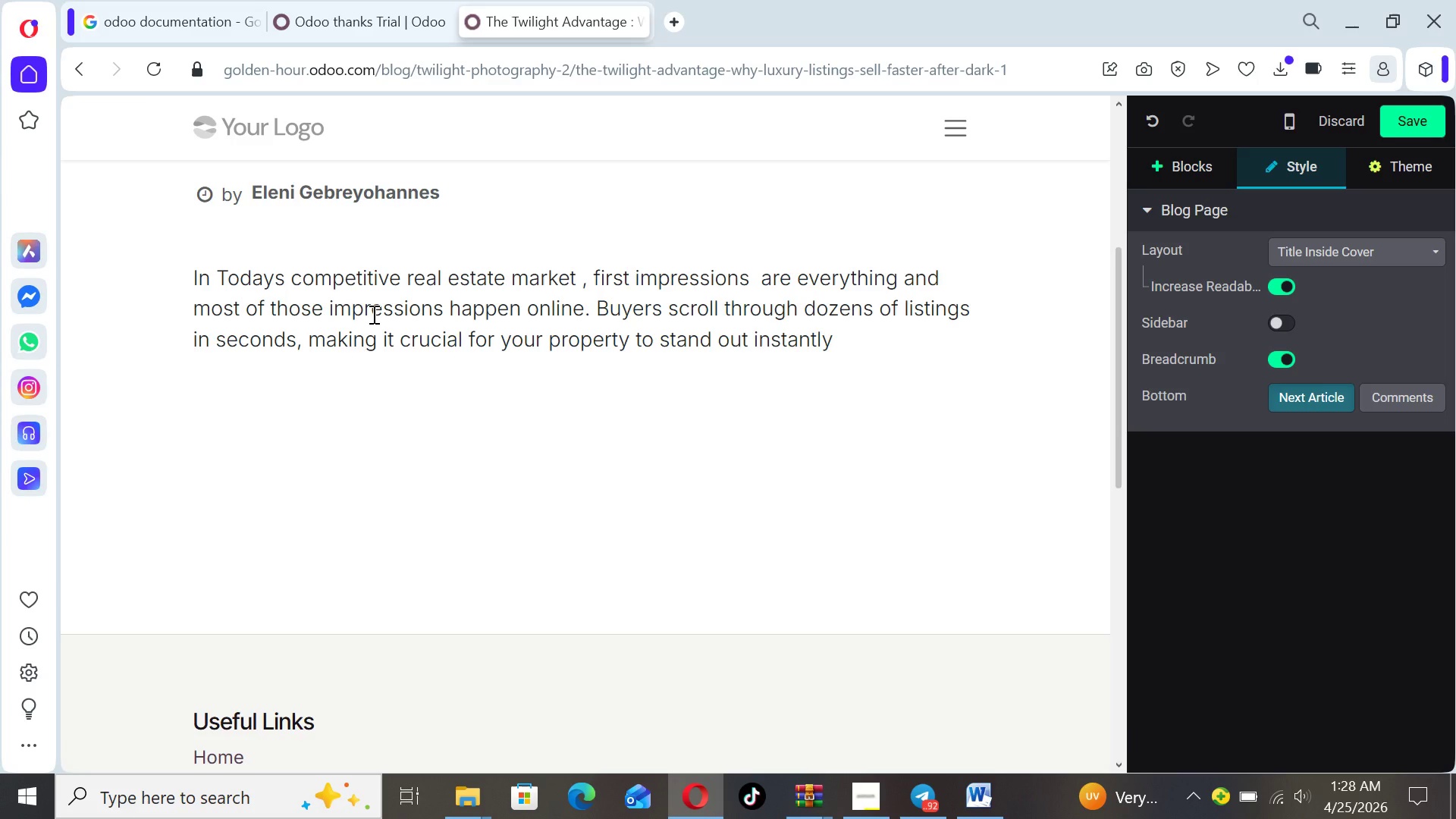 
type(. One of the most poe)
key(Backspace)
type(werful ways )
 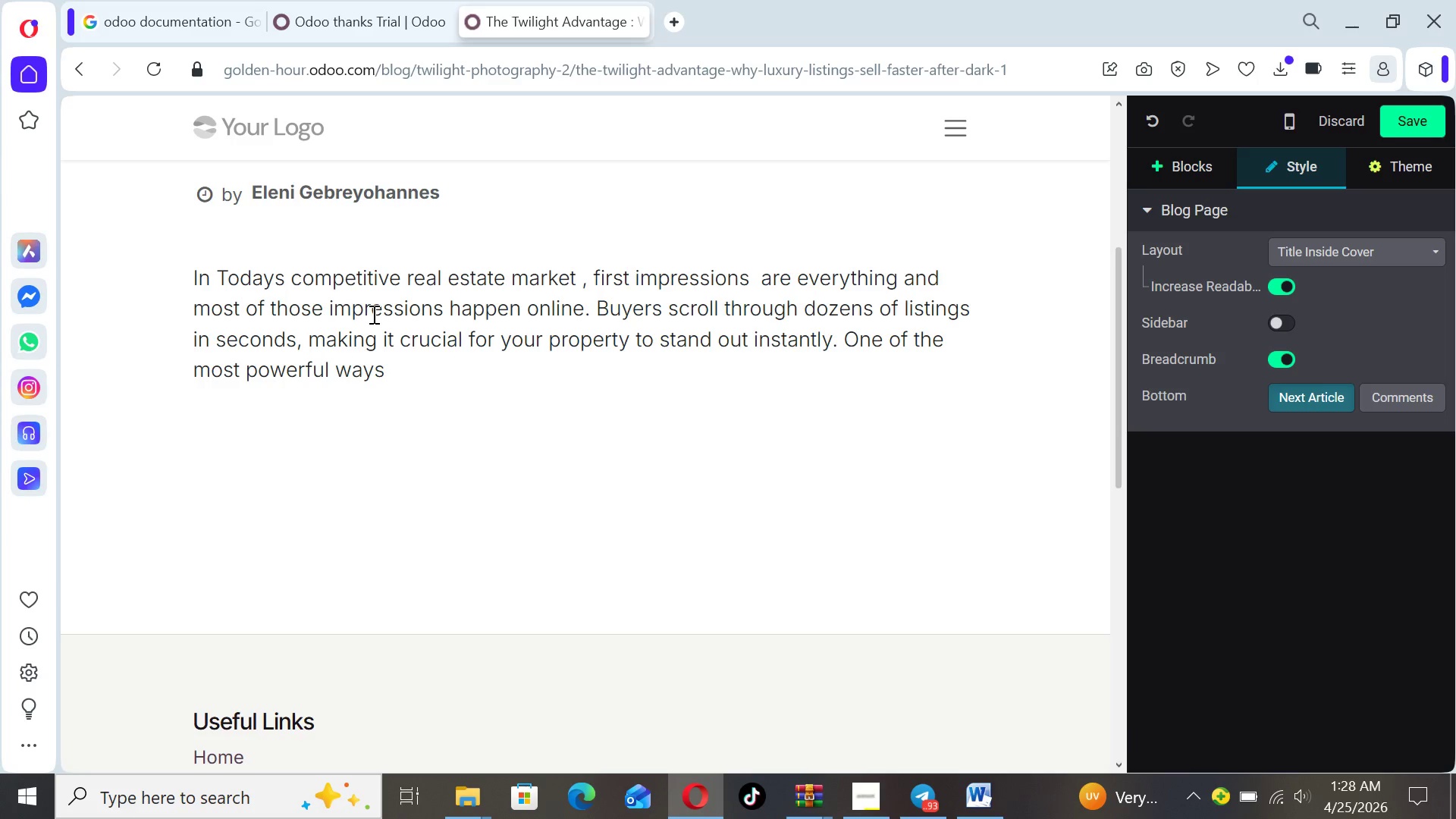 
type(to capture attention and elevate )
 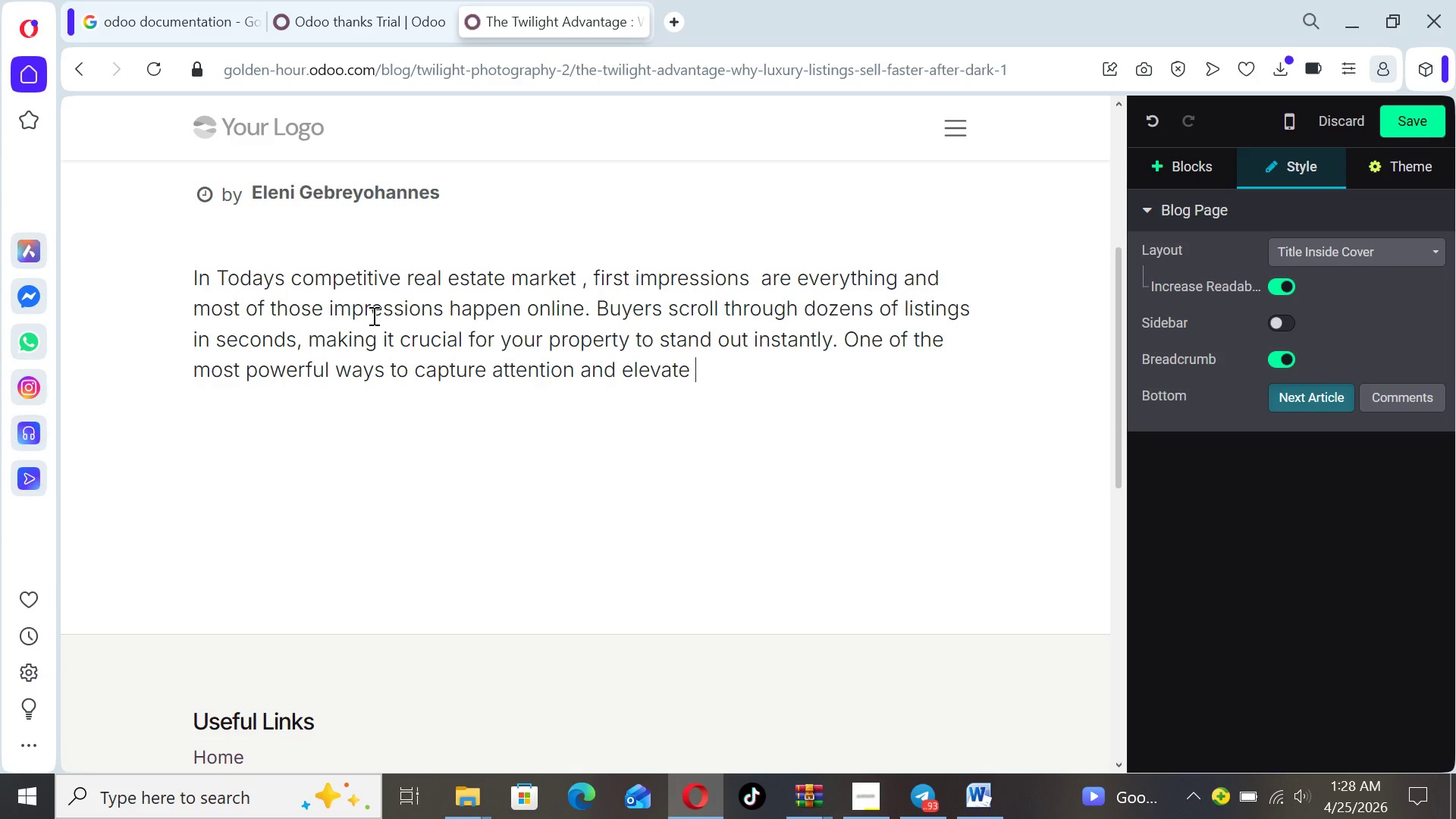 
wait(5.91)
 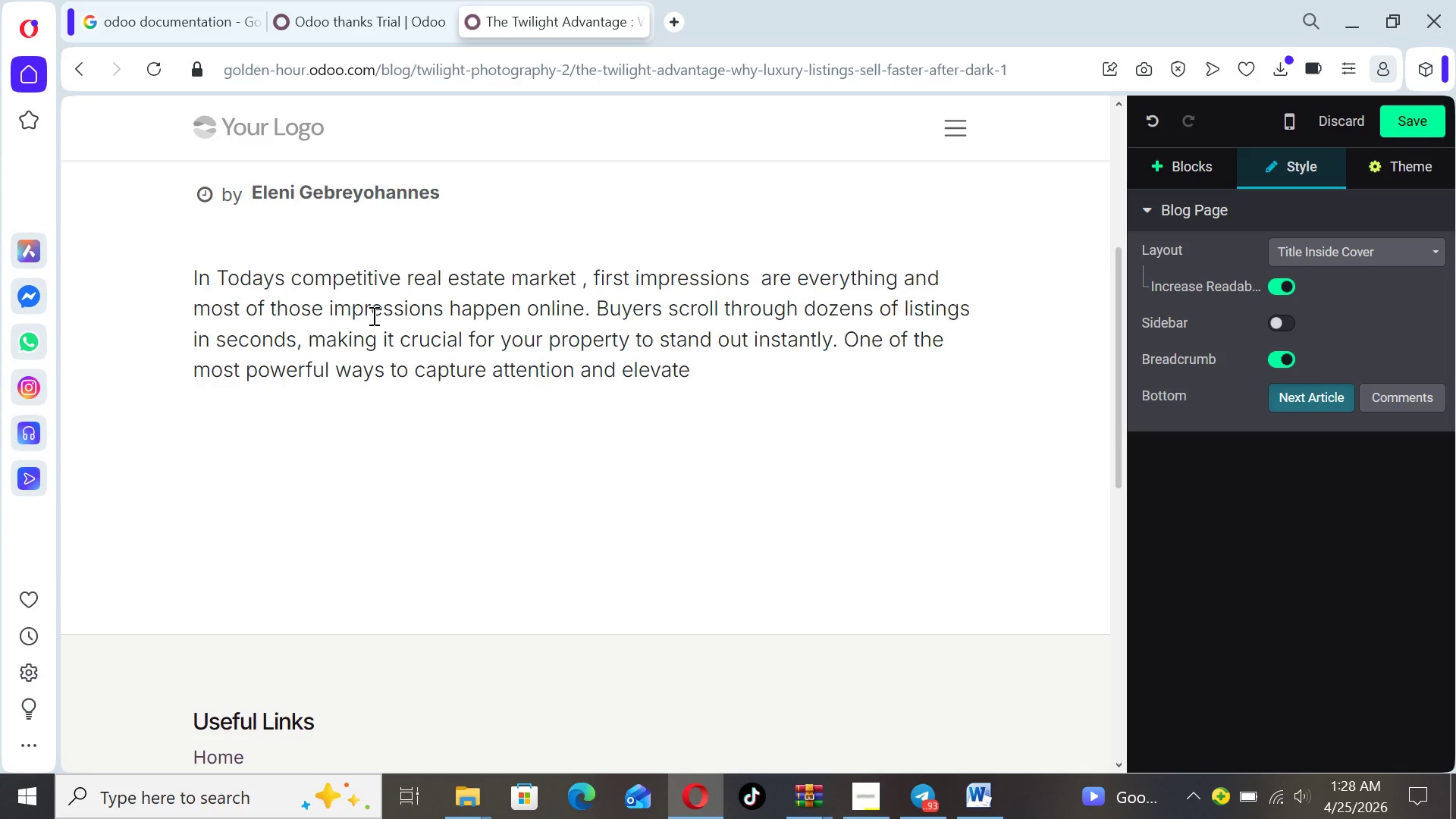 
type(percieved )
 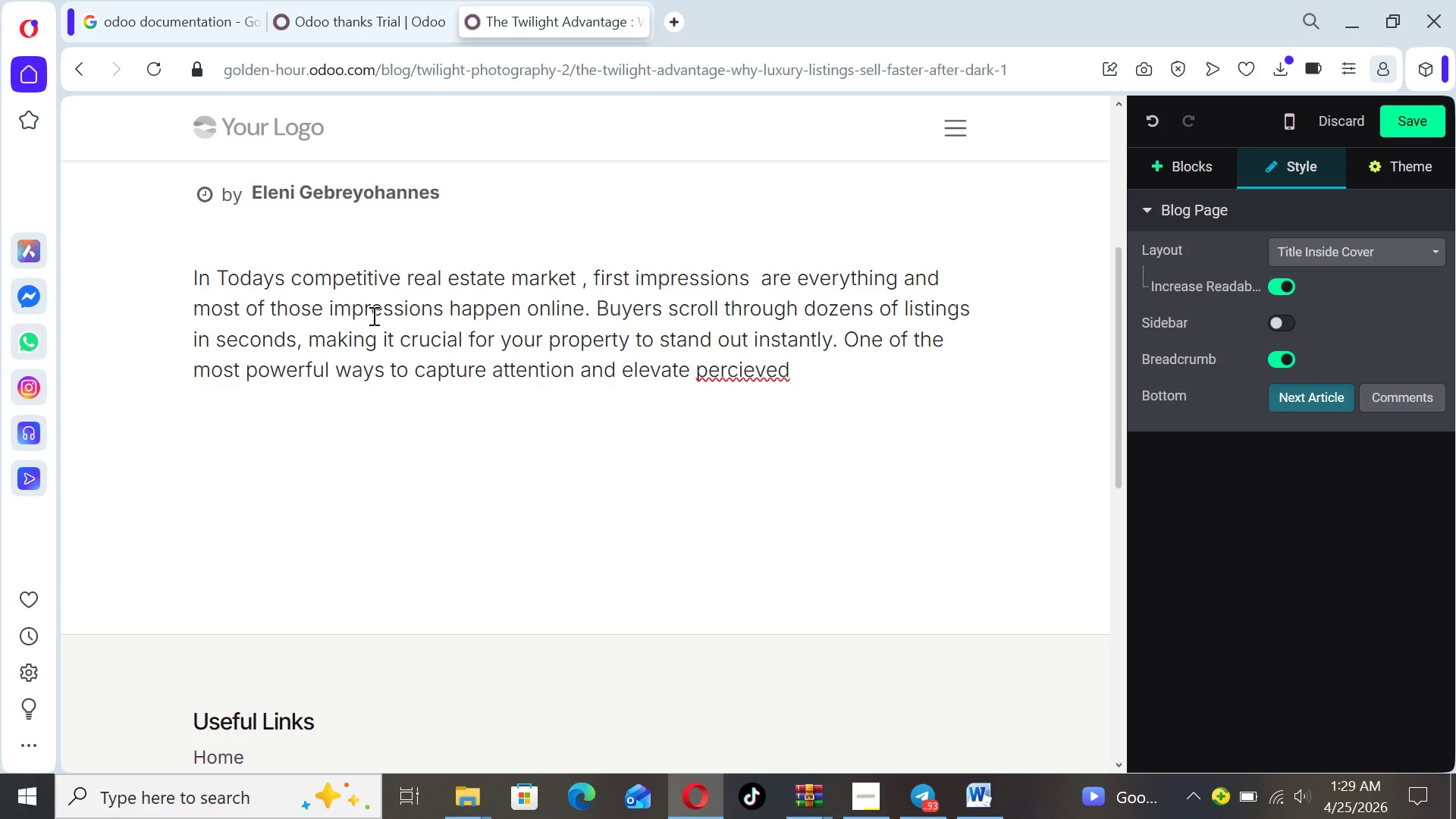 
hold_key(key=ArrowLeft, duration=0.67)
 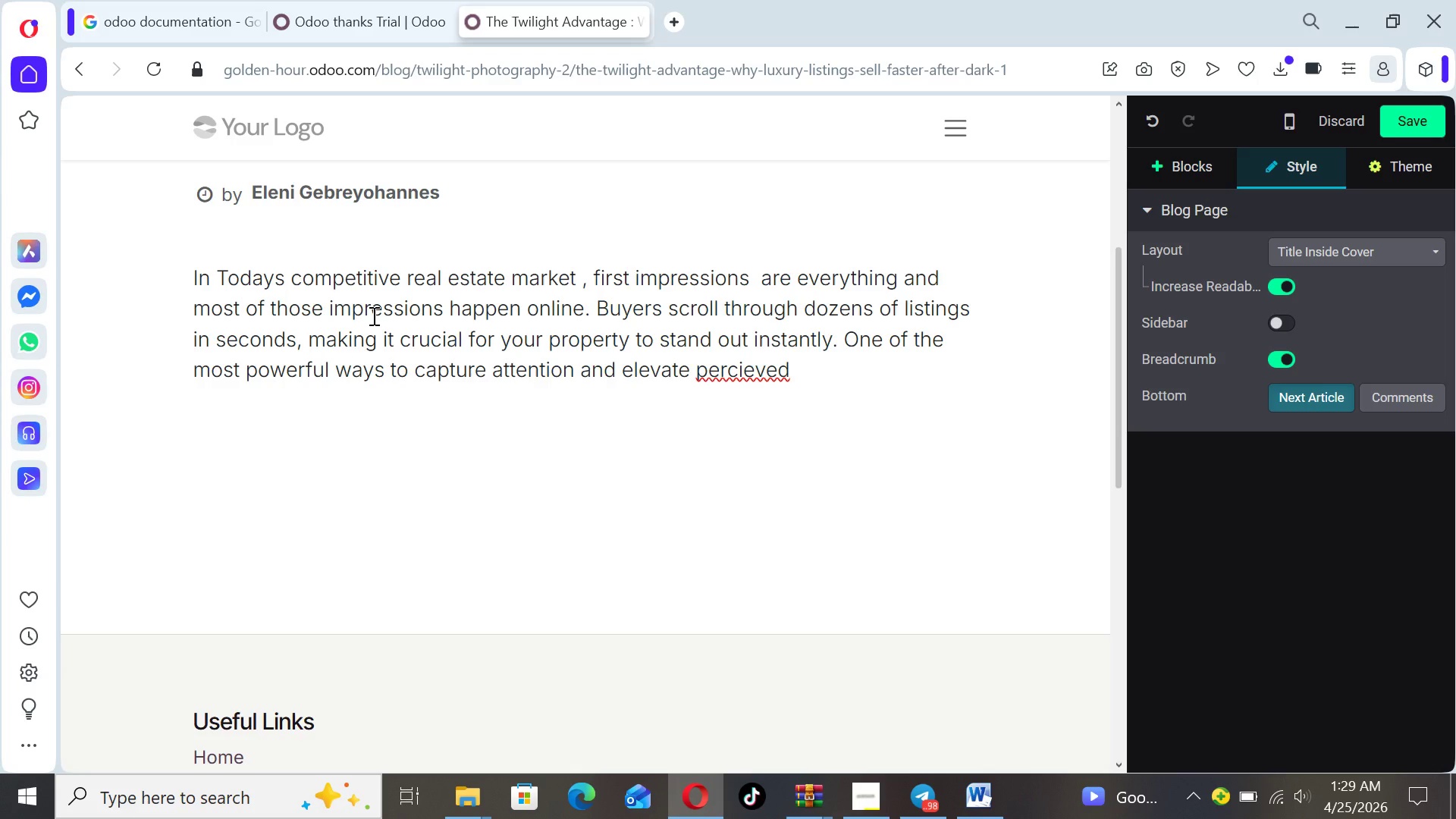 
wait(5.14)
 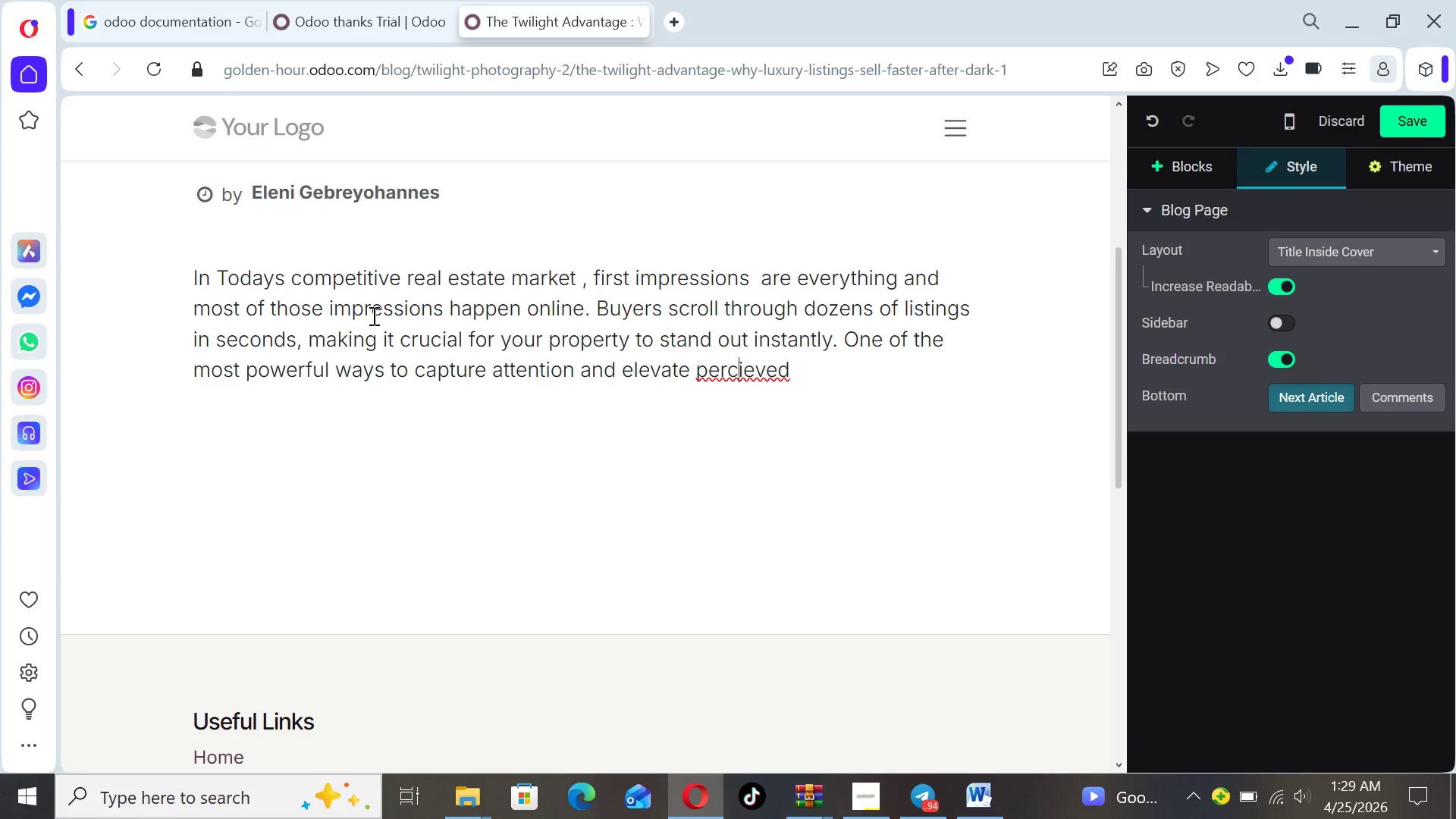 
key(ArrowRight)
 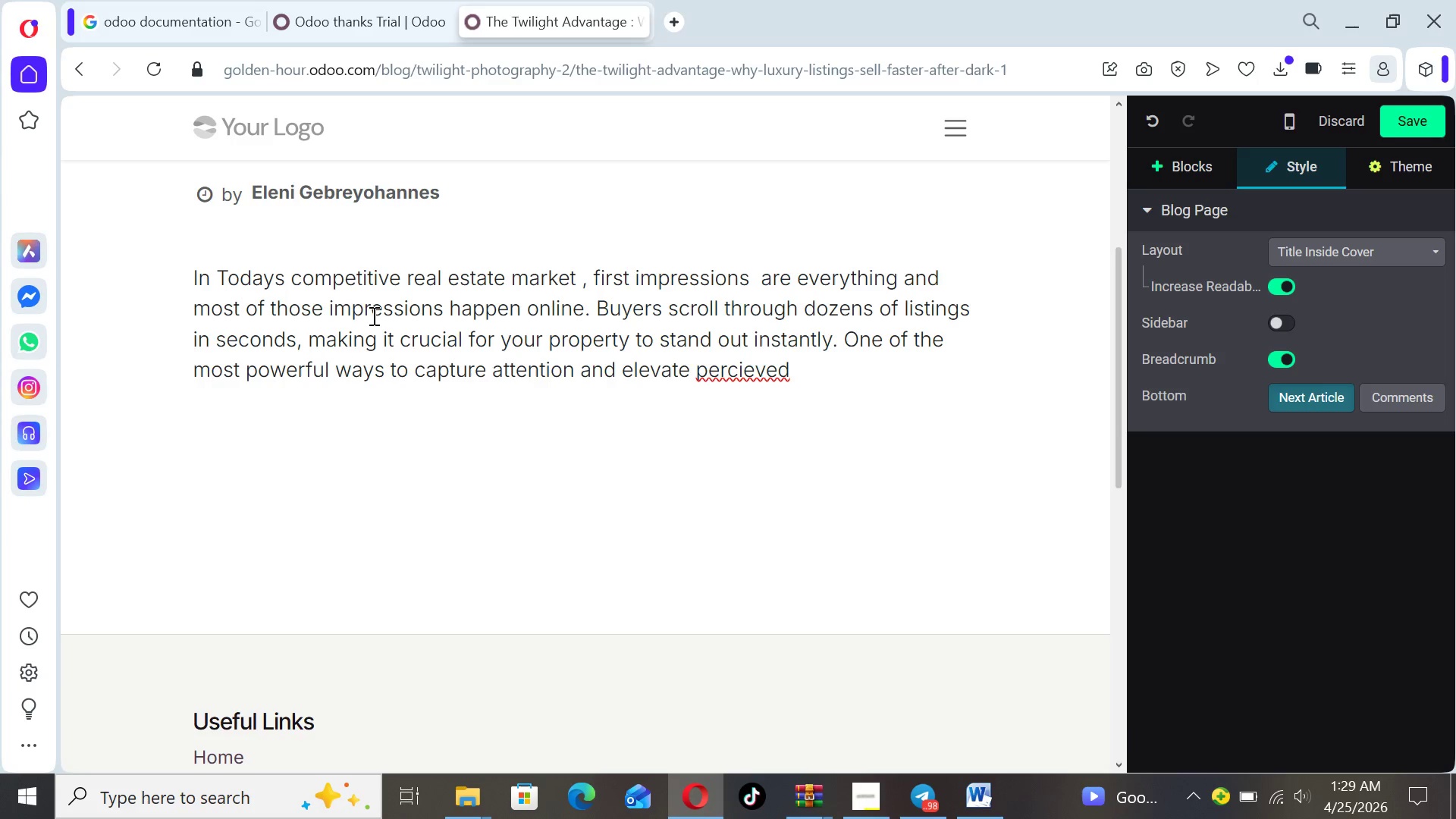 
key(ArrowRight)
 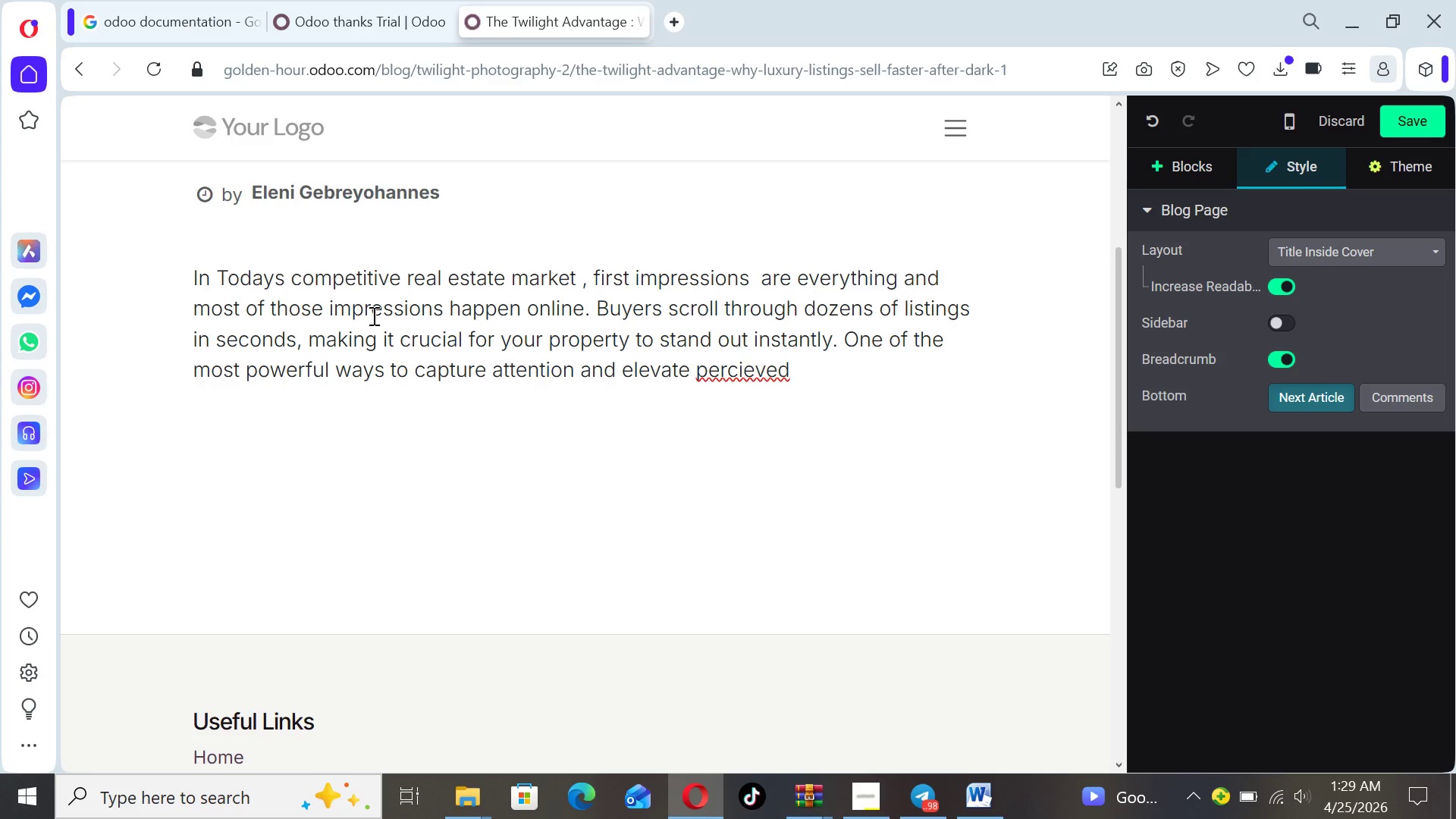 
key(Backspace)
key(Backspace)
type(ei value is throgh )
 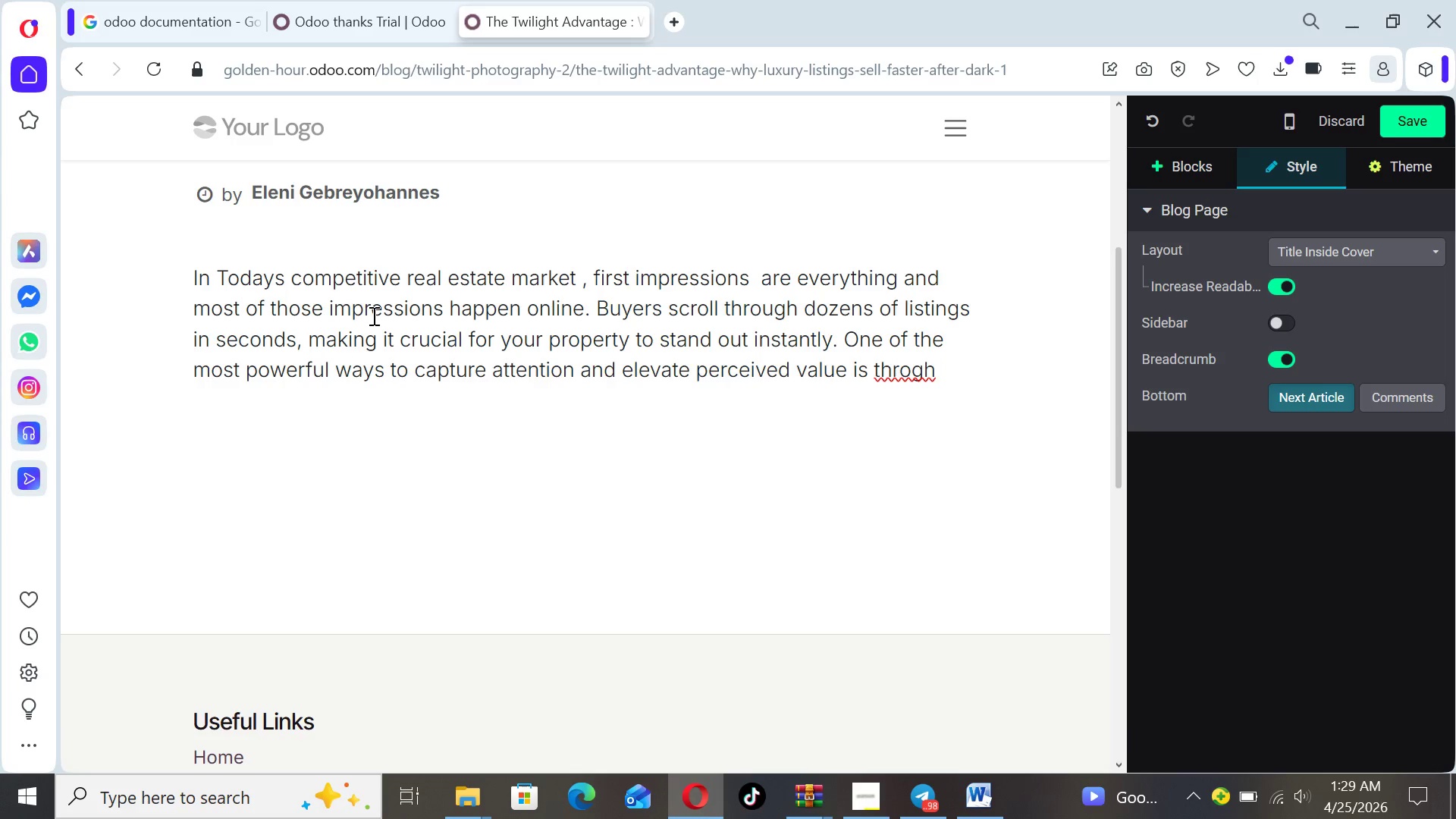 
hold_key(key=ArrowRight, duration=0.56)
 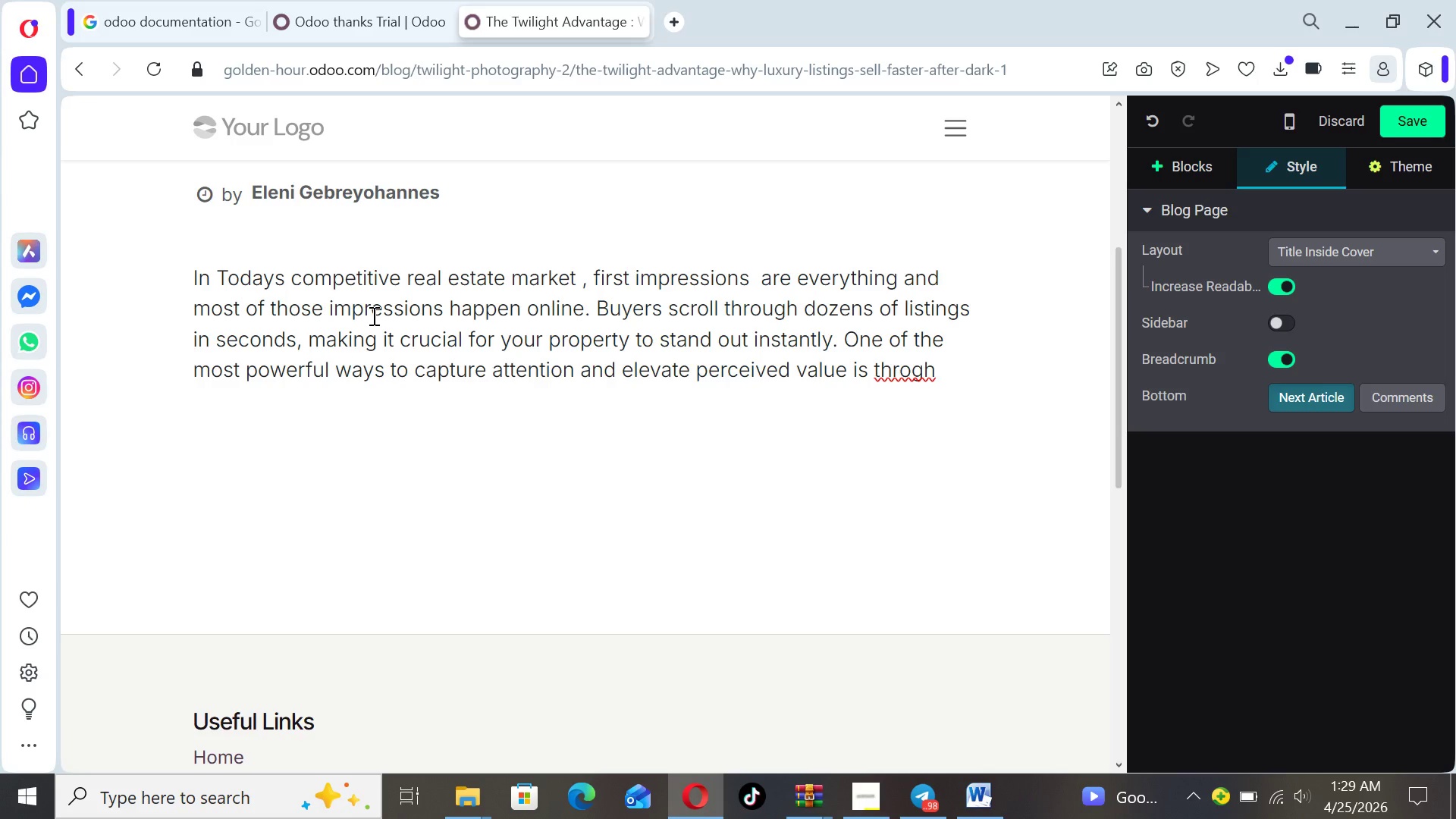 
wait(7.92)
 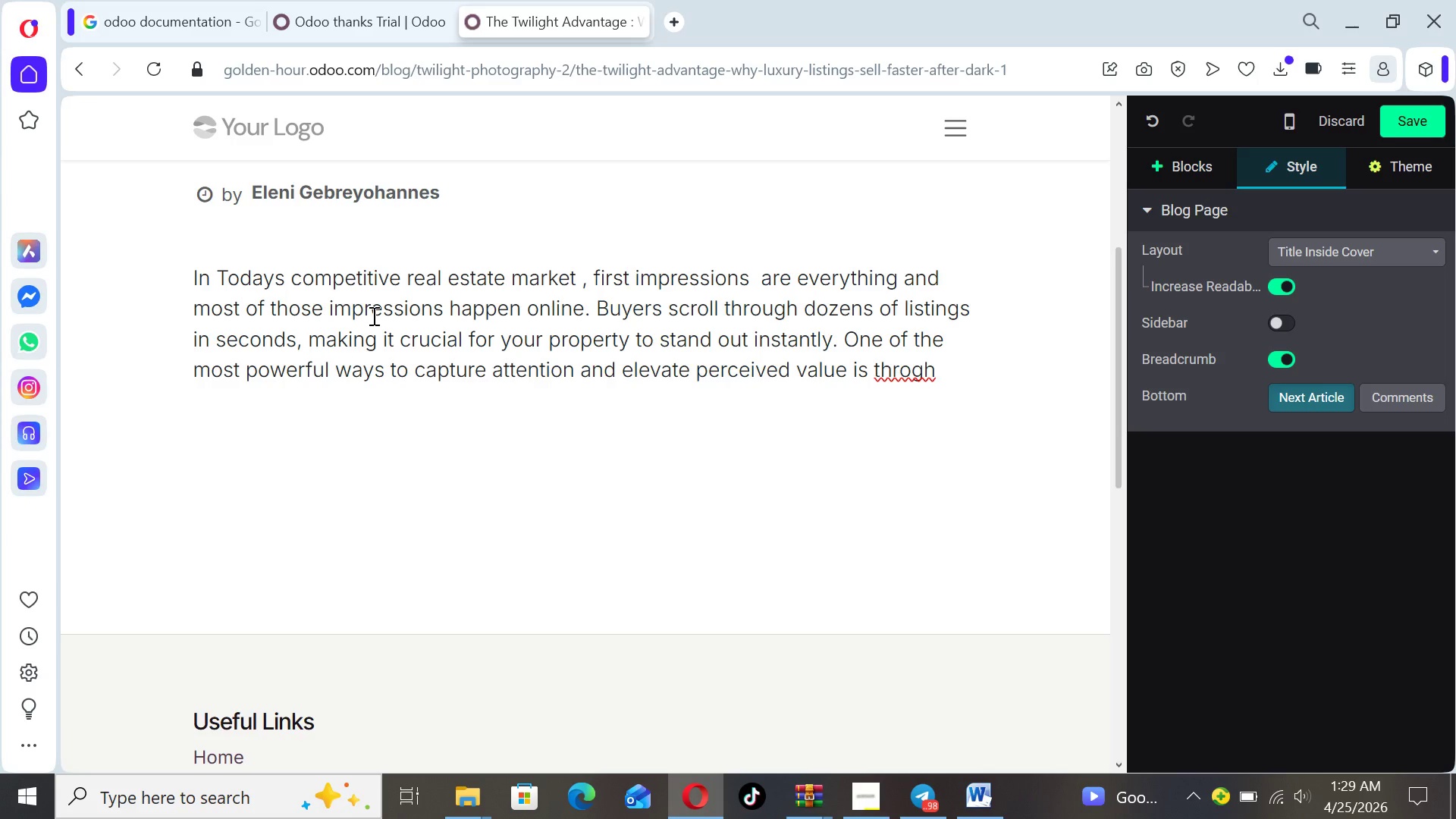 
key(ArrowLeft)
 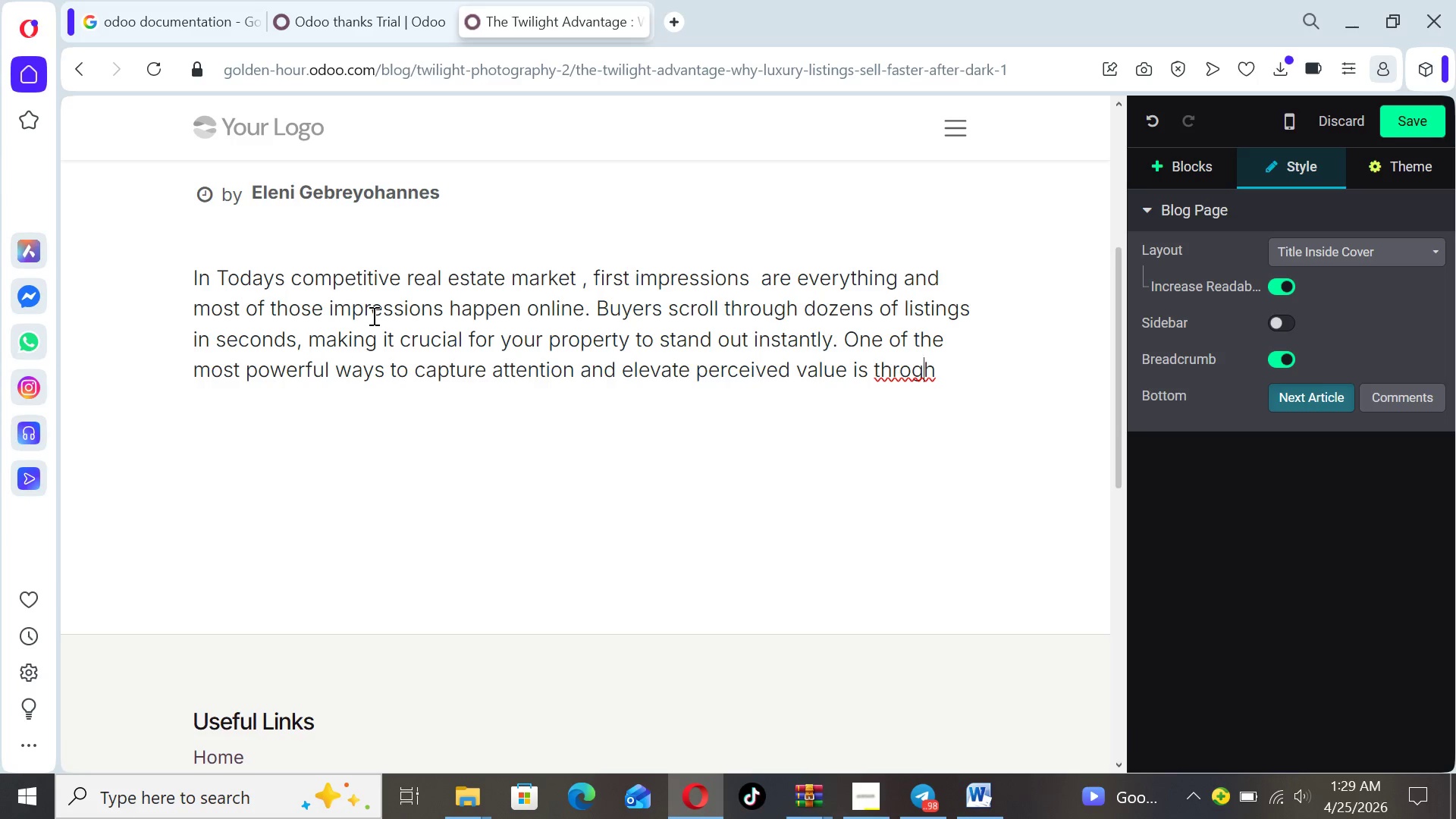 
key(ArrowLeft)
 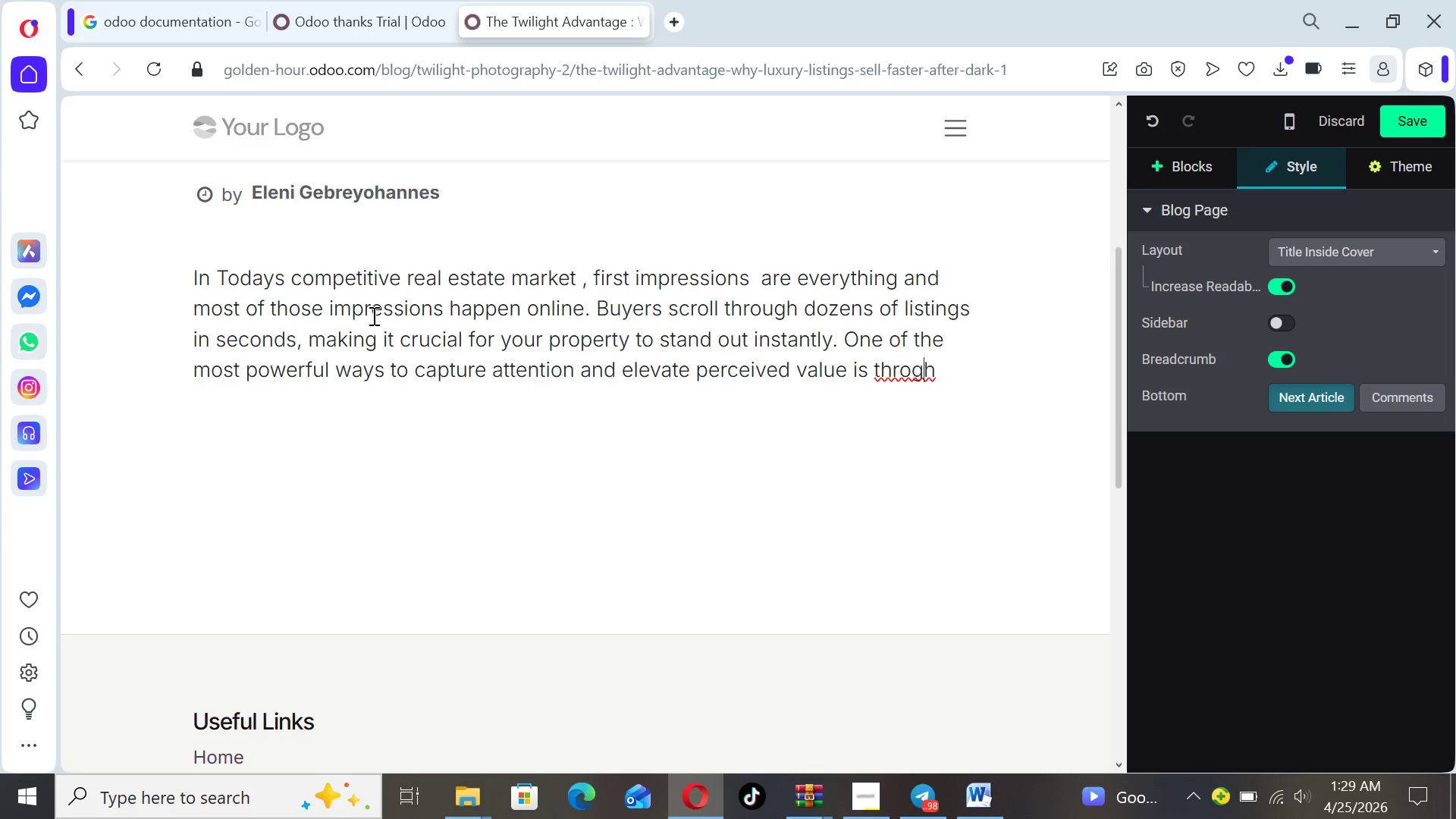 
key(ArrowLeft)
 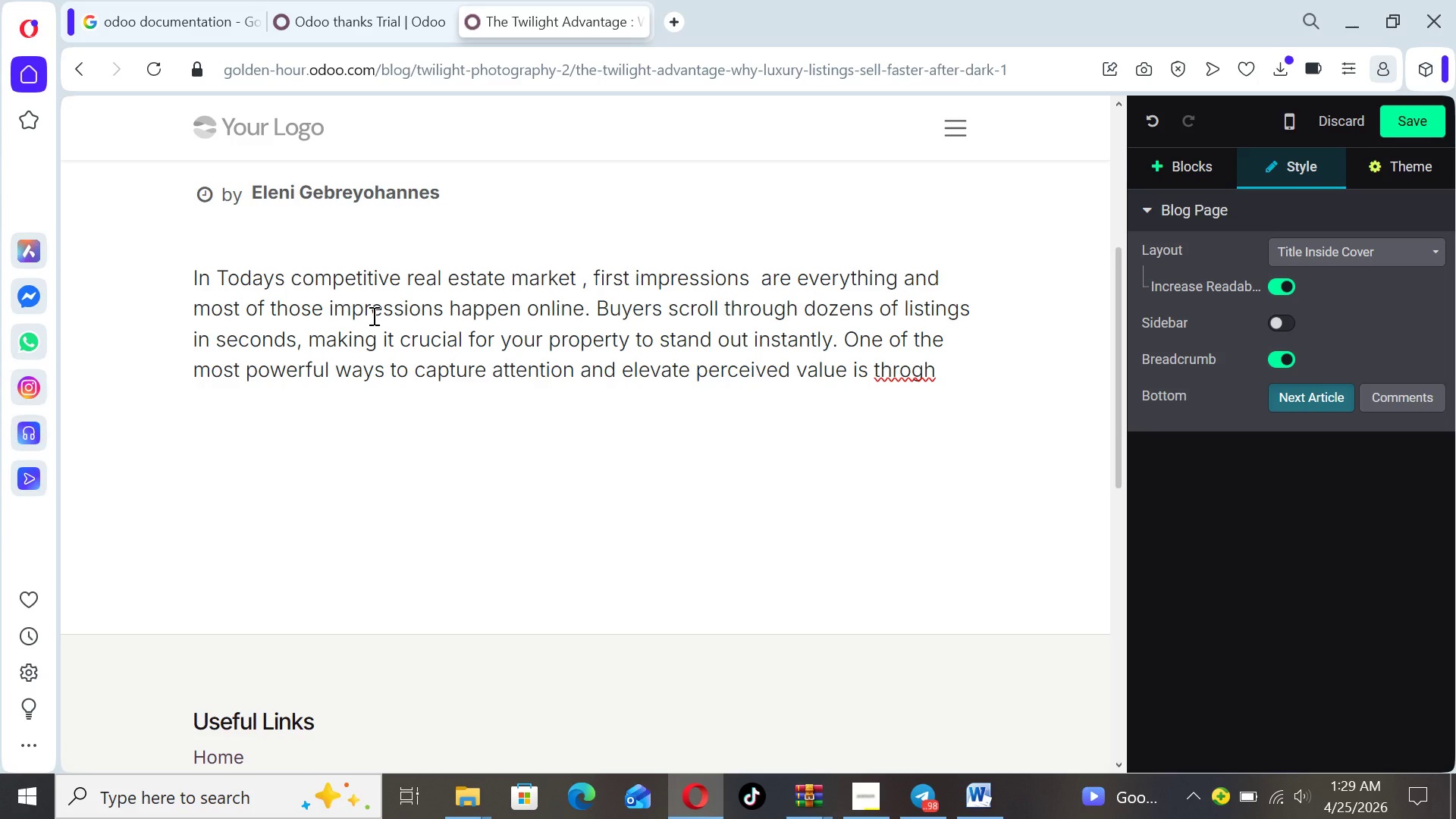 
key(U)
 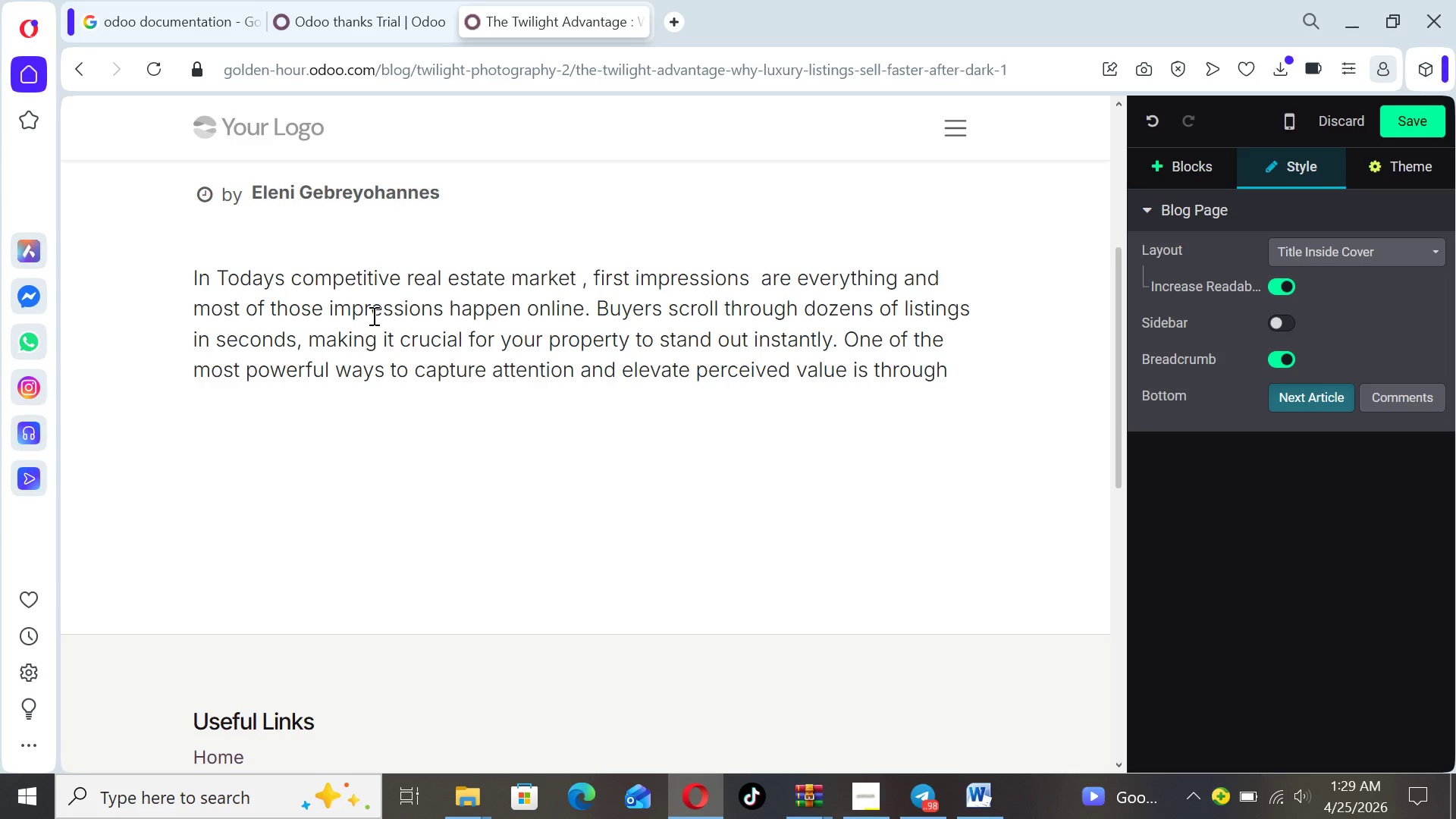 
key(ArrowRight)
 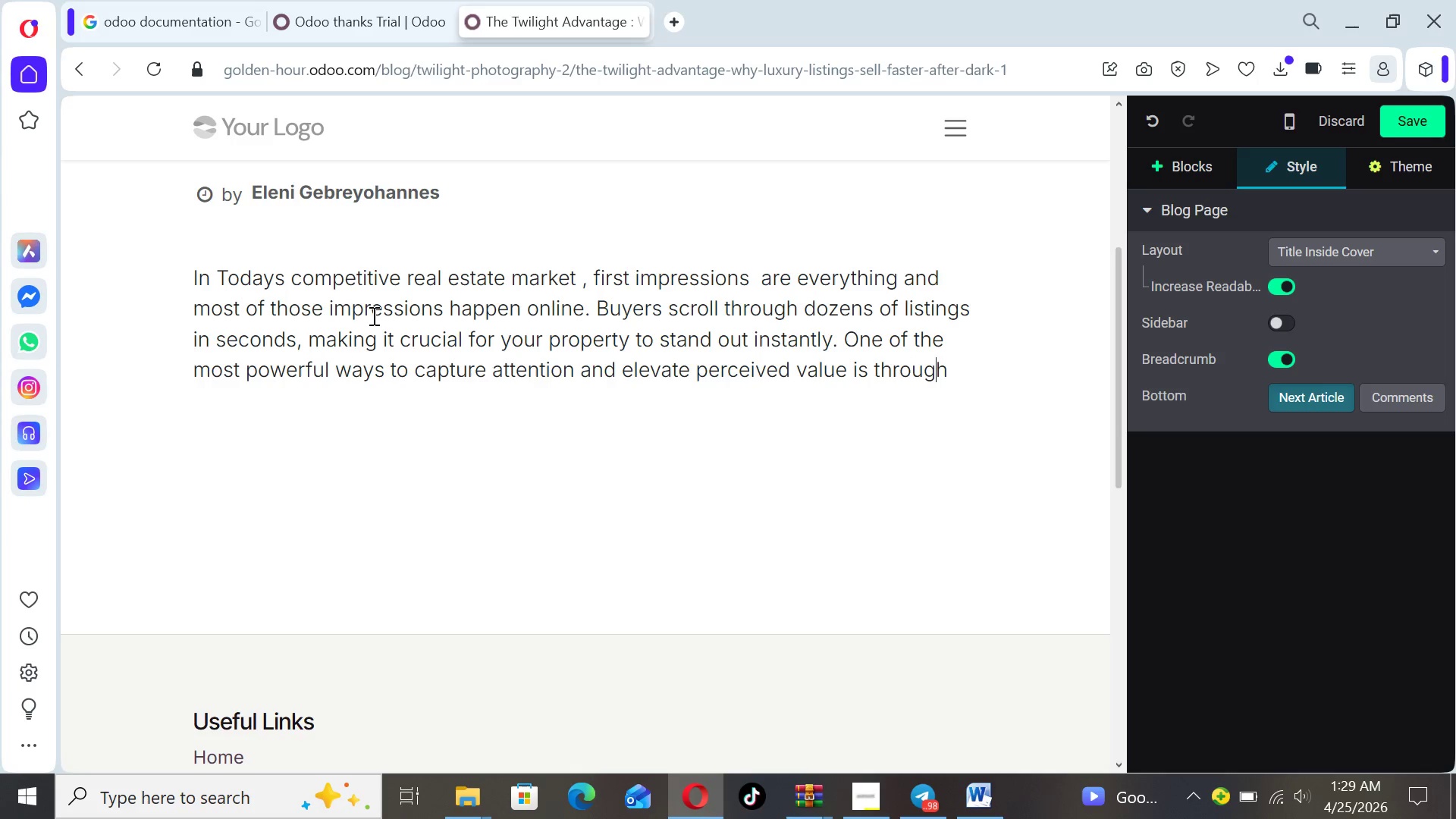 
key(ArrowRight)
 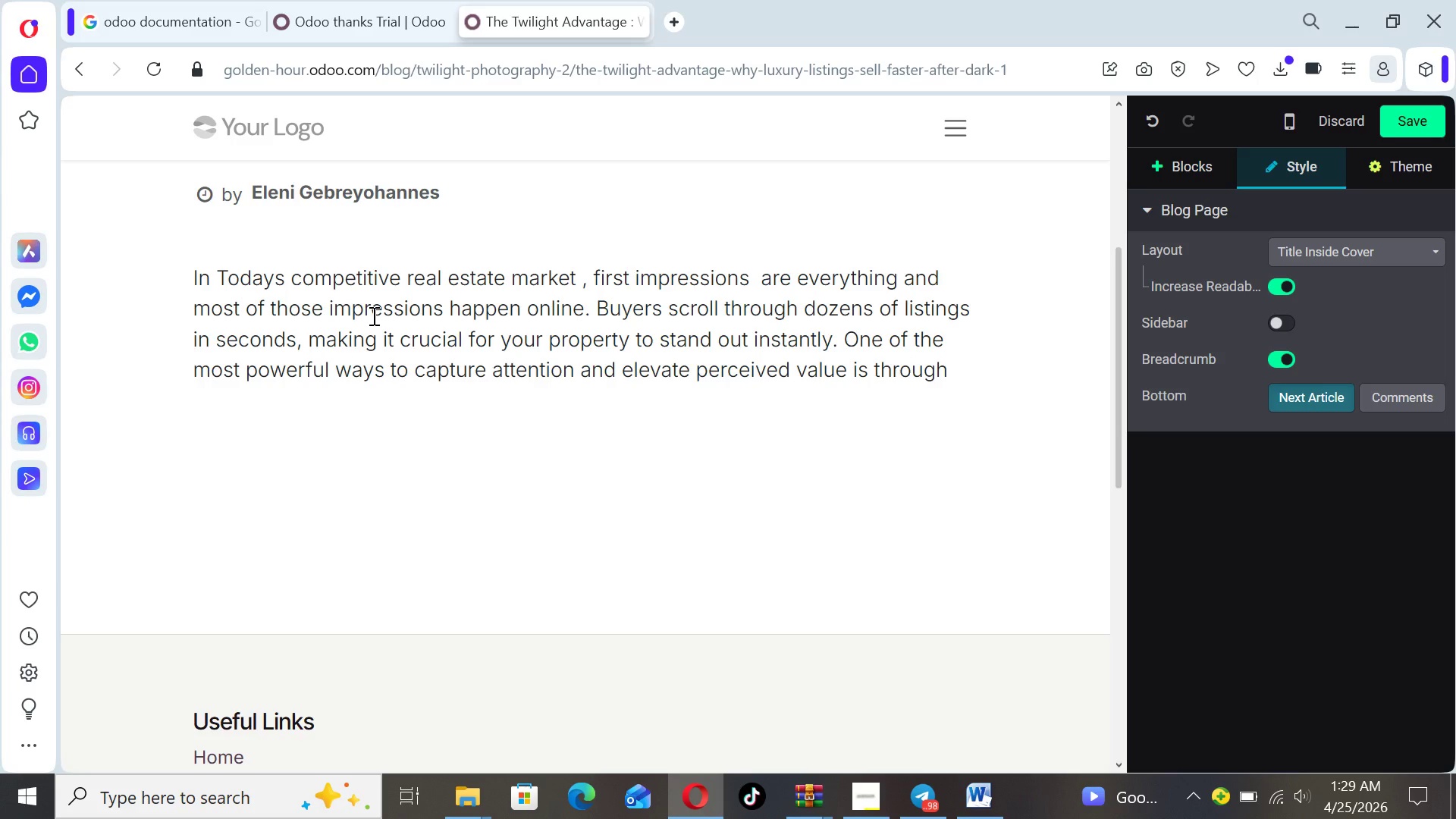 
type( Twilight Photography)
 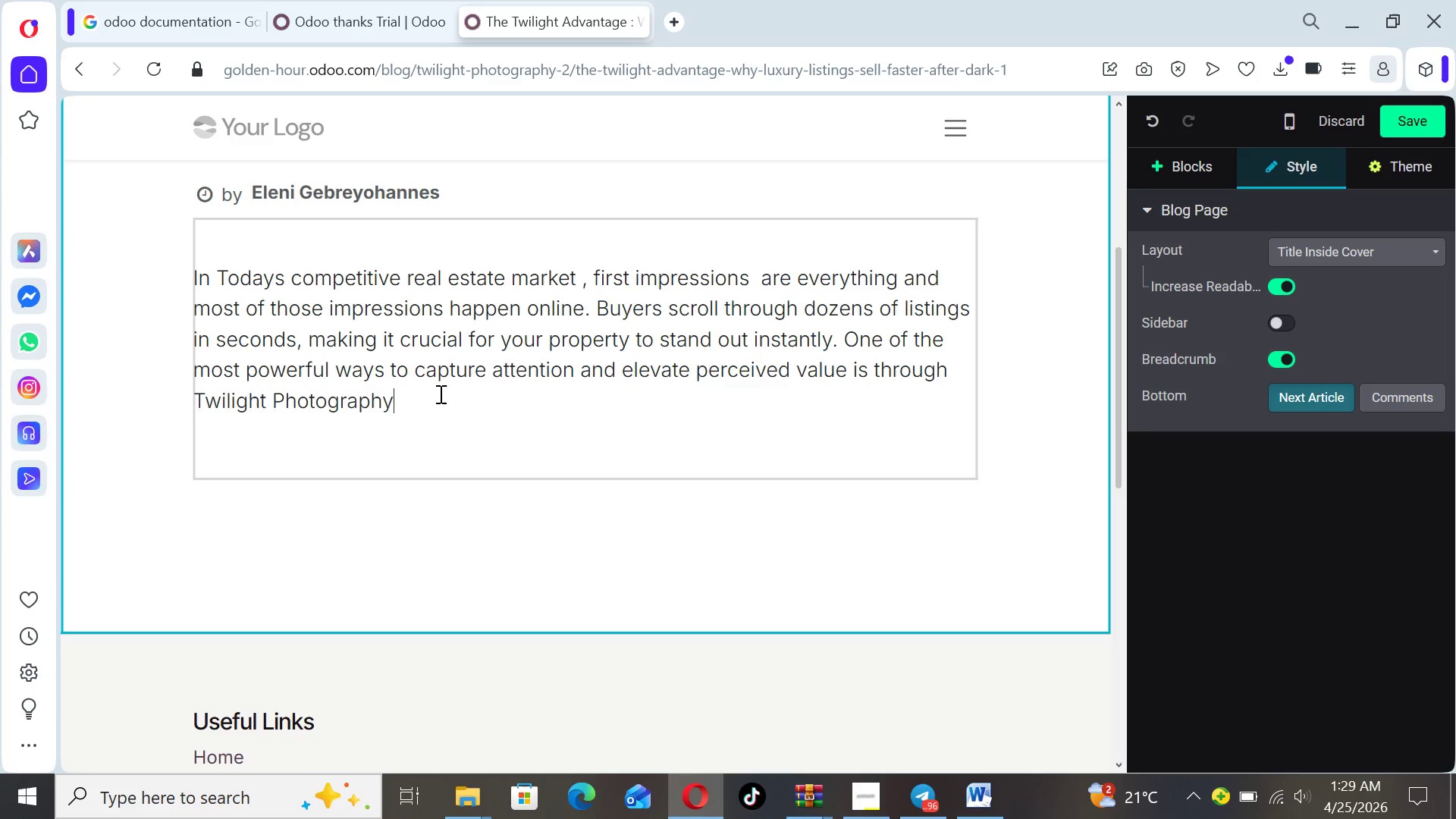 
left_click_drag(start_coordinate=[392, 404], to_coordinate=[193, 390])
 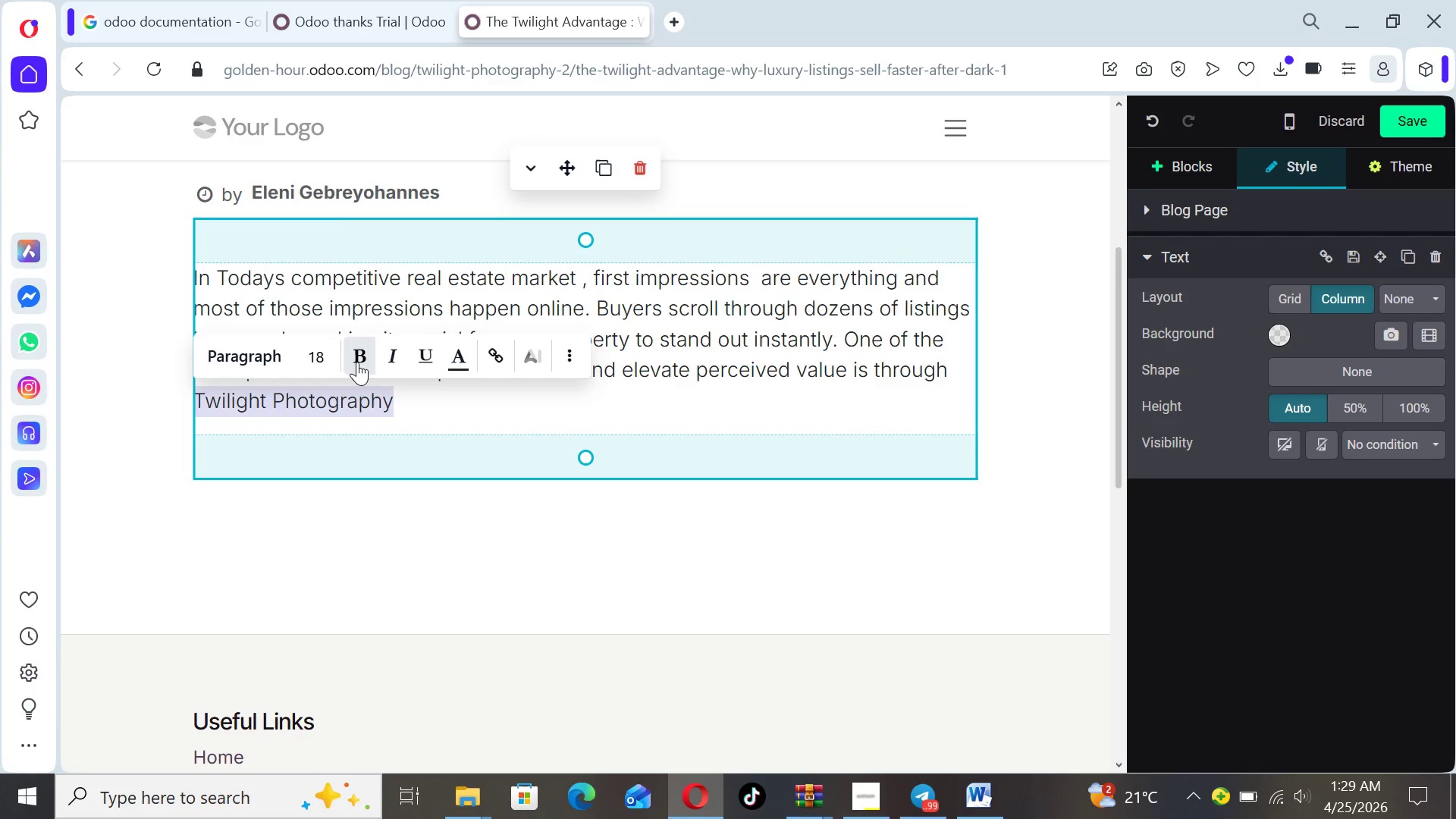 
left_click([356, 362])
 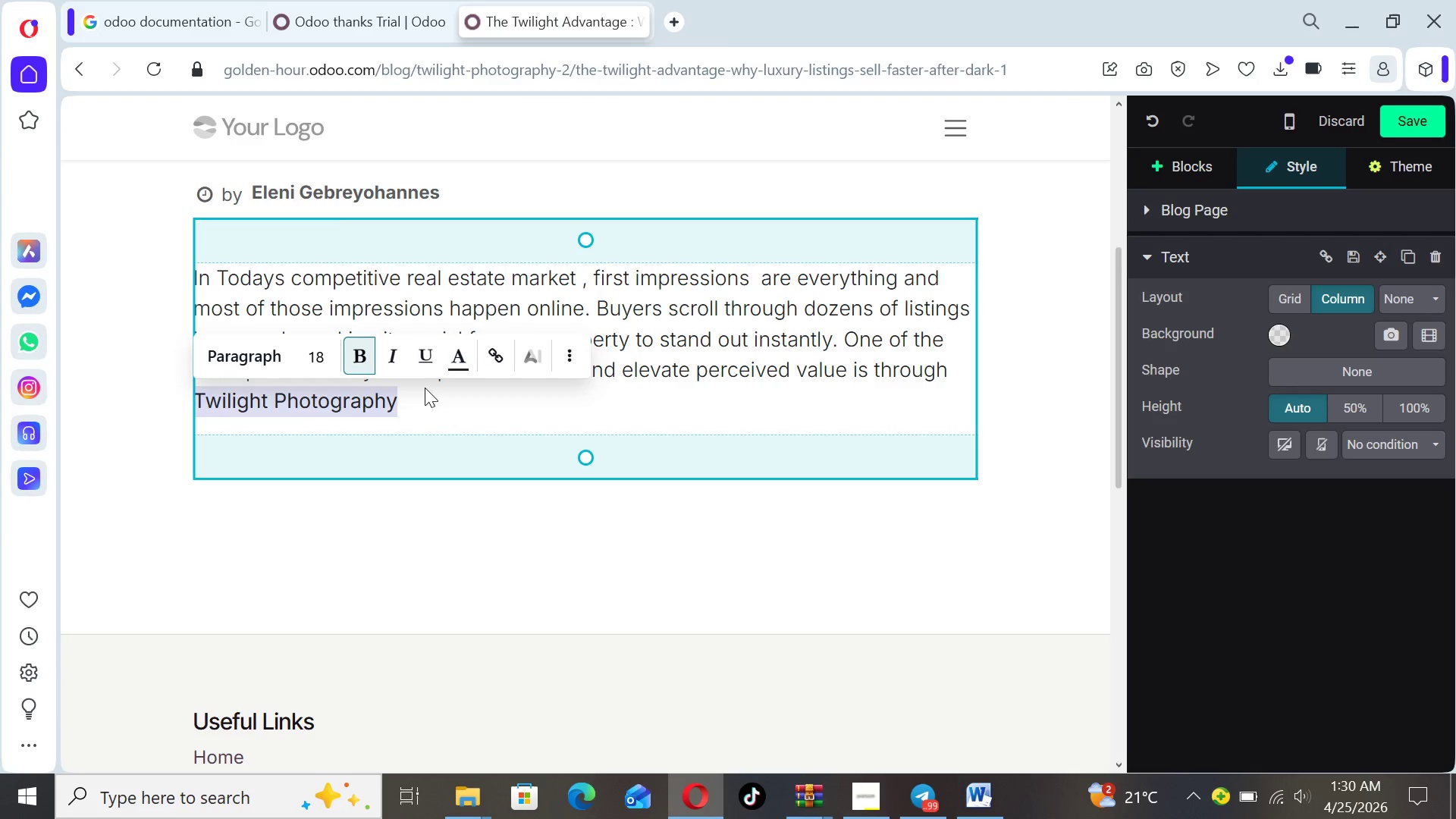 
left_click([400, 405])
 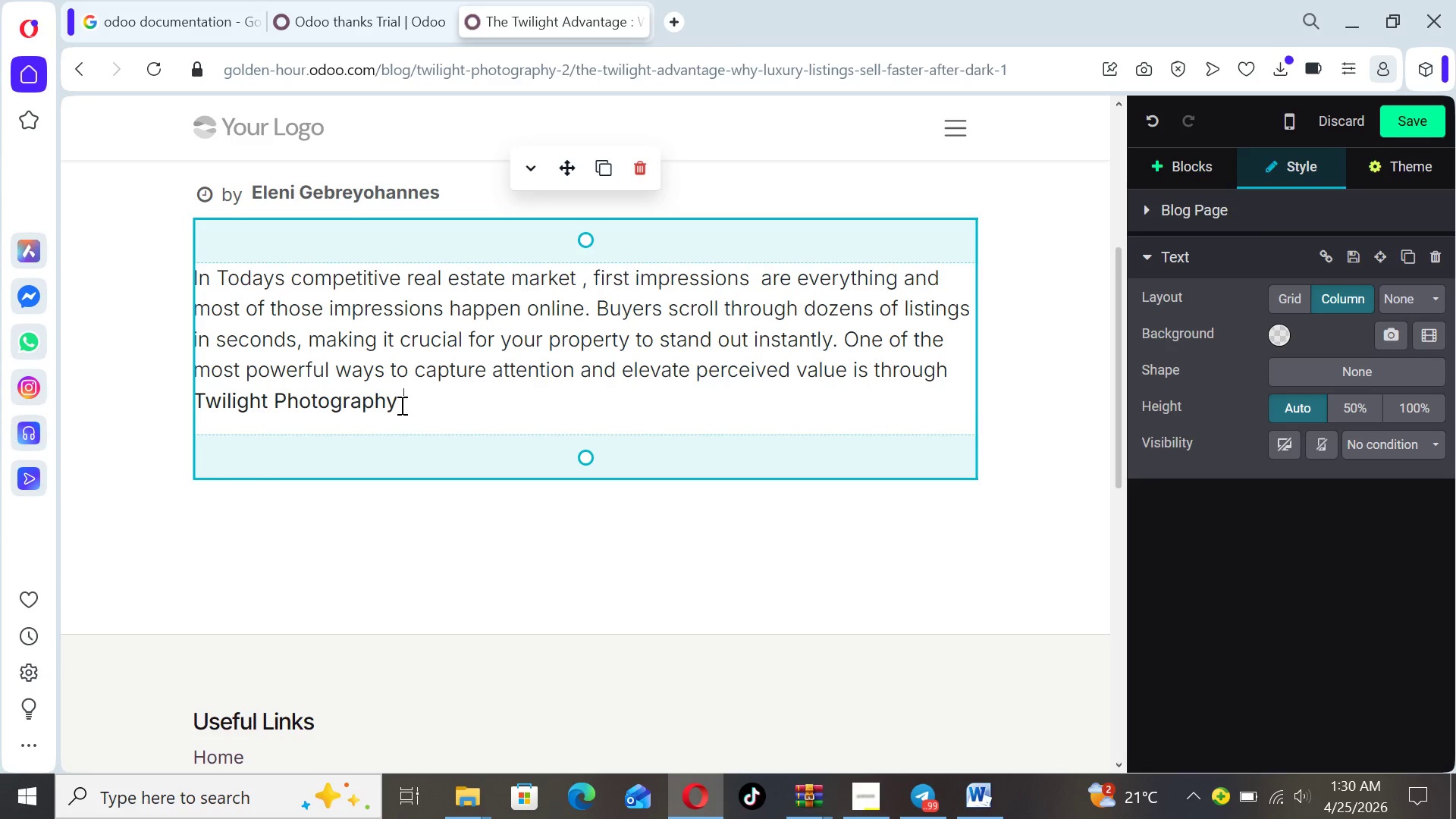 
key(Period)
 